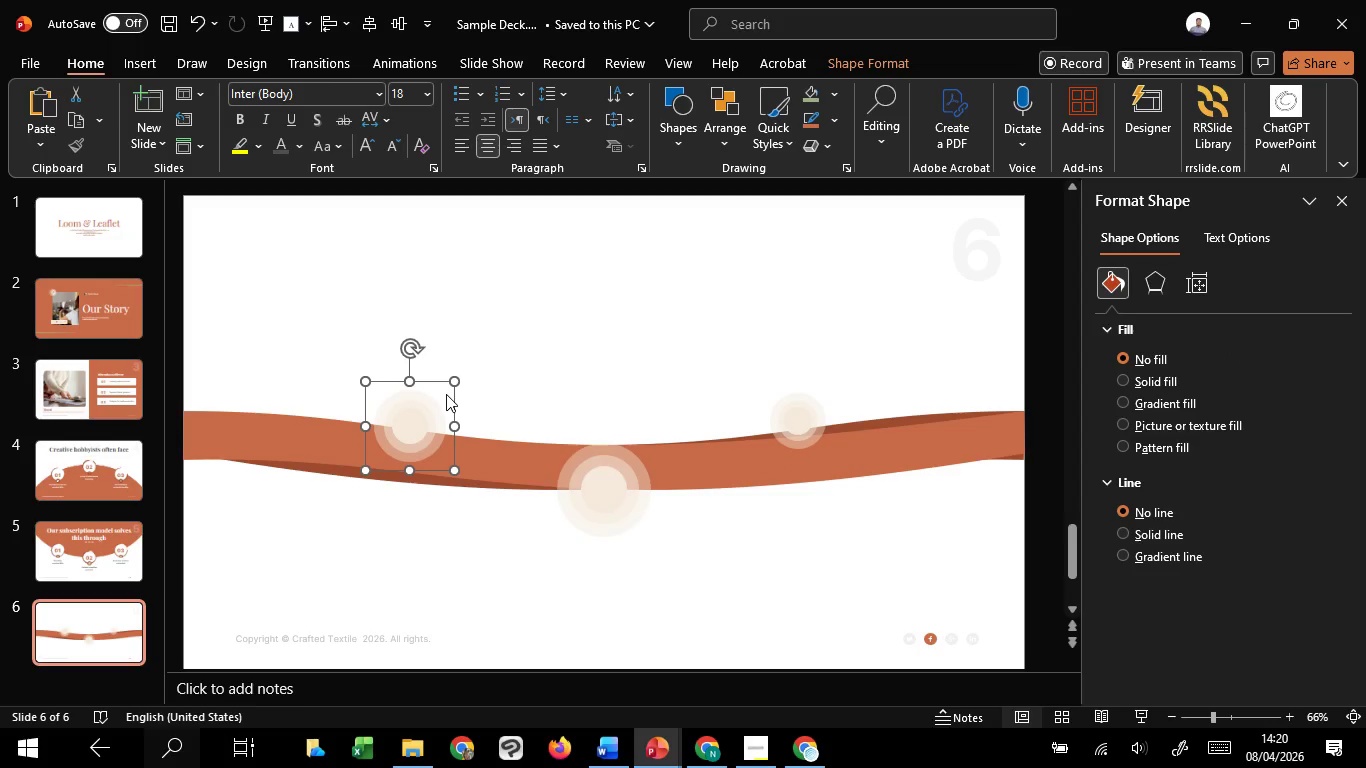 
hold_key(key=ShiftLeft, duration=0.47)
 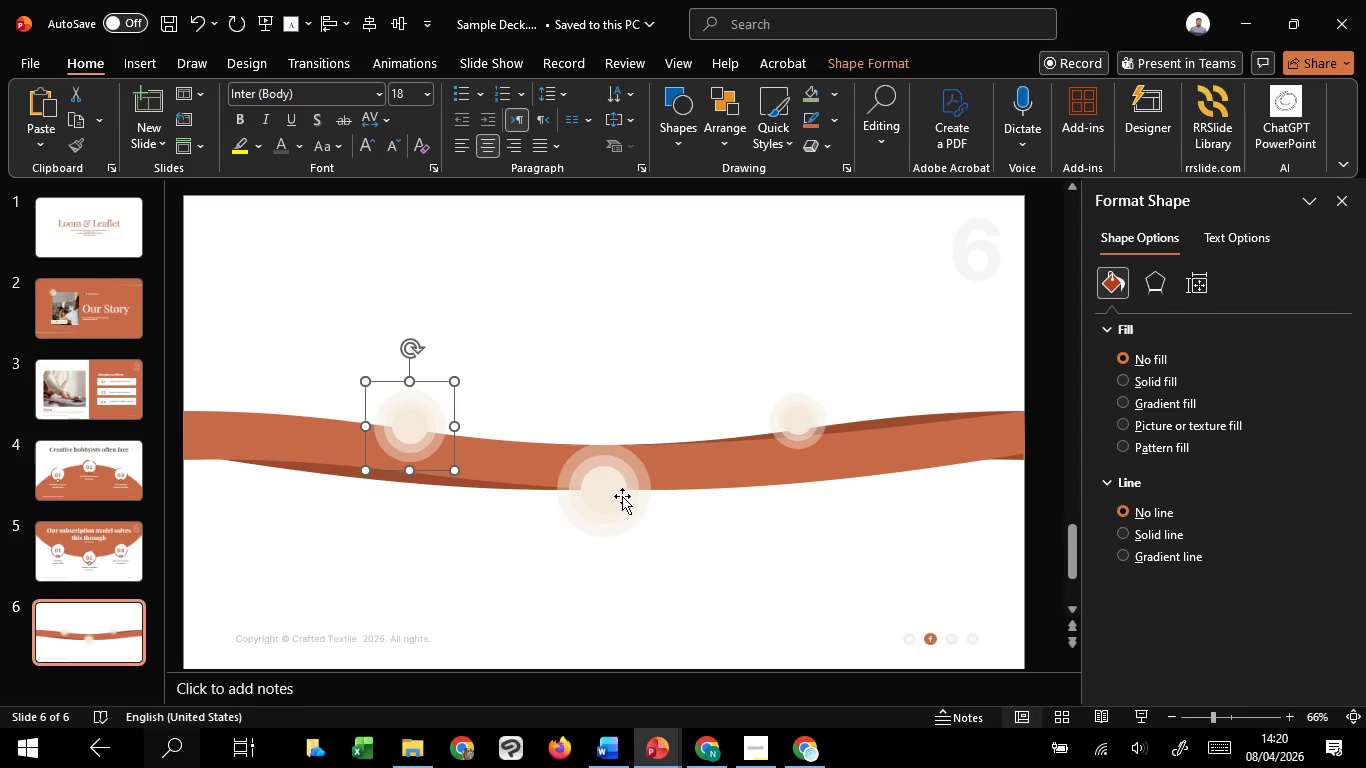 
left_click_drag(start_coordinate=[622, 496], to_coordinate=[623, 502])
 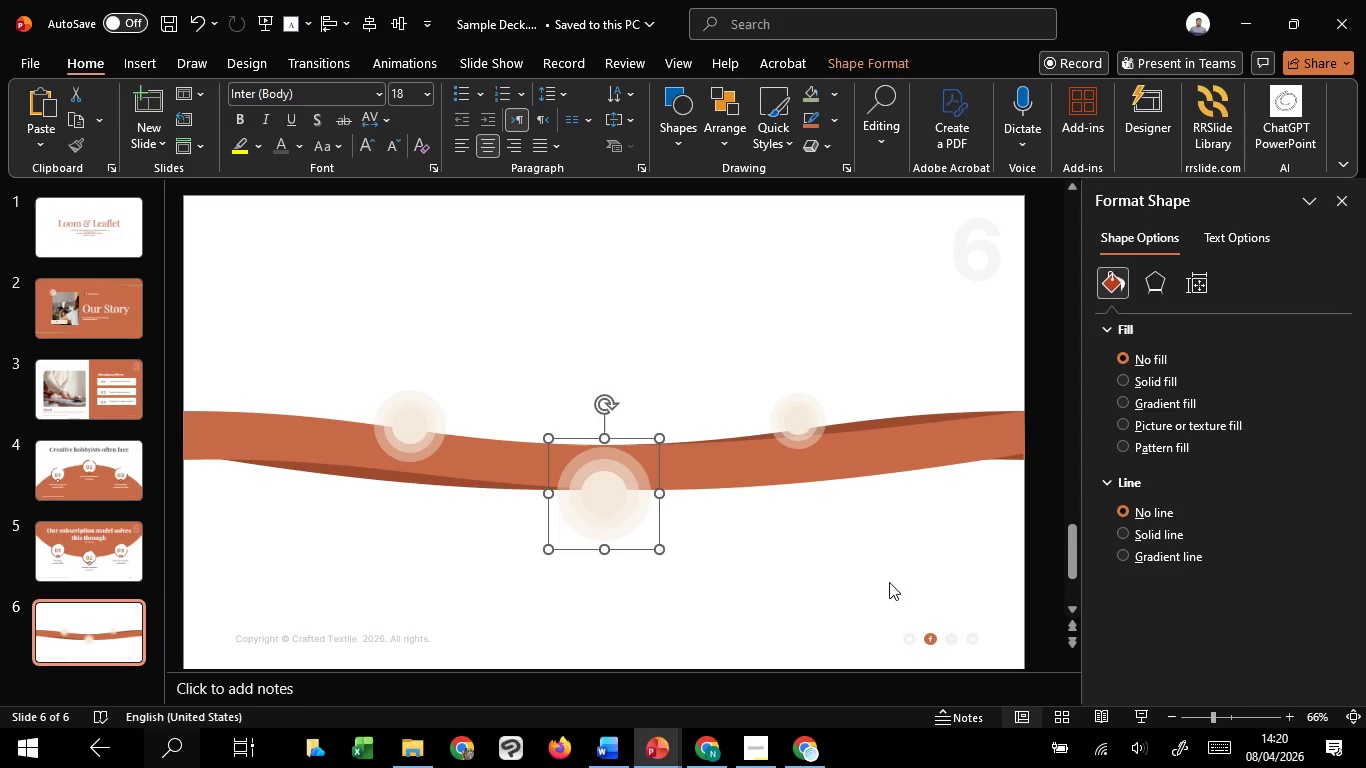 
left_click([889, 582])
 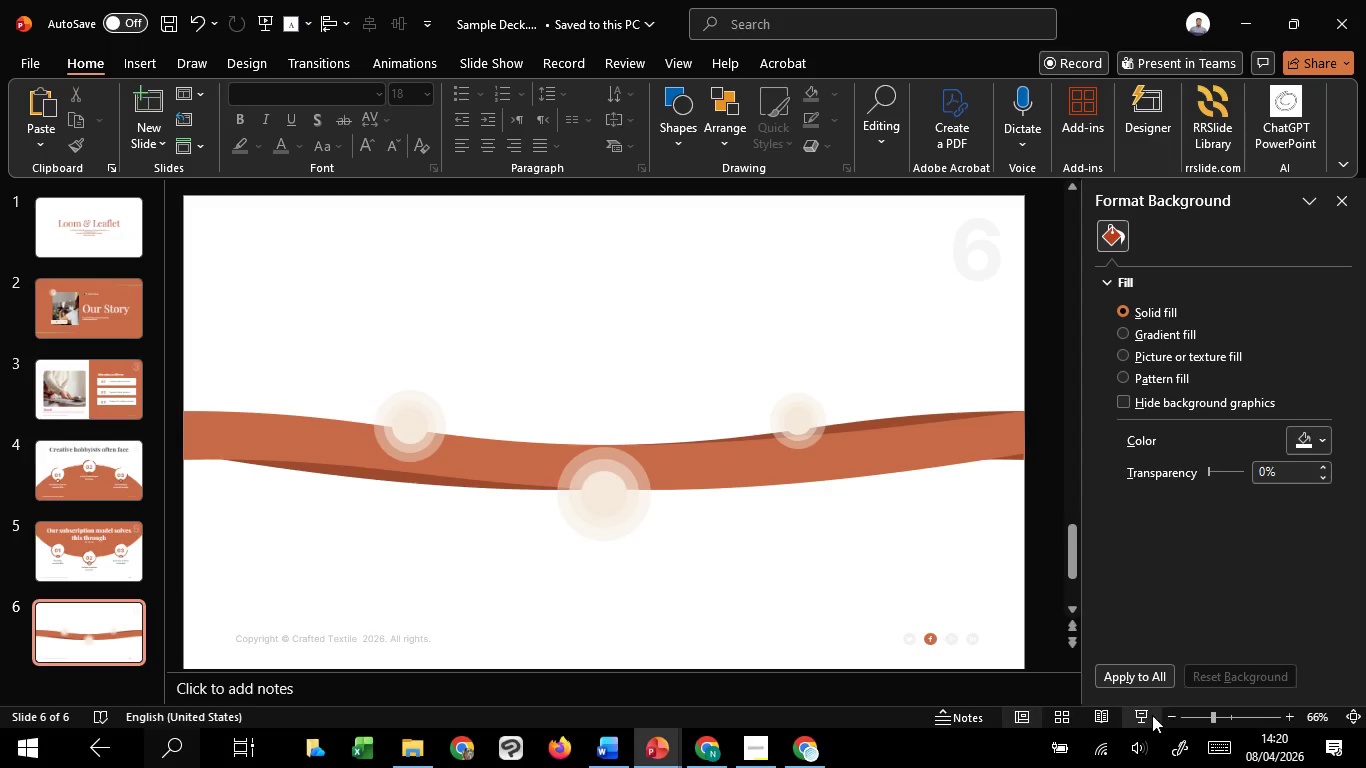 
left_click([1150, 715])
 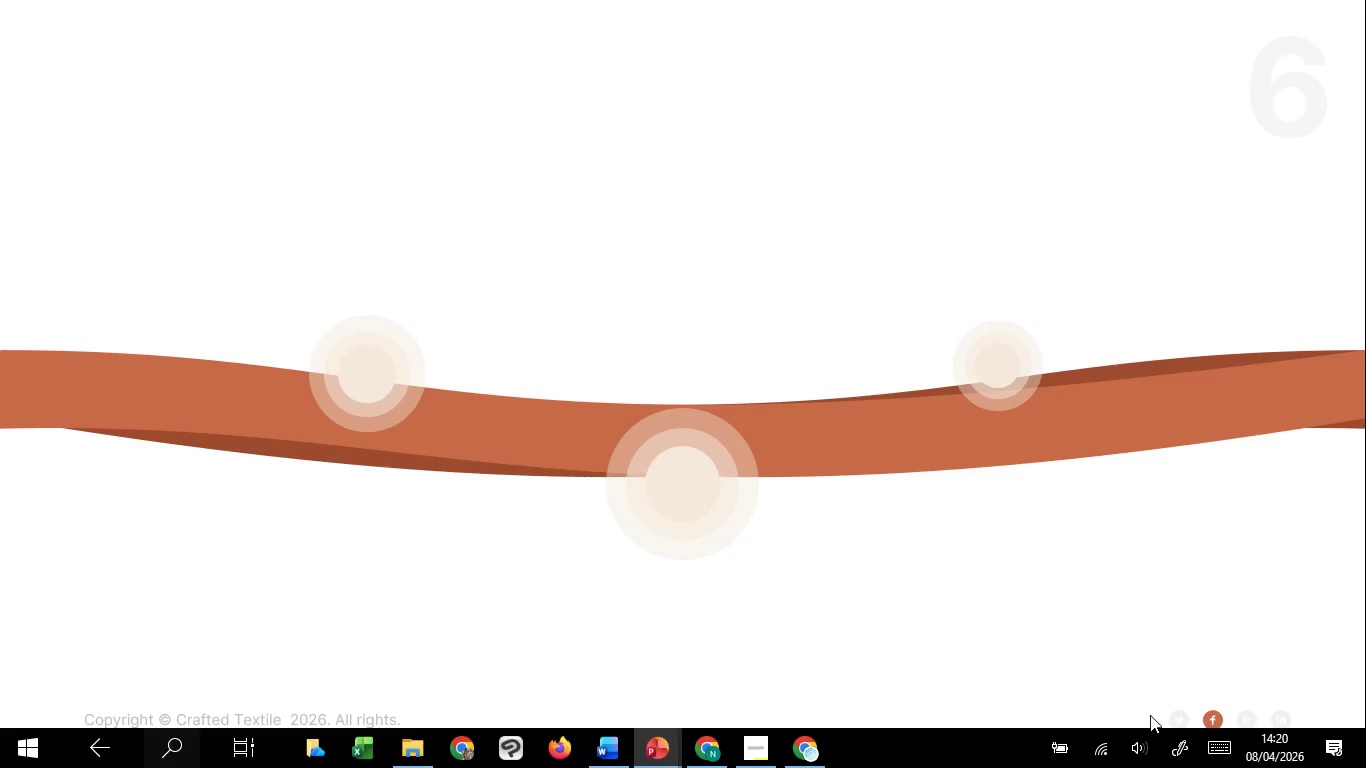 
key(Escape)
 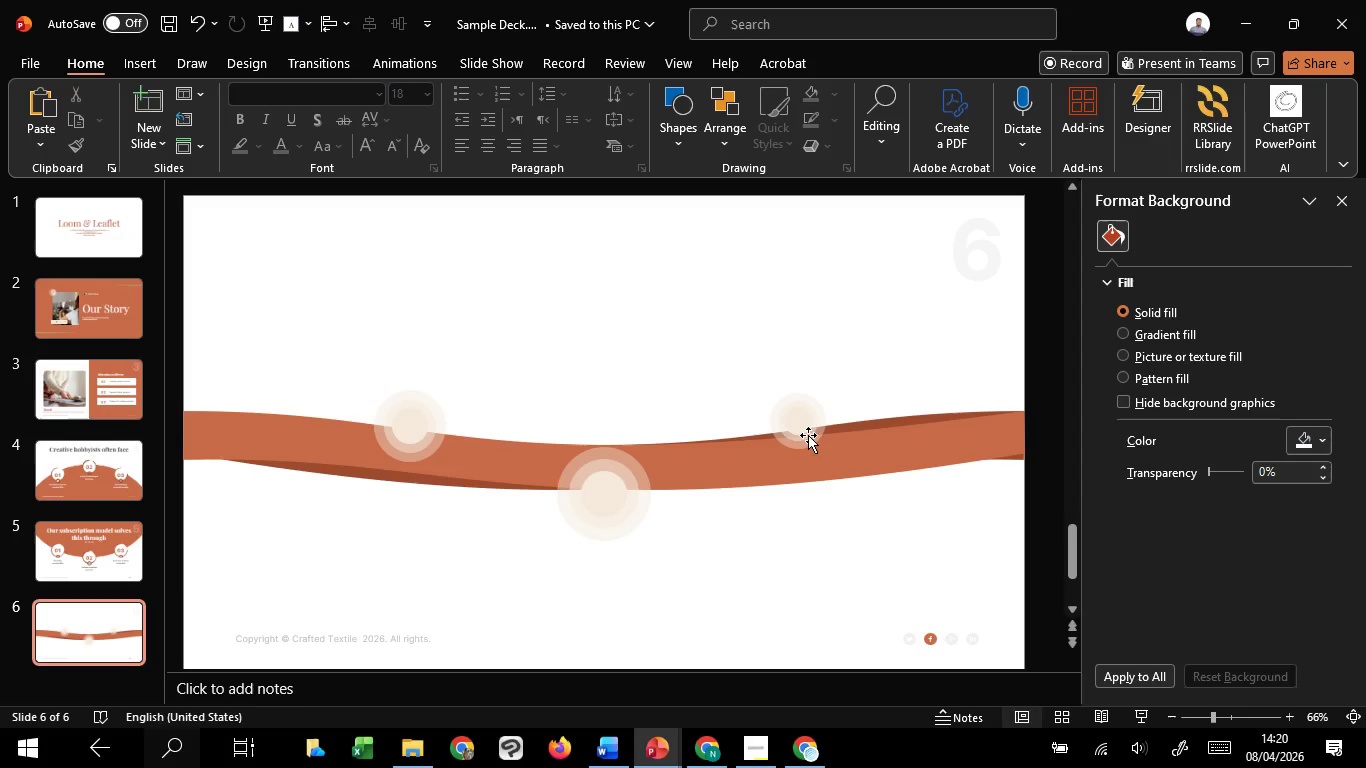 
left_click([807, 434])
 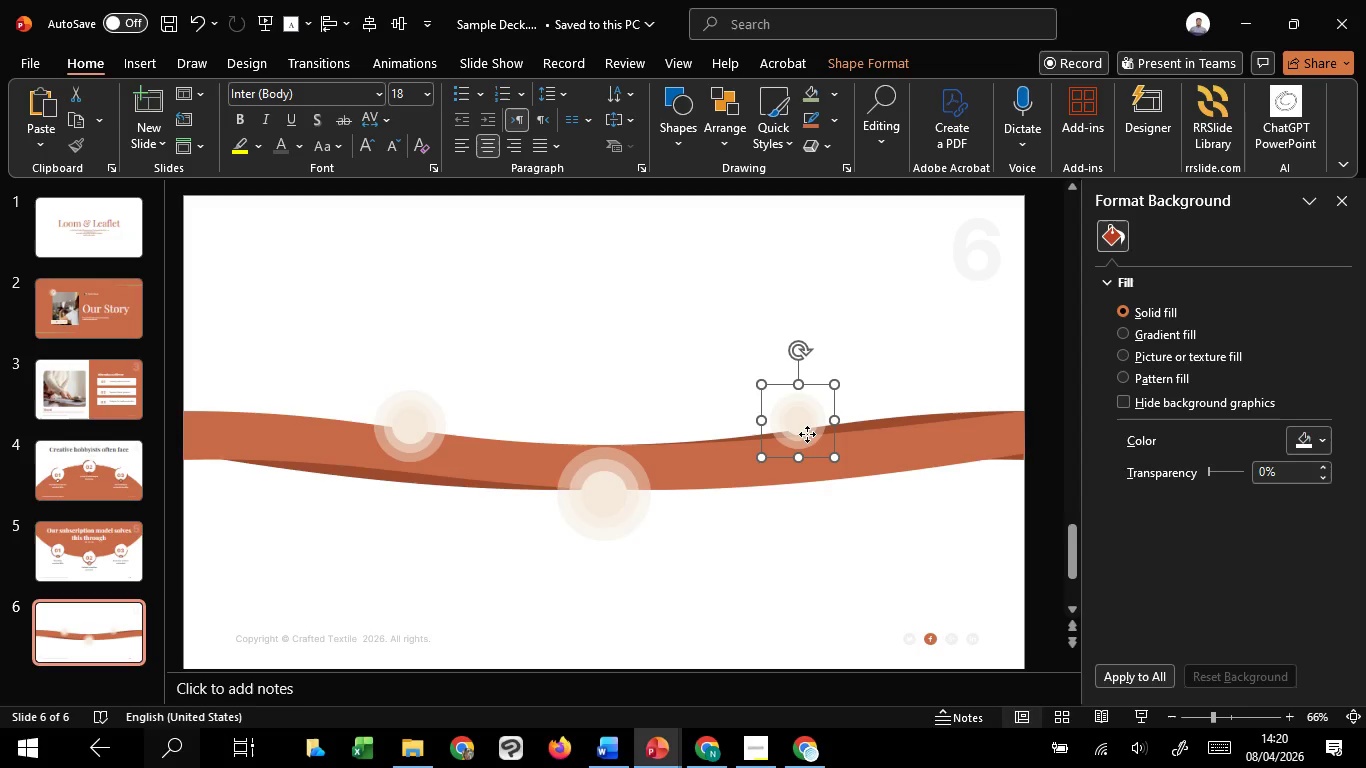 
hold_key(key=ControlLeft, duration=0.55)
scroll: coordinate [807, 434], scroll_direction: up, amount: 4.0
 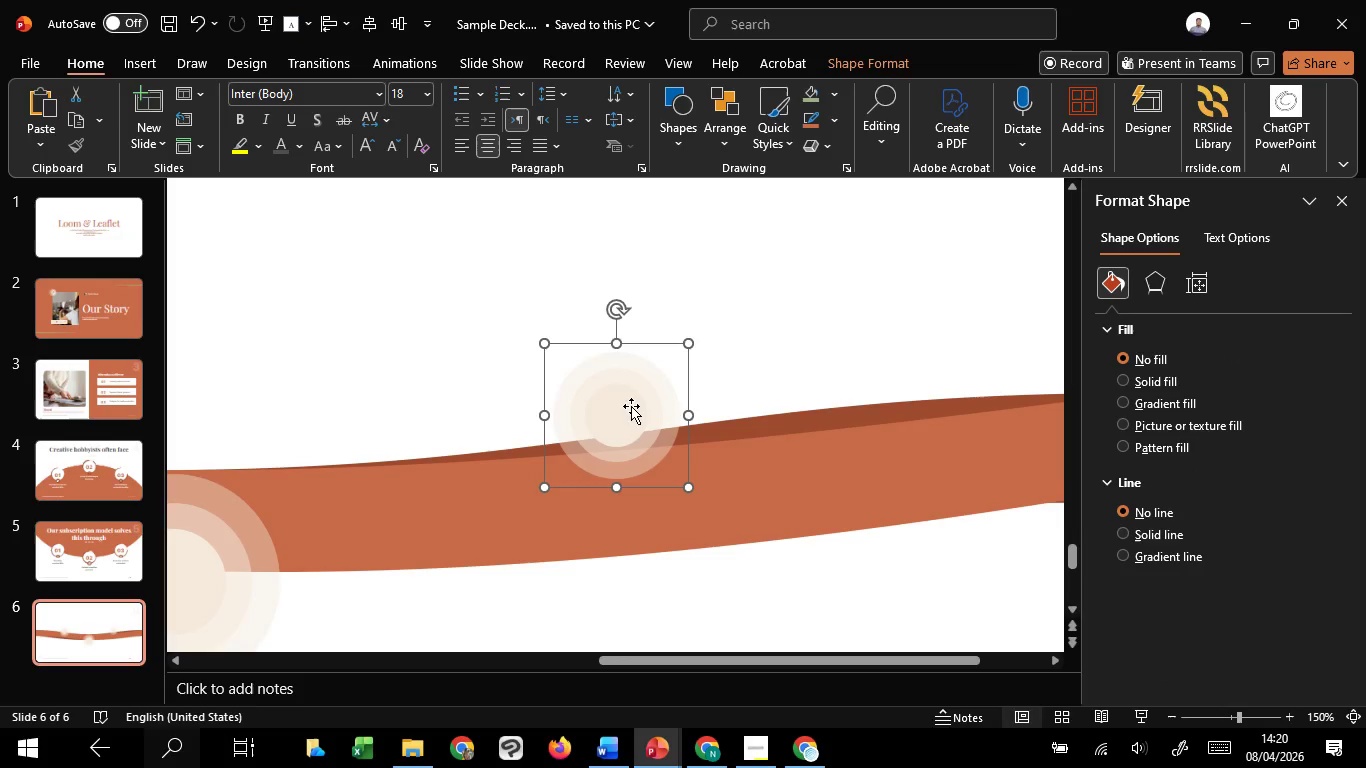 
left_click_drag(start_coordinate=[631, 406], to_coordinate=[635, 422])
 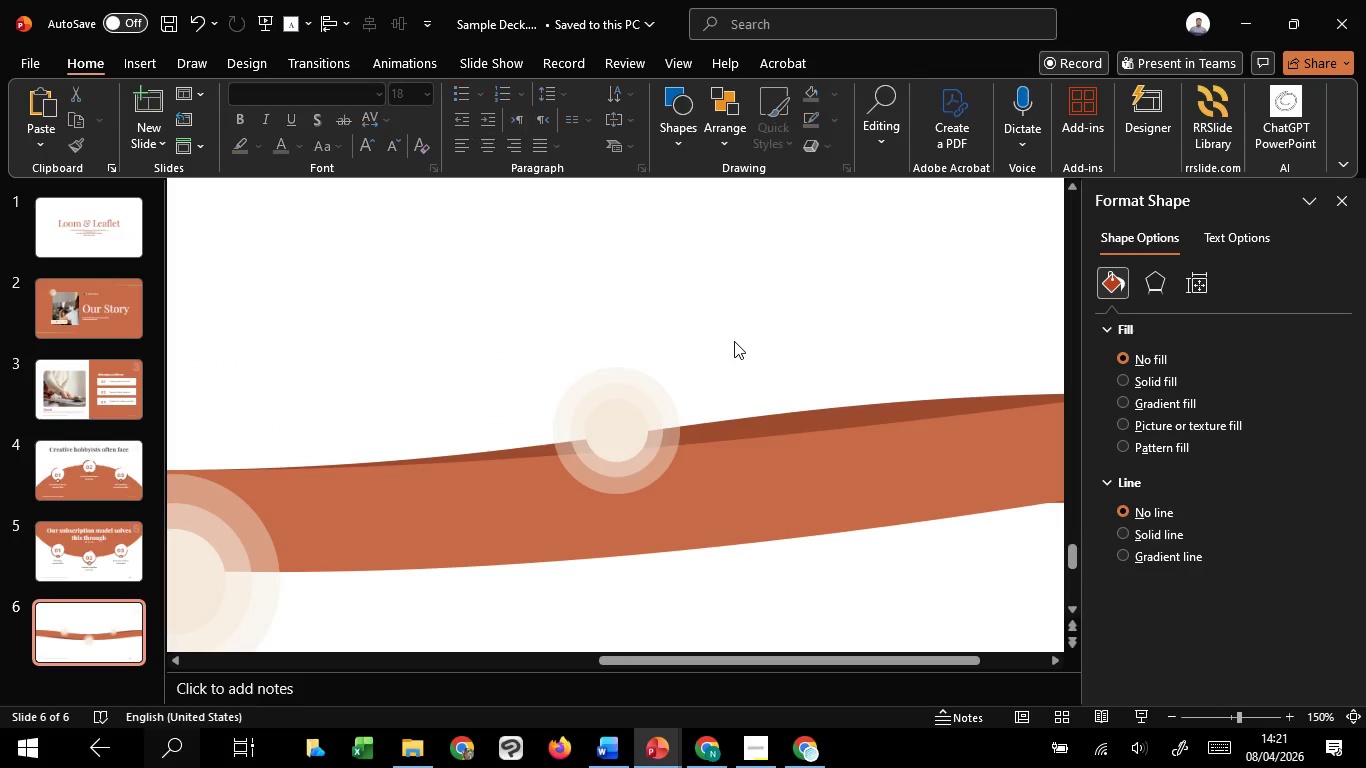 
hold_key(key=ShiftLeft, duration=1.5)
 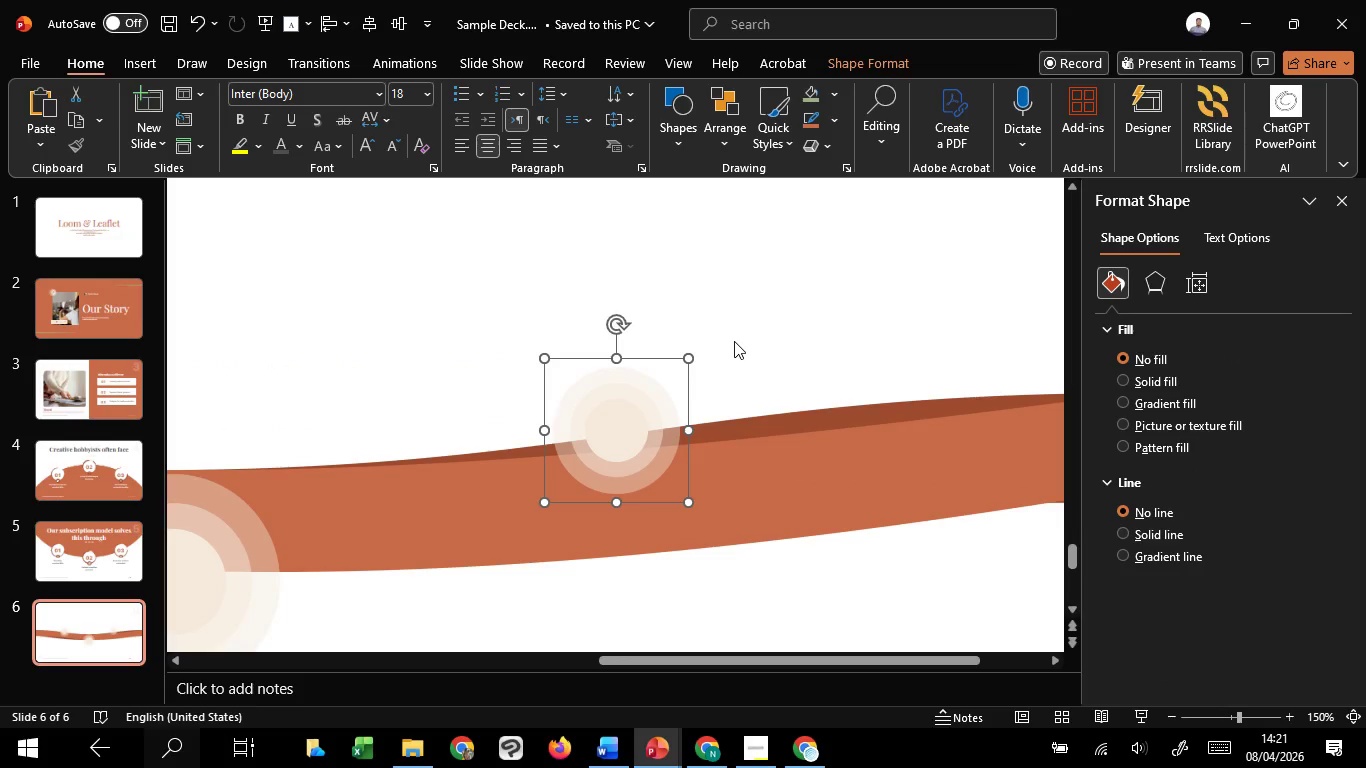 
hold_key(key=ShiftLeft, duration=0.41)
 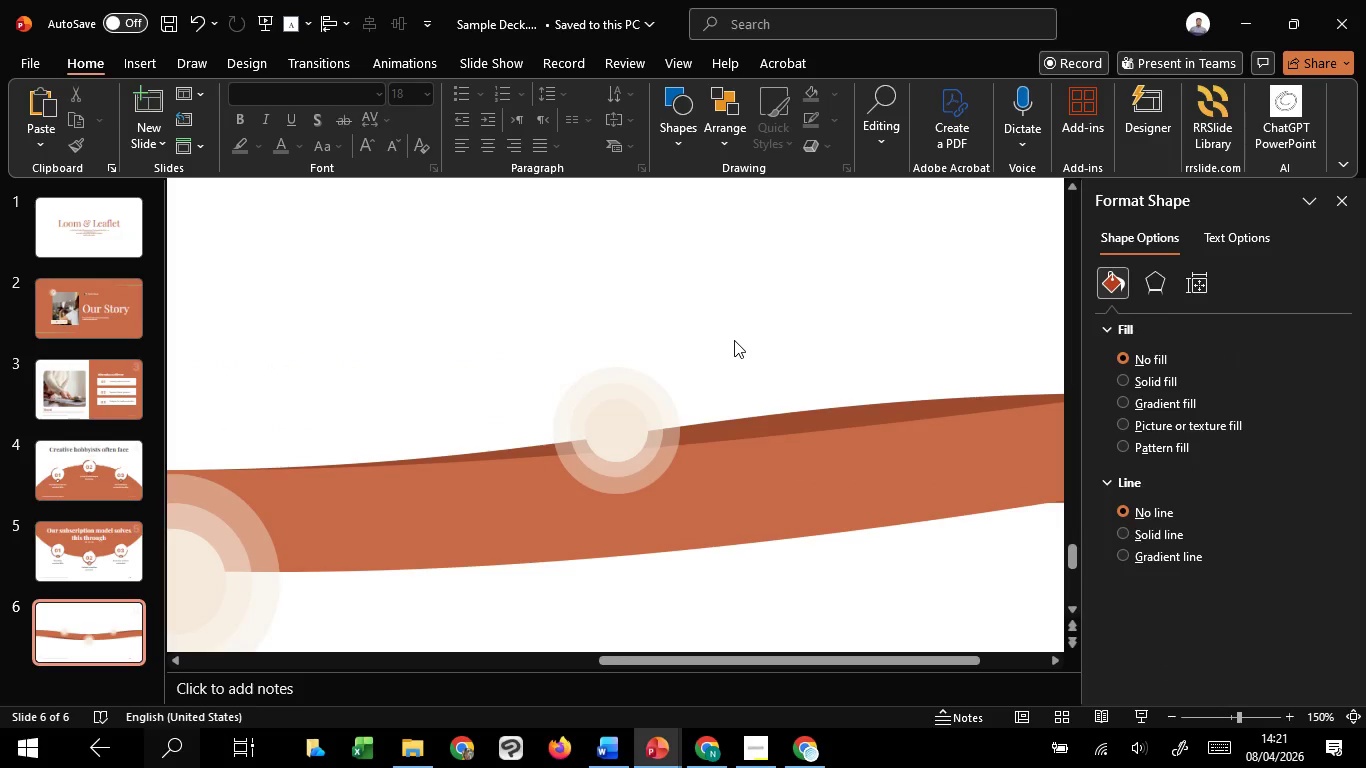 
hold_key(key=ControlLeft, duration=0.45)
 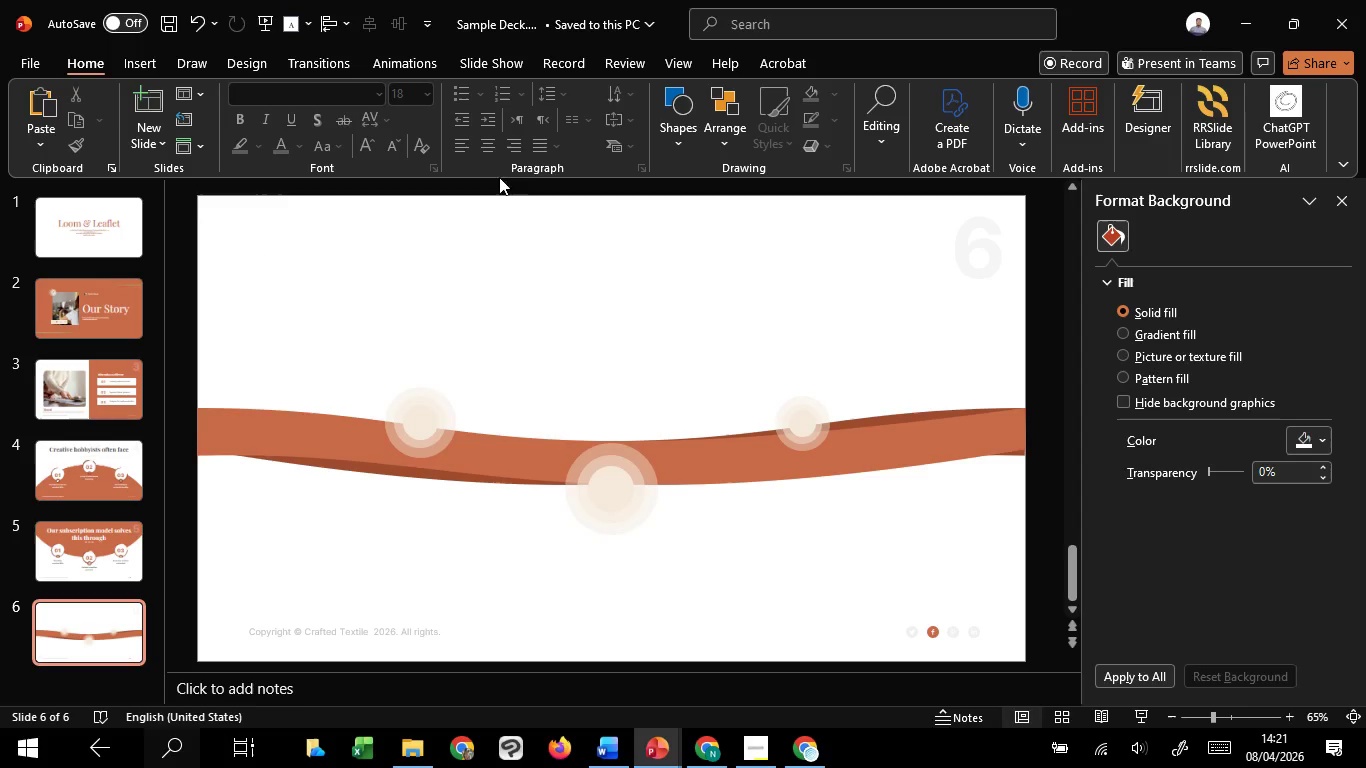 
scroll: coordinate [734, 340], scroll_direction: down, amount: 6.0
 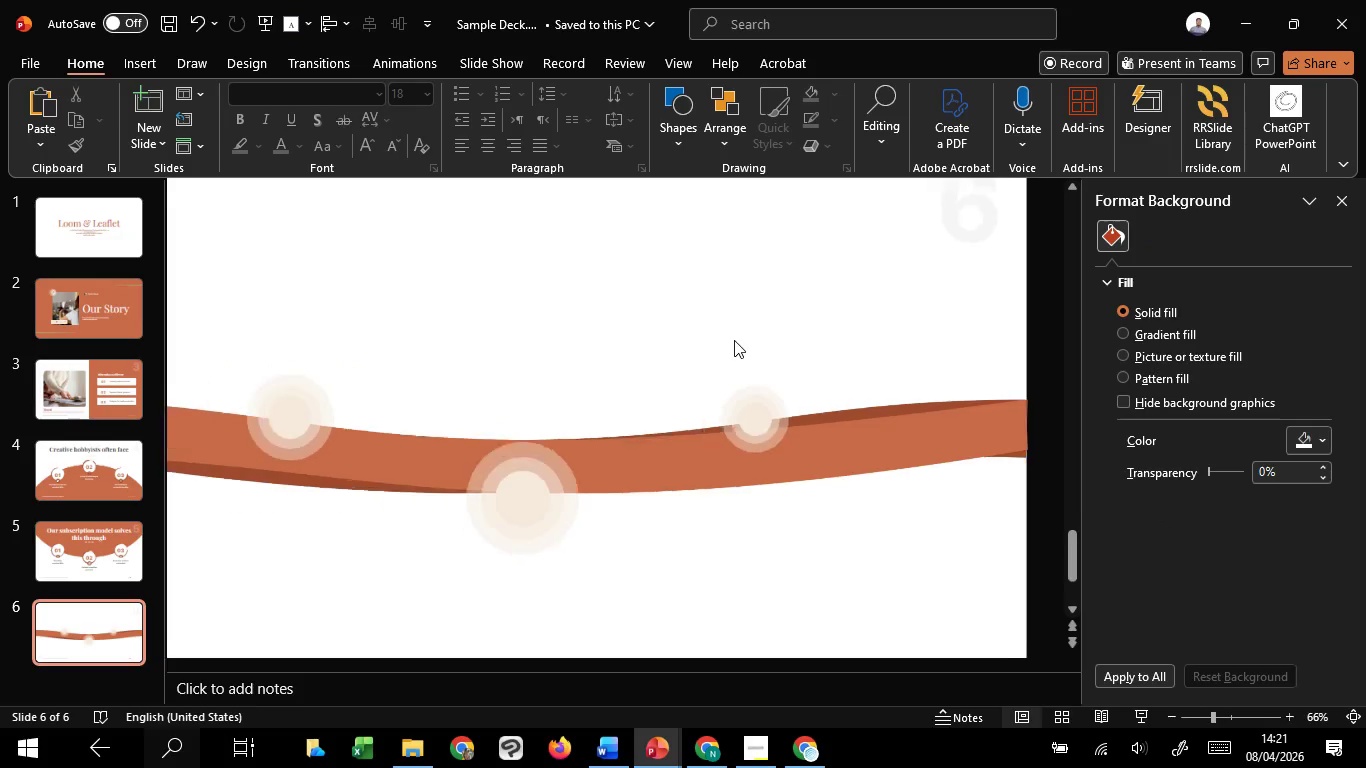 
left_click([673, 143])
 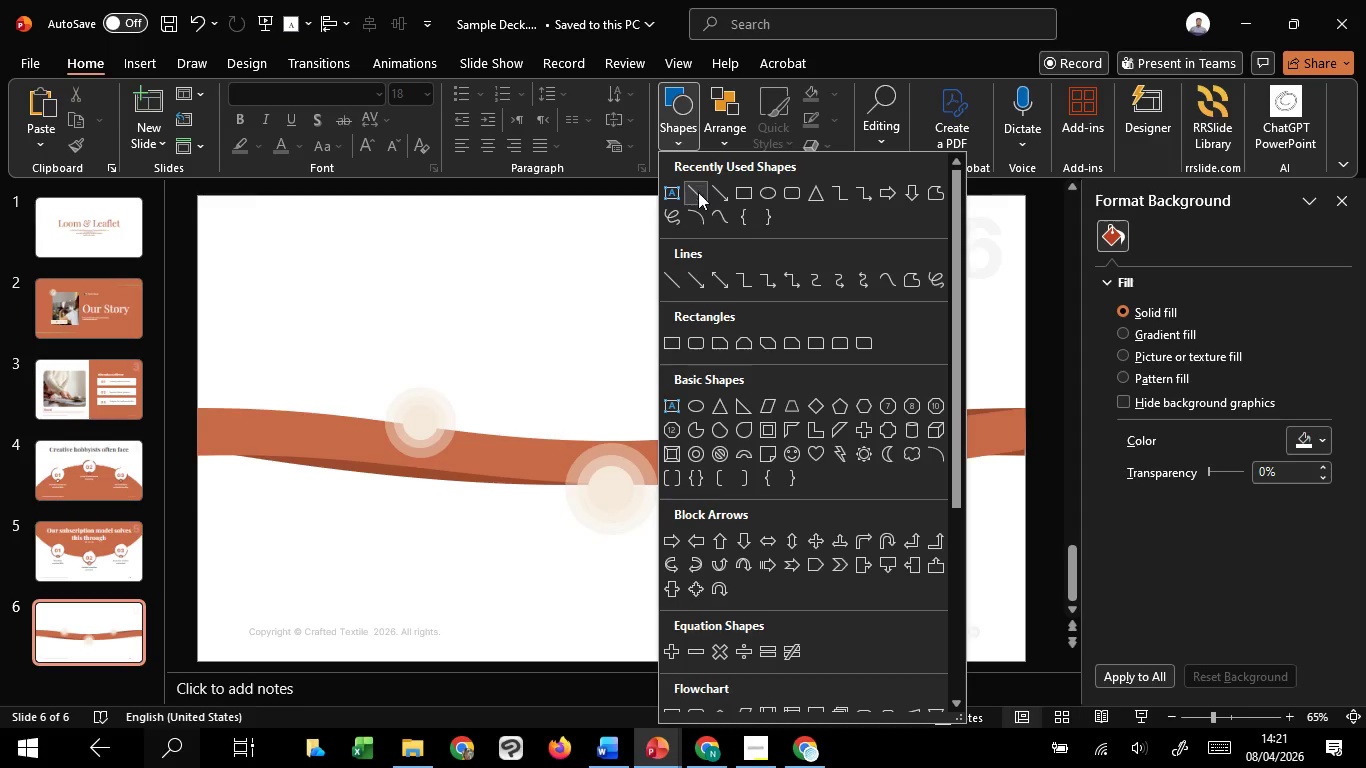 
left_click([698, 192])
 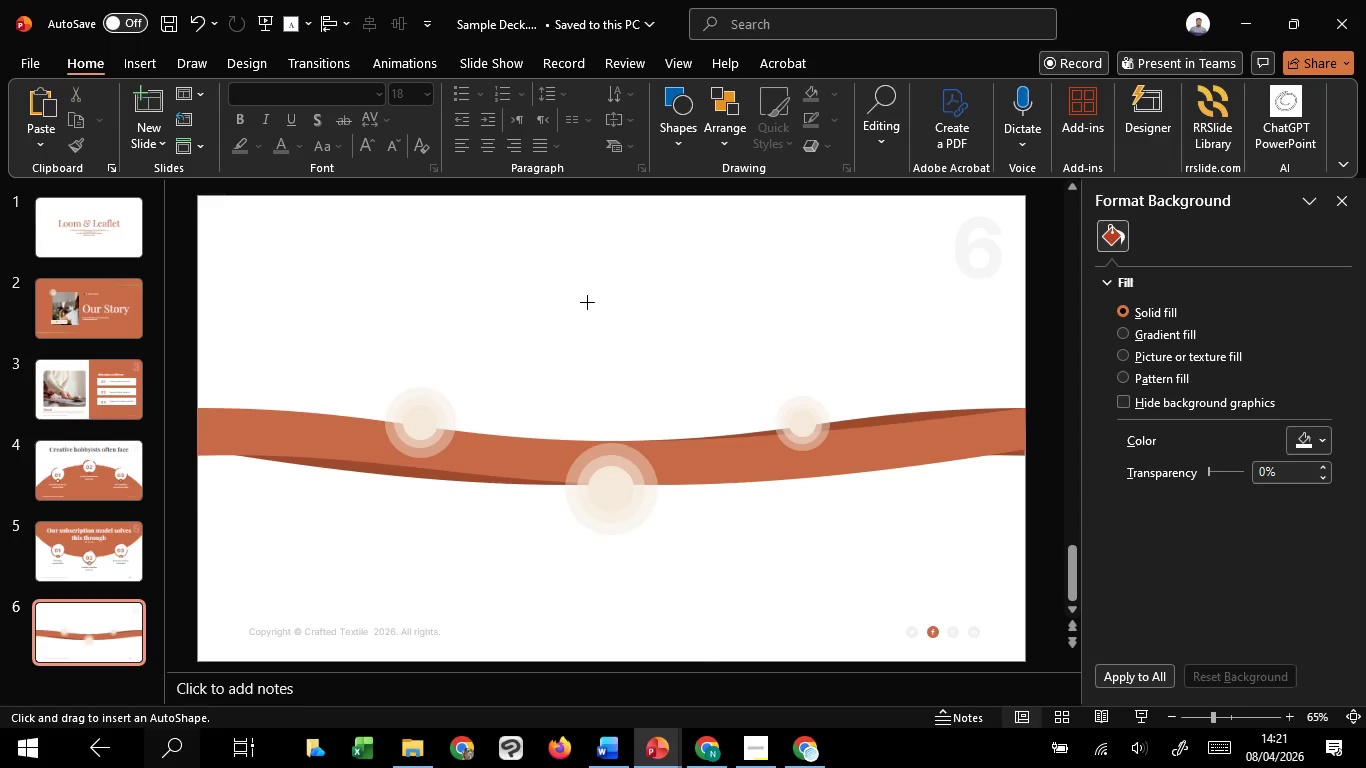 
hold_key(key=ControlLeft, duration=1.19)
hold_key(key=ShiftLeft, duration=1.03)
left_click_drag(start_coordinate=[587, 302], to_coordinate=[585, 336])
 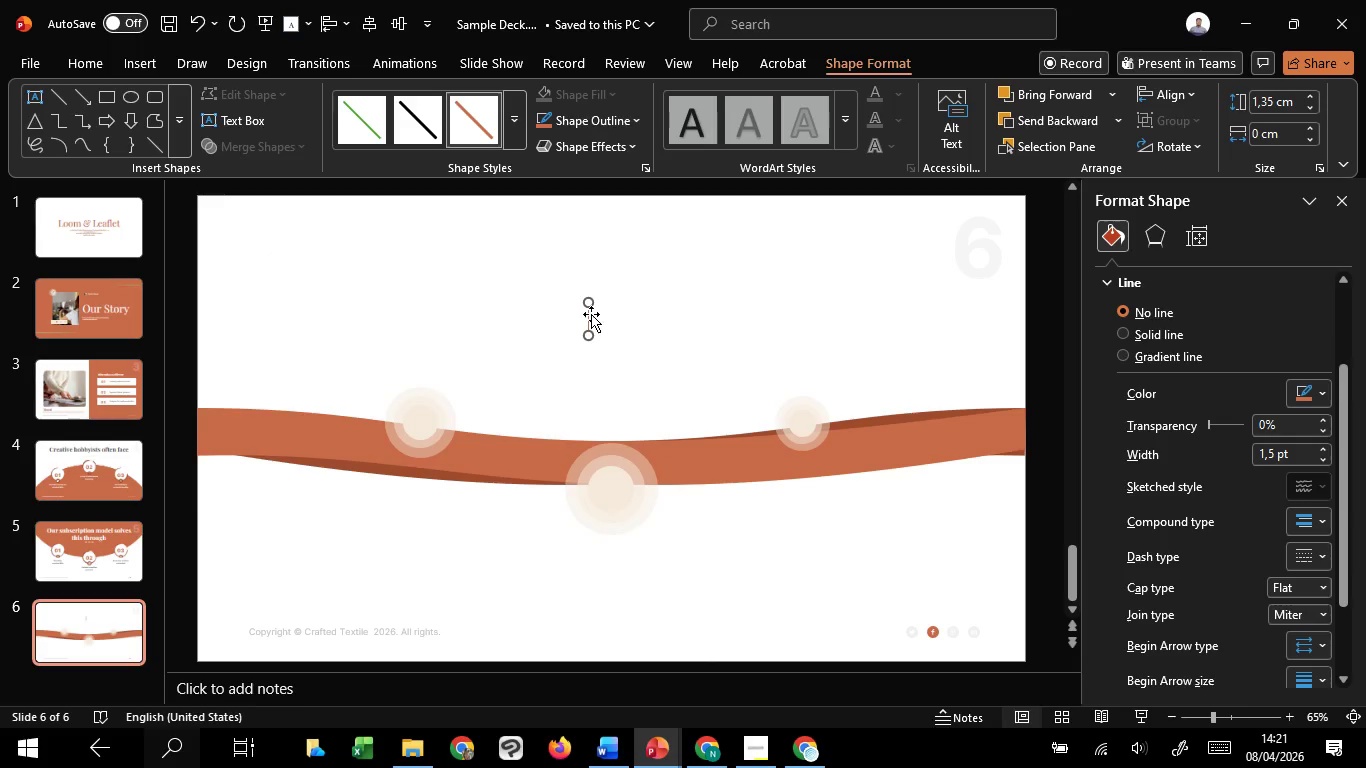 
left_click_drag(start_coordinate=[590, 314], to_coordinate=[426, 360])
 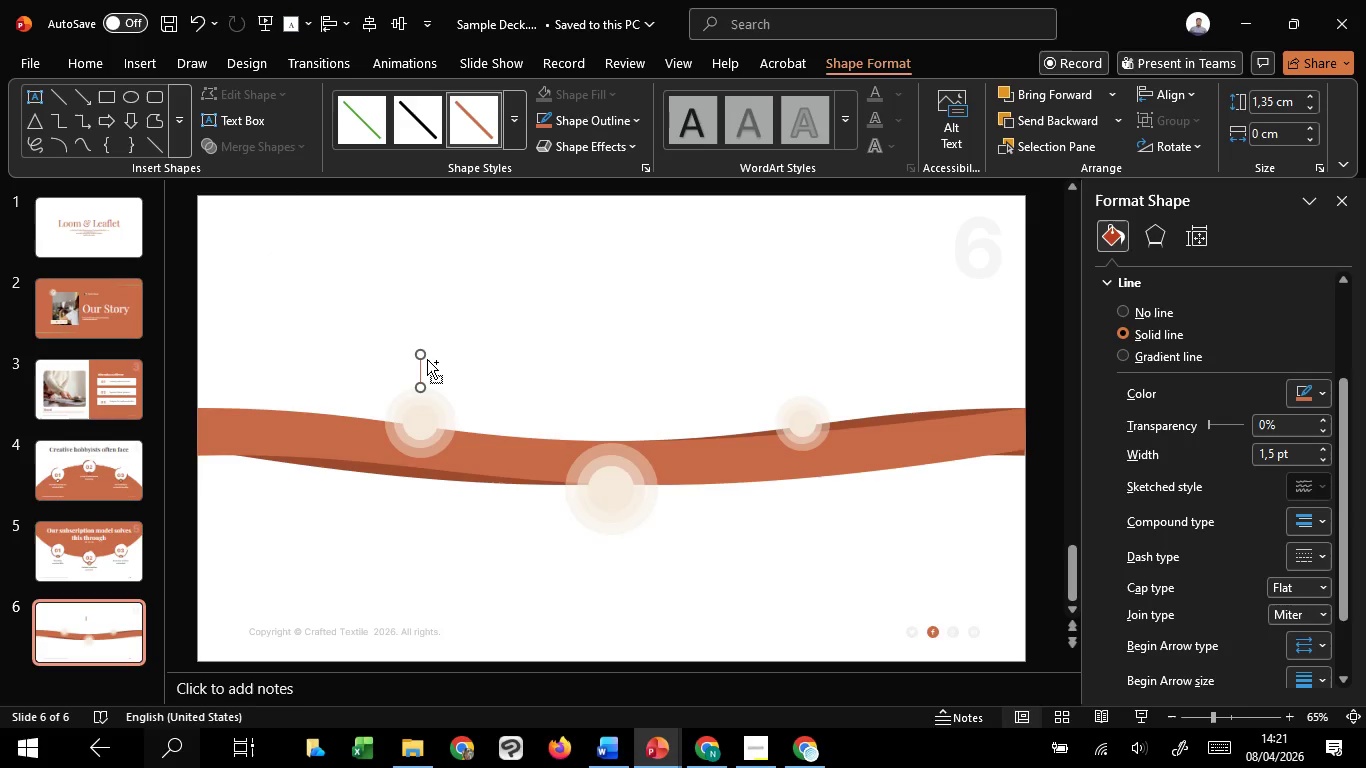 
hold_key(key=ControlLeft, duration=0.89)
scroll: coordinate [431, 359], scroll_direction: up, amount: 7.0
 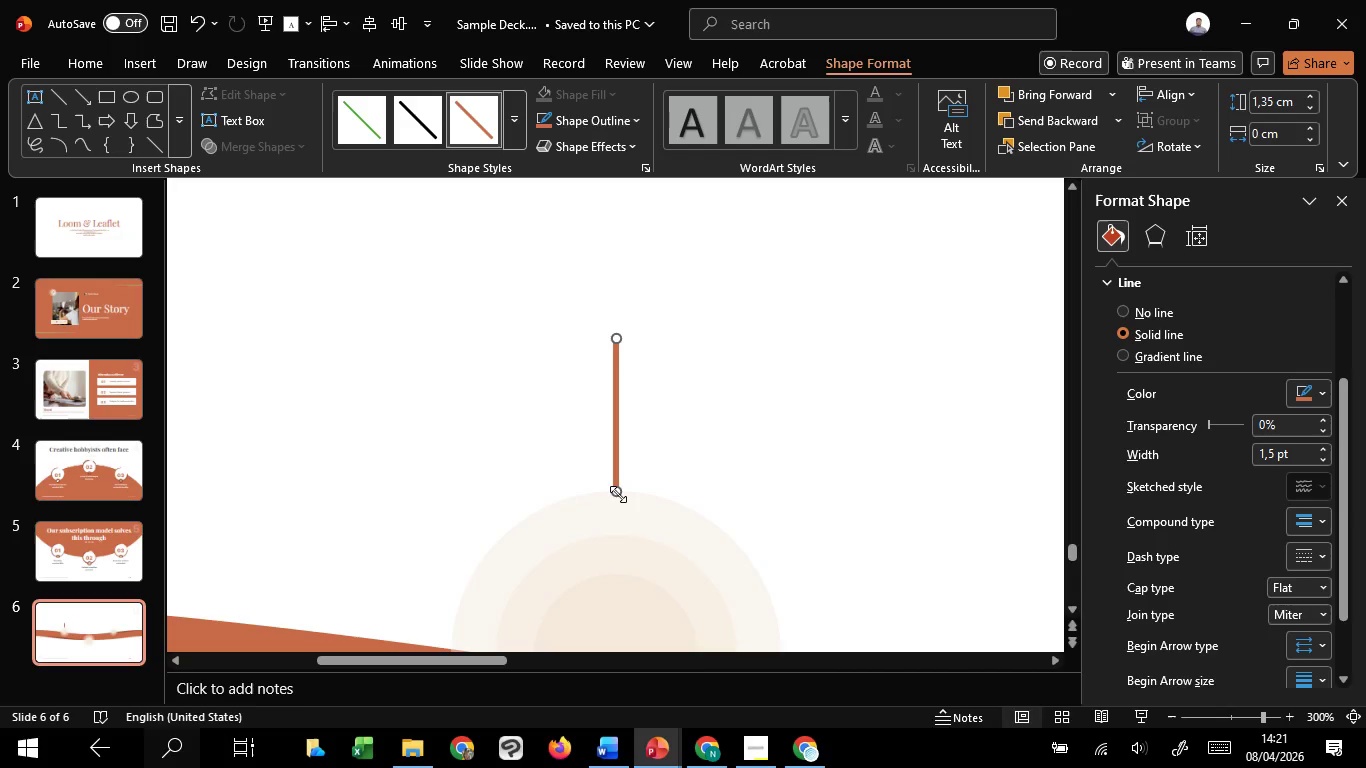 
hold_key(key=ShiftLeft, duration=1.08)
left_click_drag(start_coordinate=[617, 493], to_coordinate=[617, 478])
 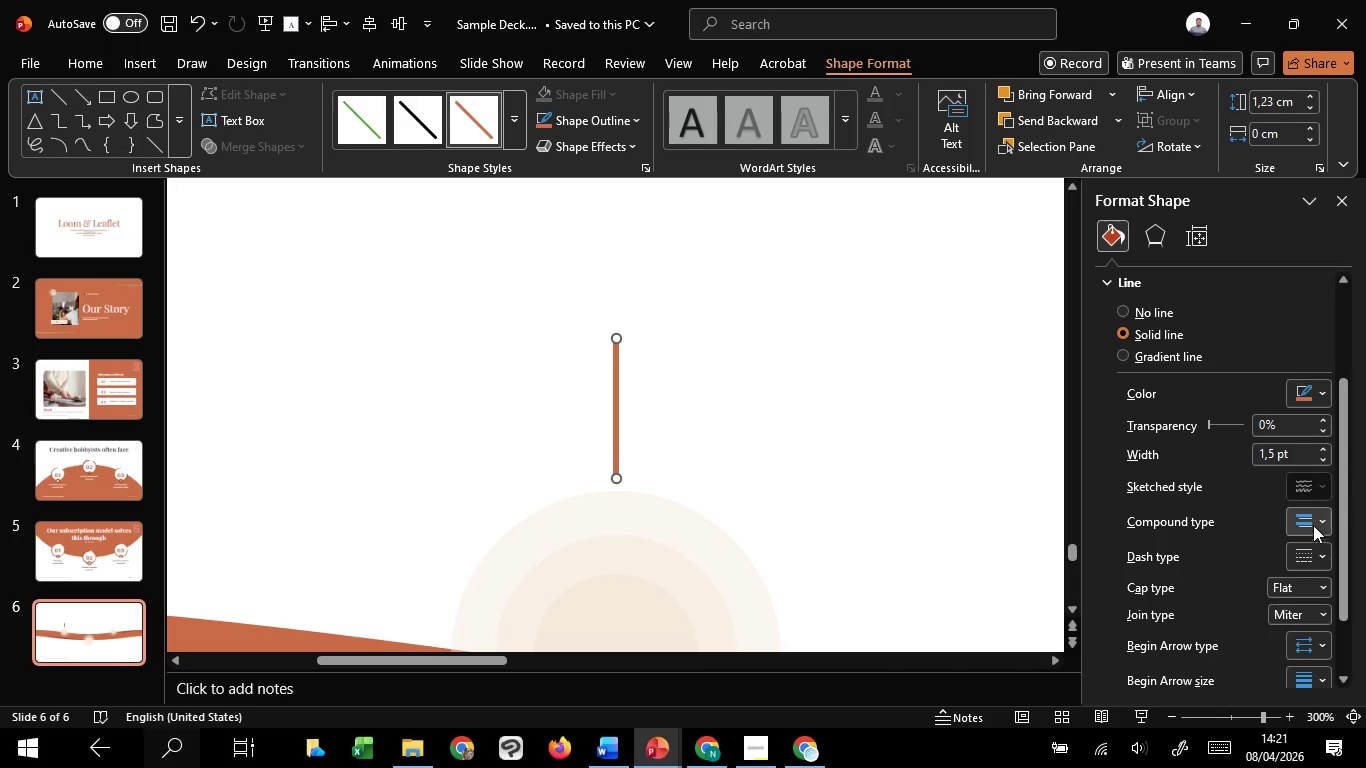 
left_click([1313, 551])
 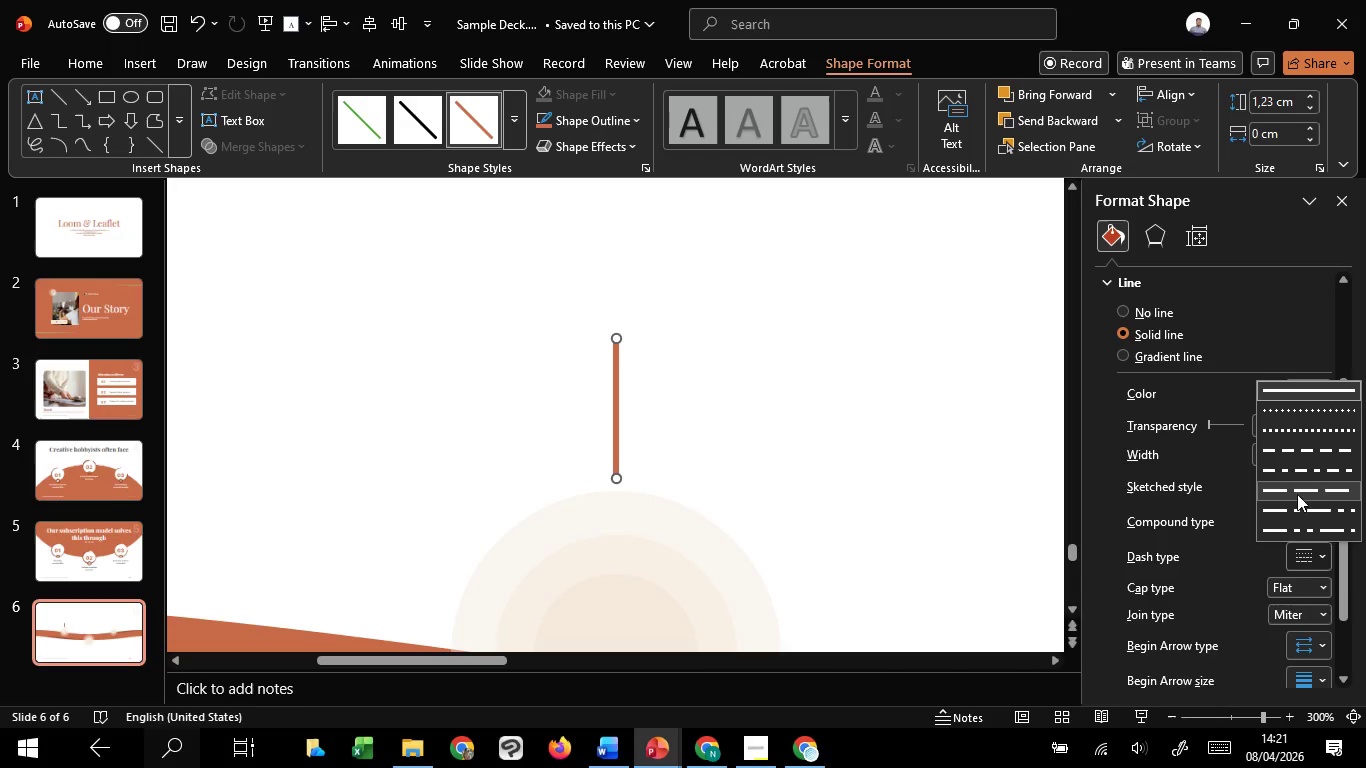 
mouse_move([1279, 498])
 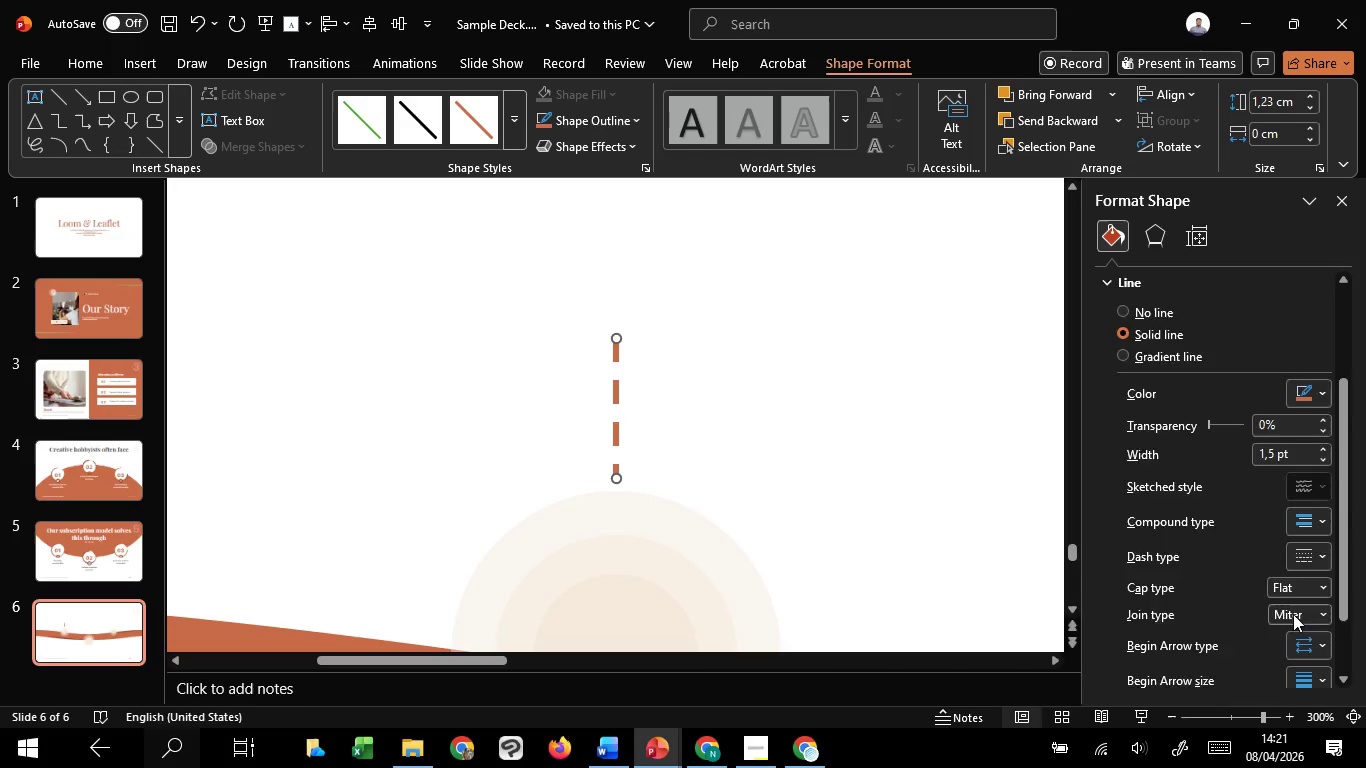 
scroll: coordinate [1291, 618], scroll_direction: down, amount: 7.0
 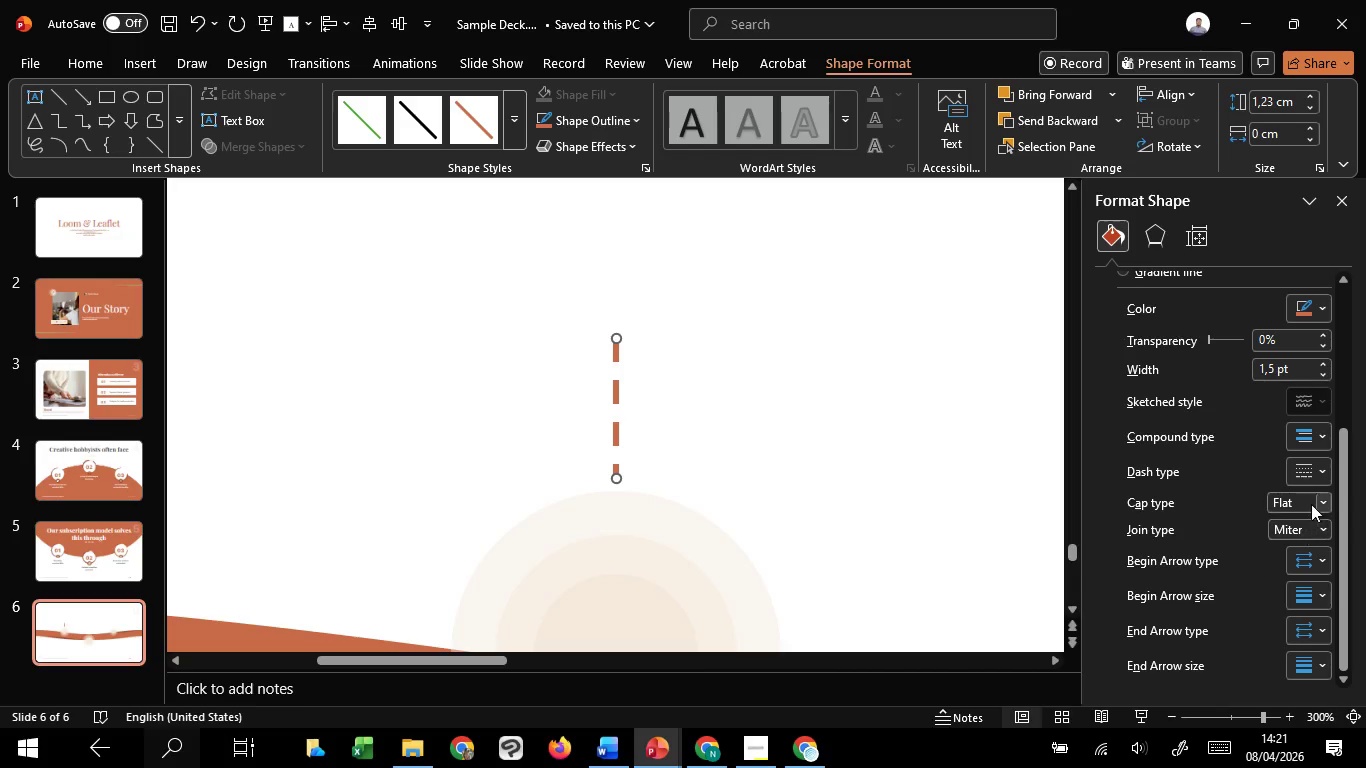 
left_click([1311, 503])
 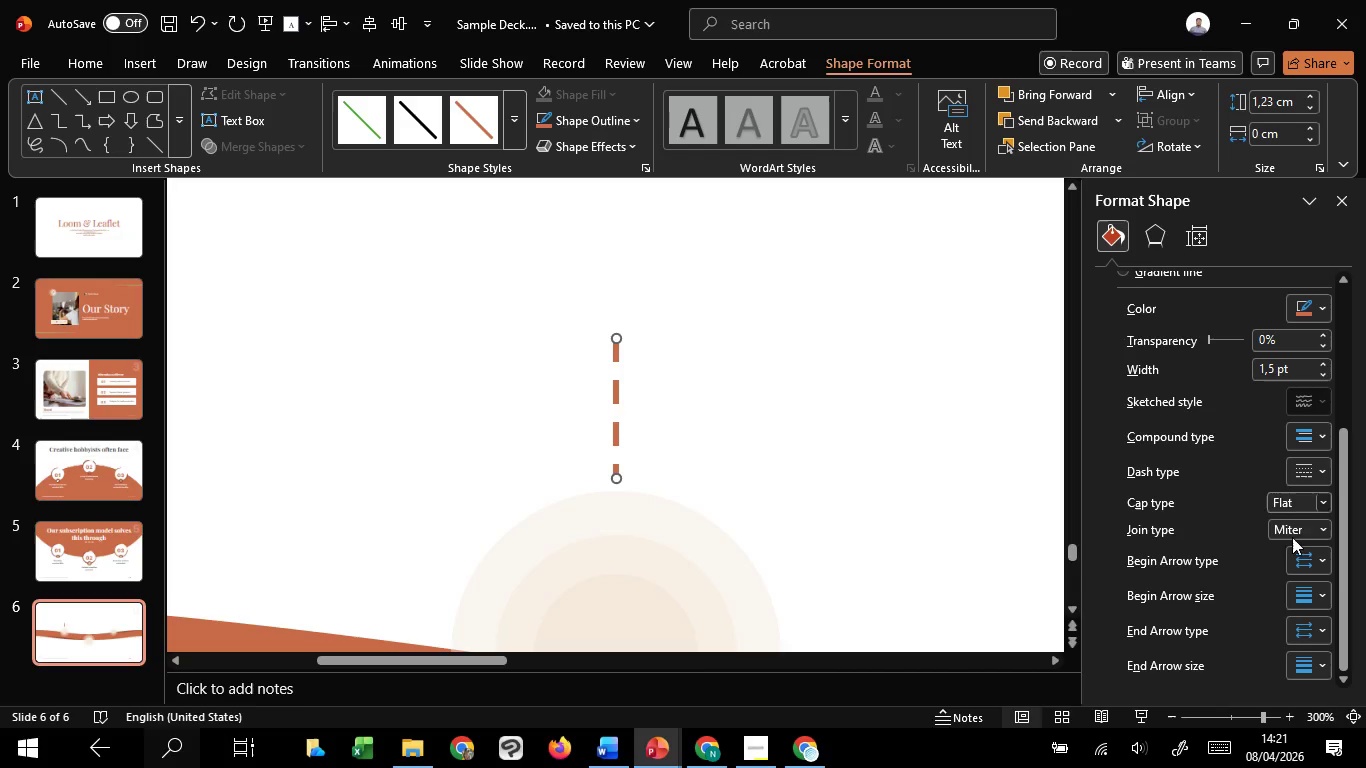 
double_click([1309, 523])
 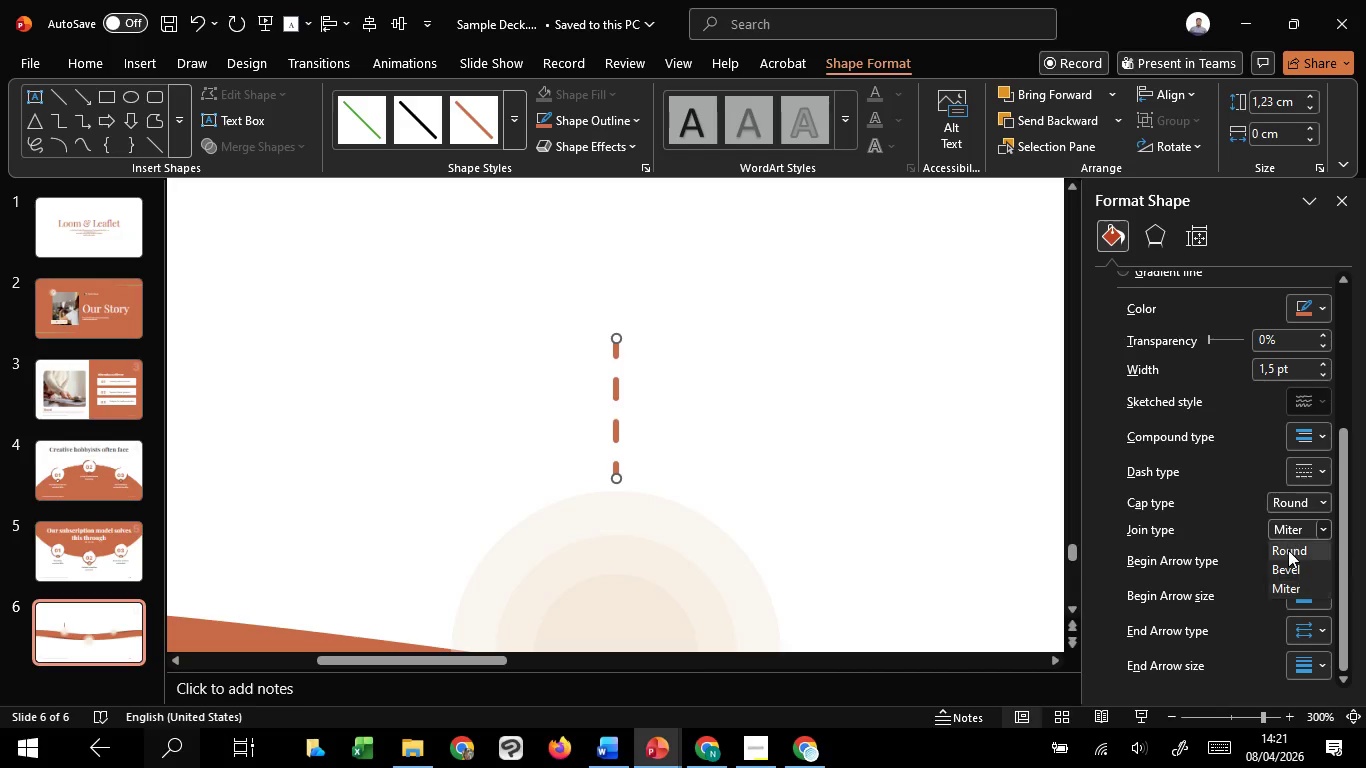 
left_click([1290, 552])
 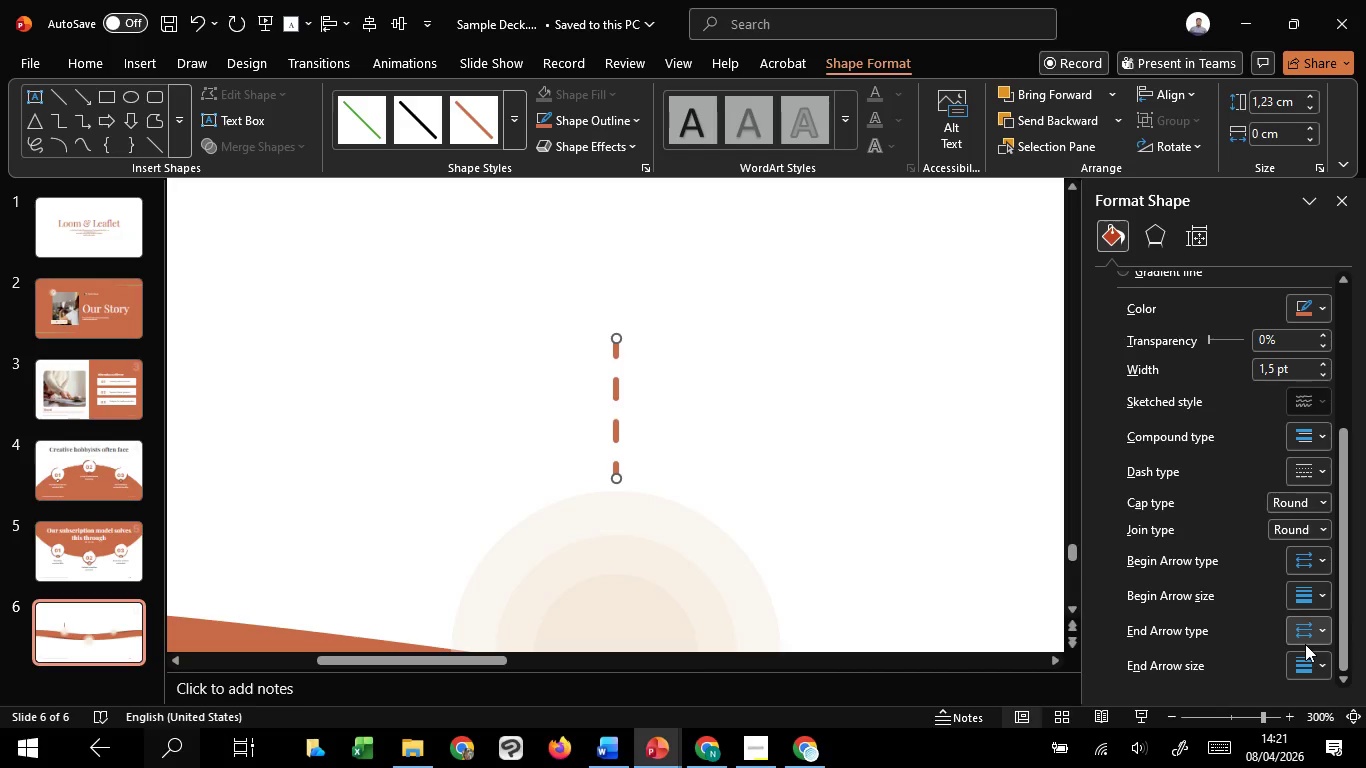 
left_click([1306, 644])
 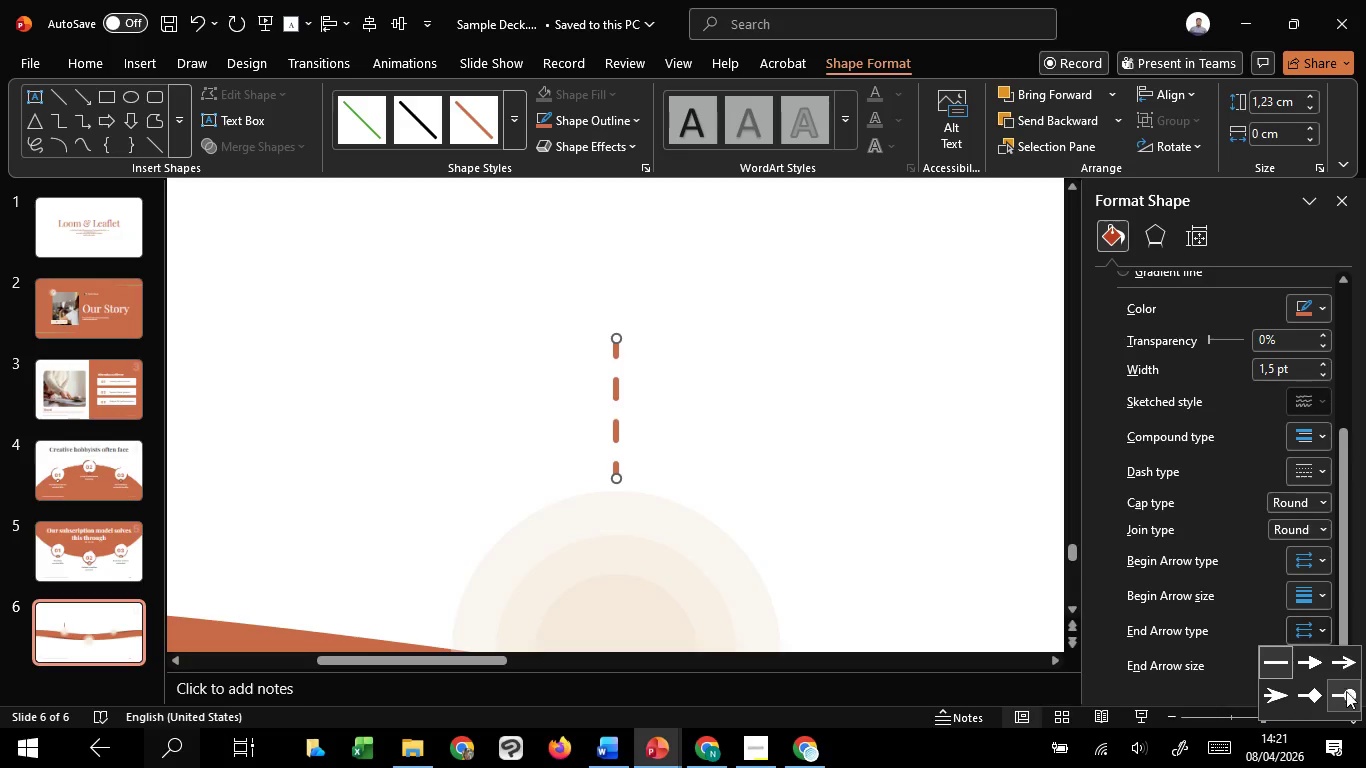 
left_click([1355, 691])
 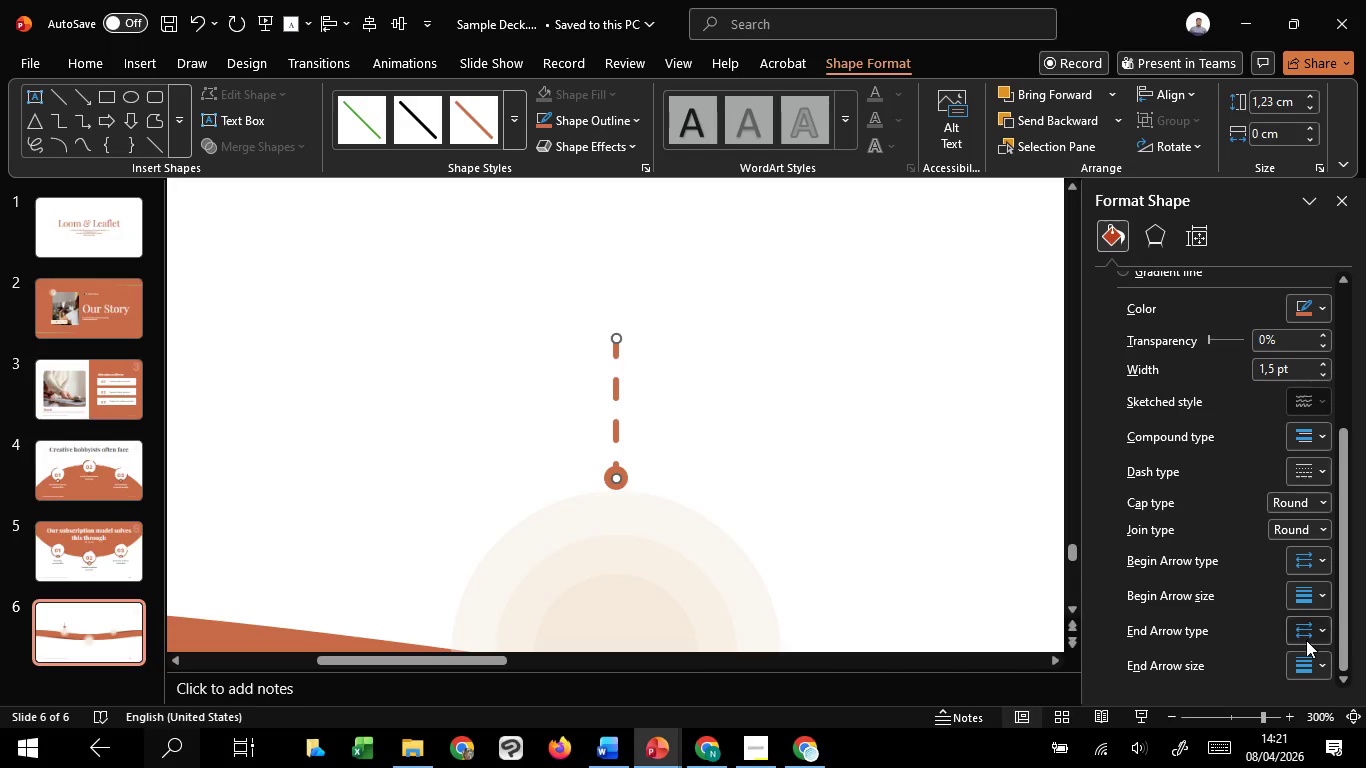 
left_click([1276, 657])
 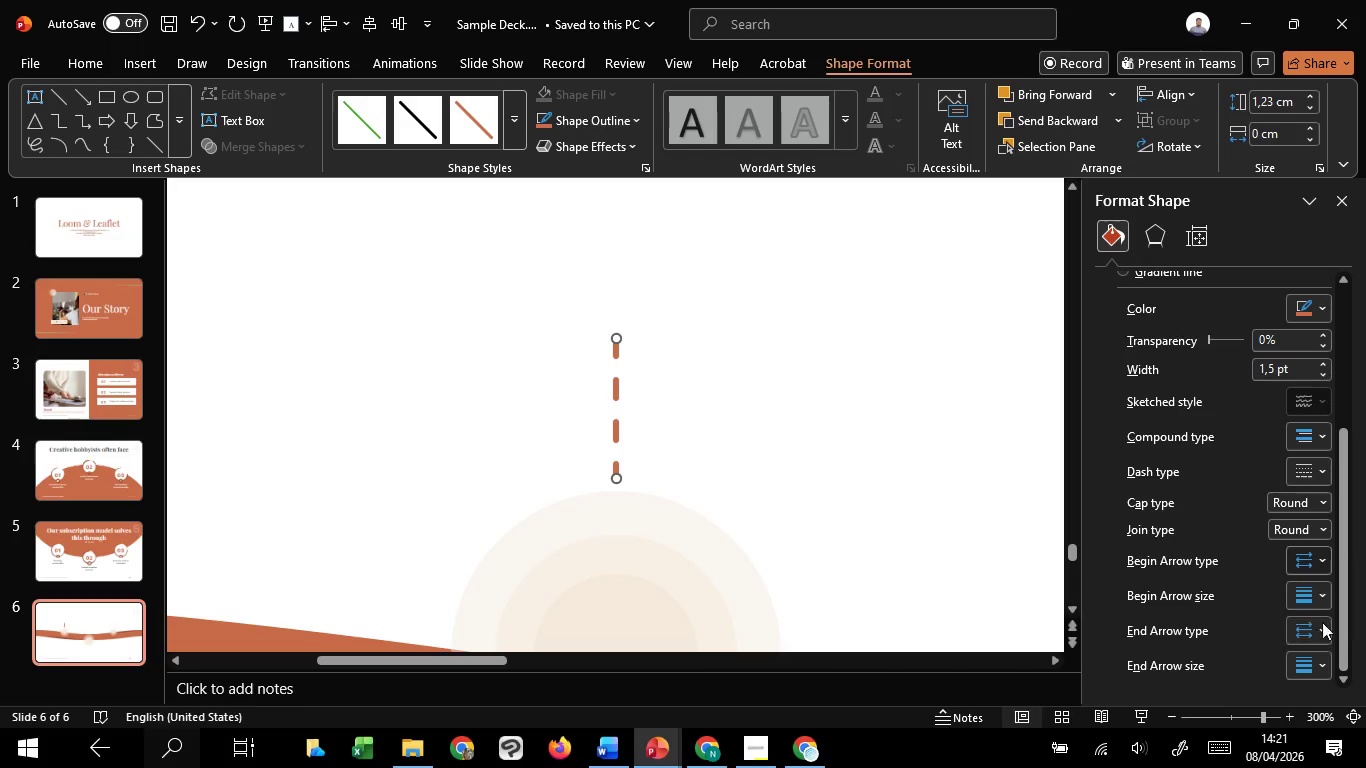 
left_click([683, 414])
 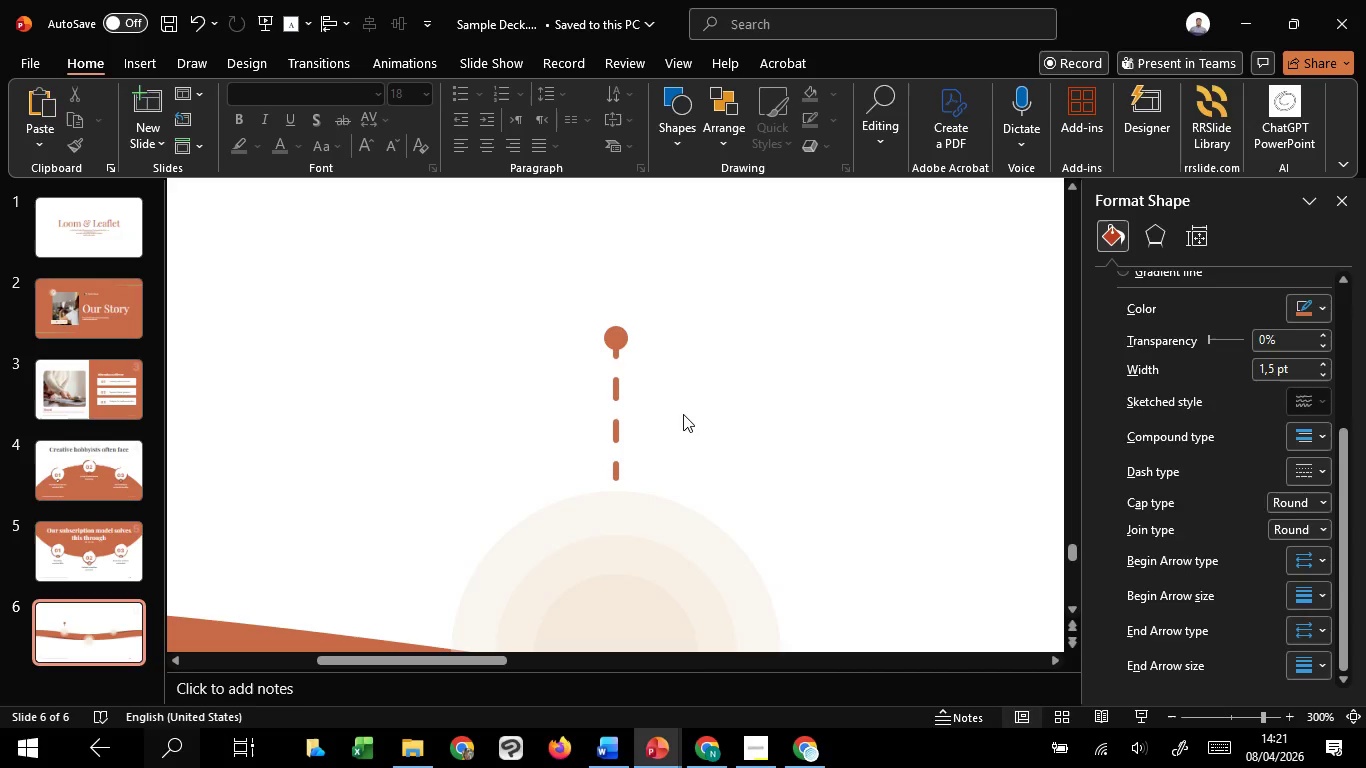 
hold_key(key=ControlLeft, duration=1.52)
scroll: coordinate [683, 414], scroll_direction: down, amount: 5.0
 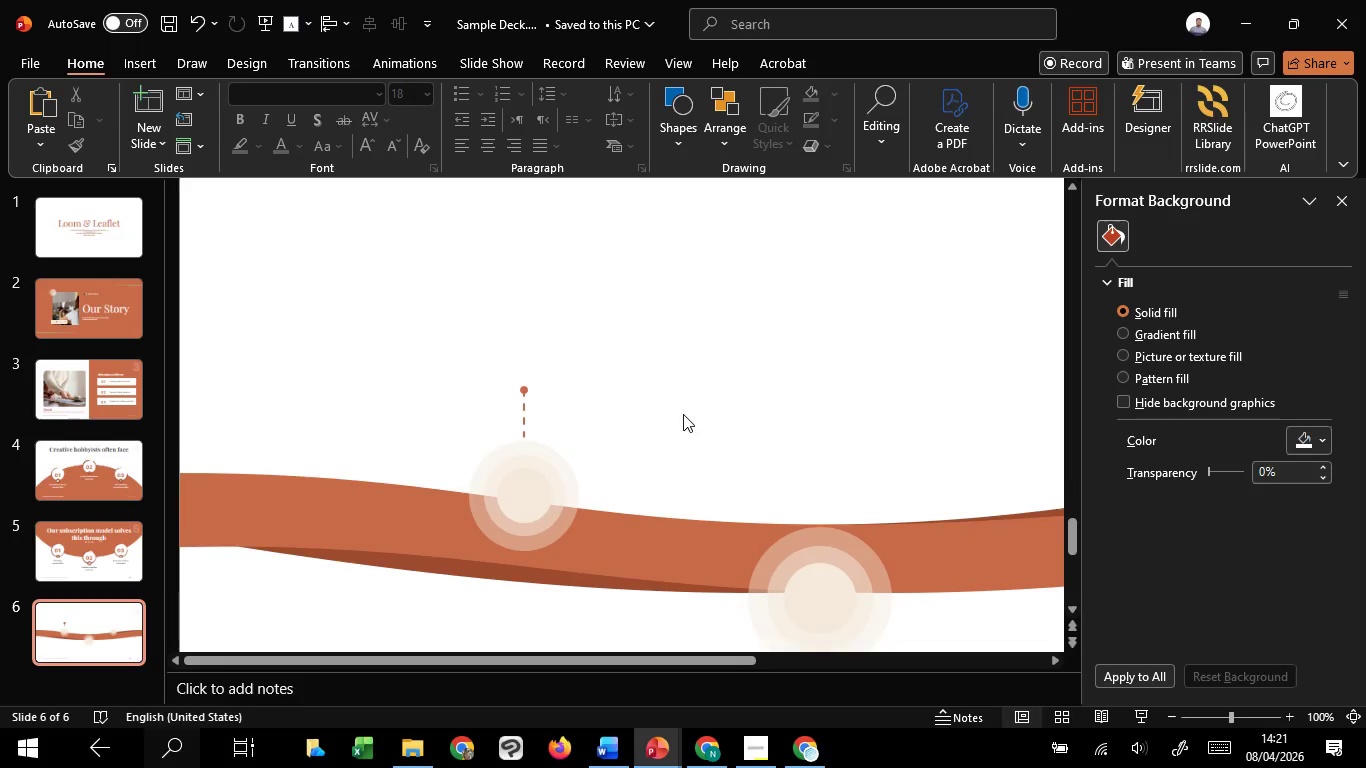 
hold_key(key=ControlLeft, duration=1.5)
 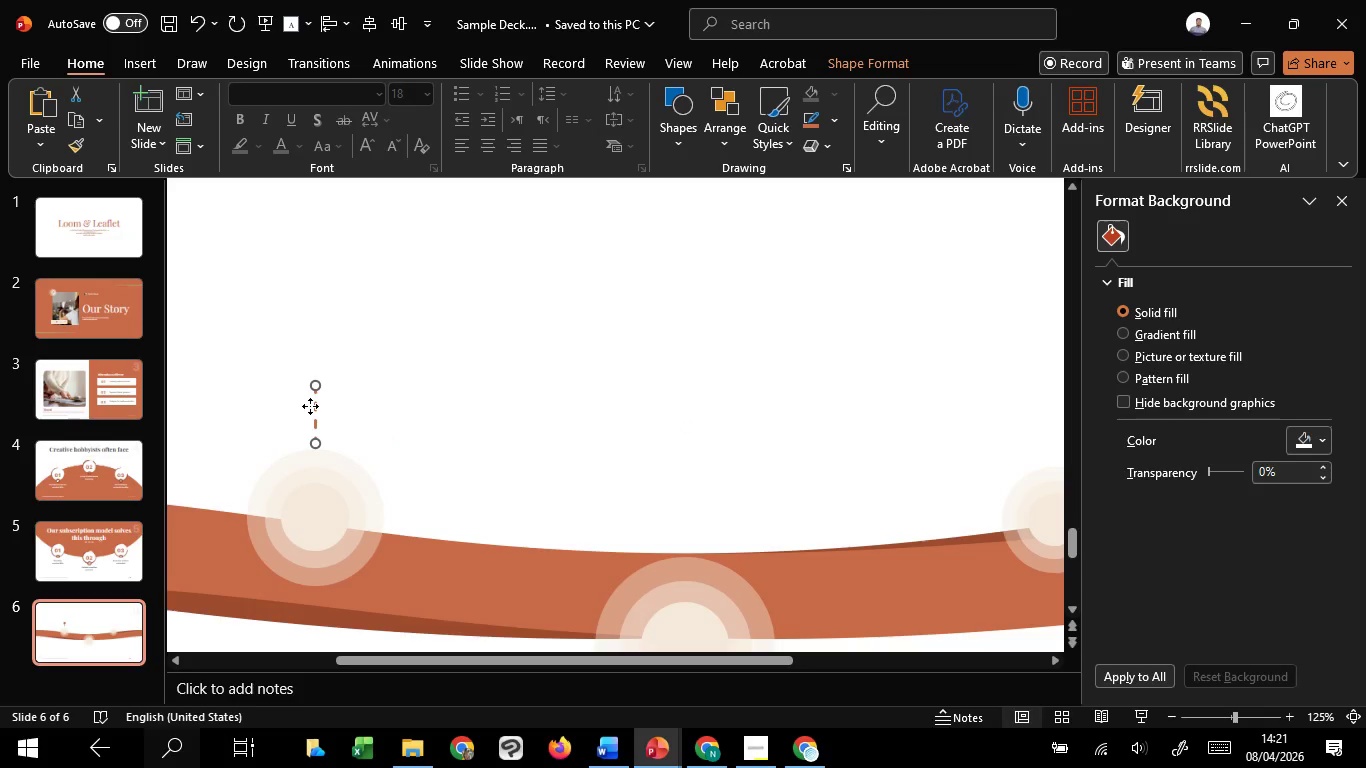 
scroll: coordinate [683, 414], scroll_direction: down, amount: 1.0
 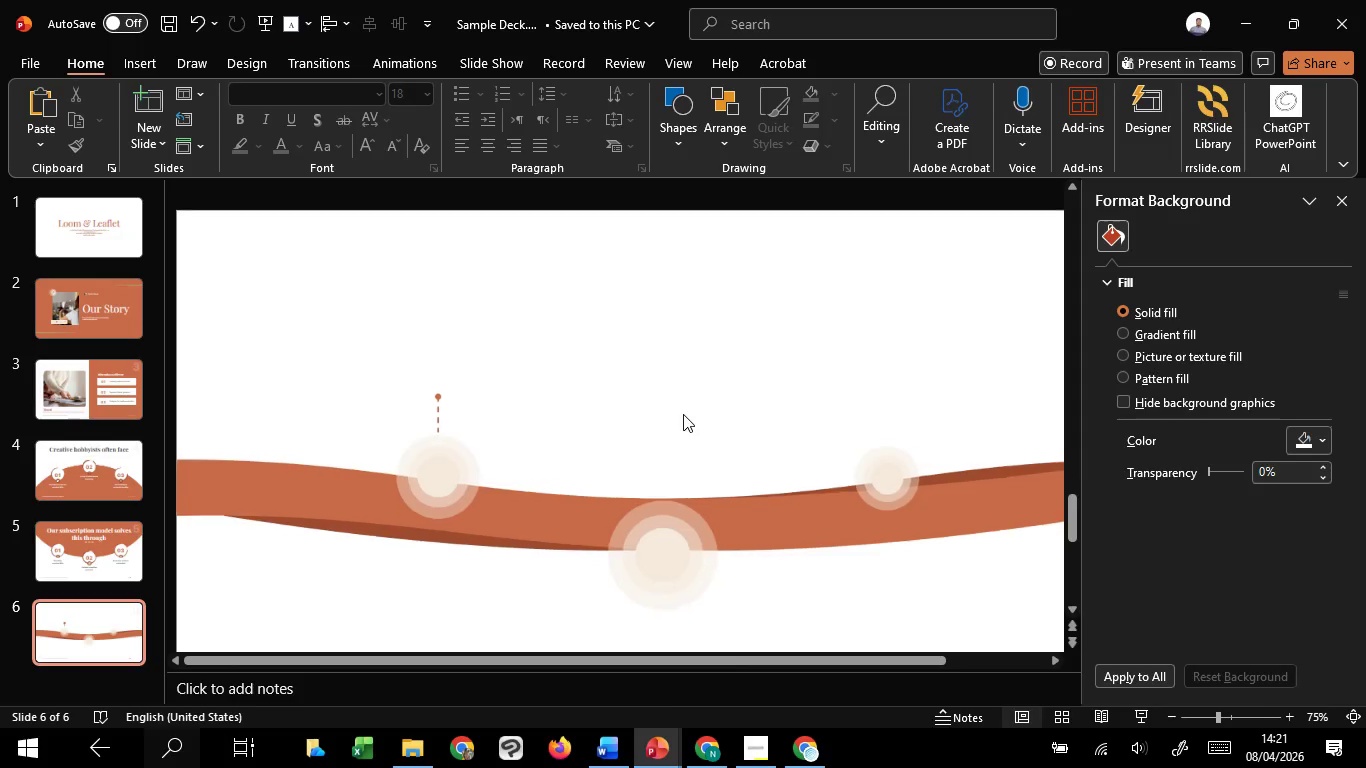 
scroll: coordinate [683, 414], scroll_direction: up, amount: 2.0
 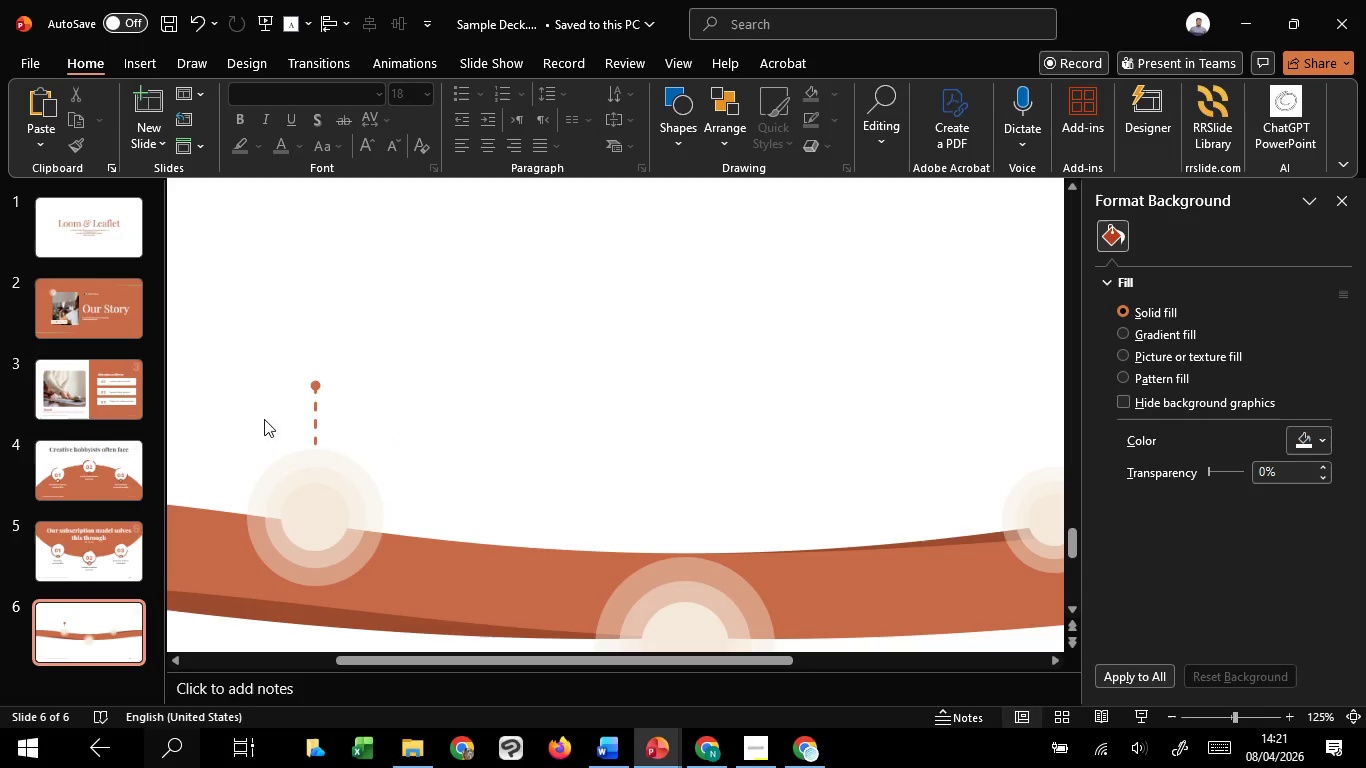 
key(Control+ControlLeft)
 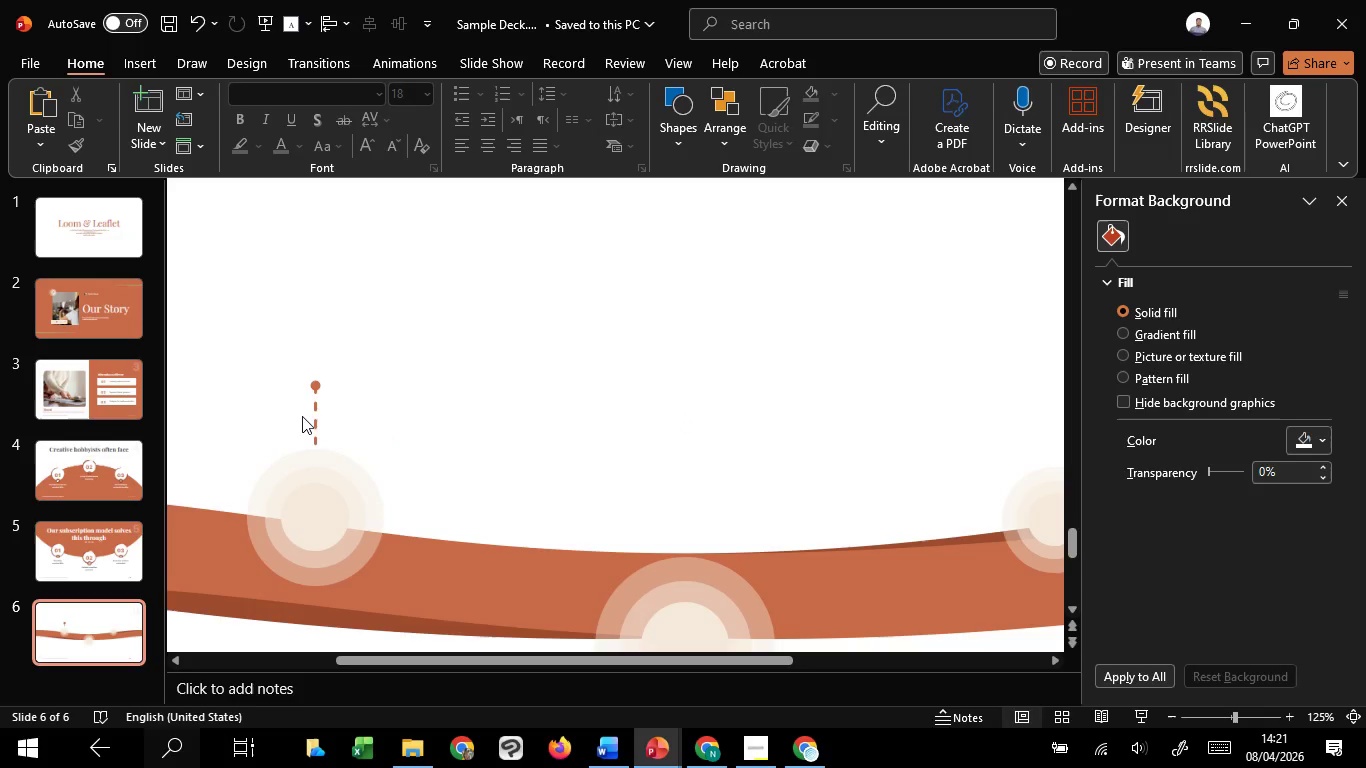 
key(Control+ControlLeft)
 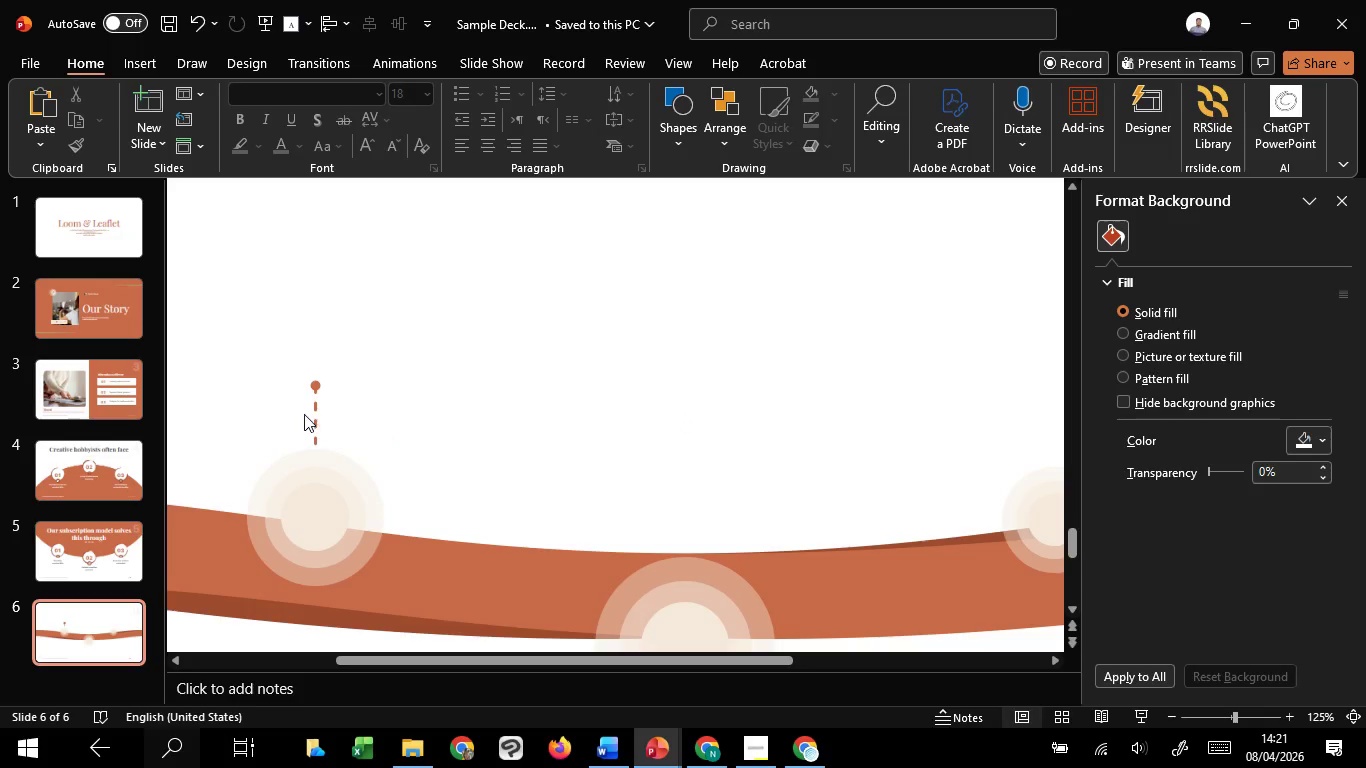 
key(Control+ControlLeft)
 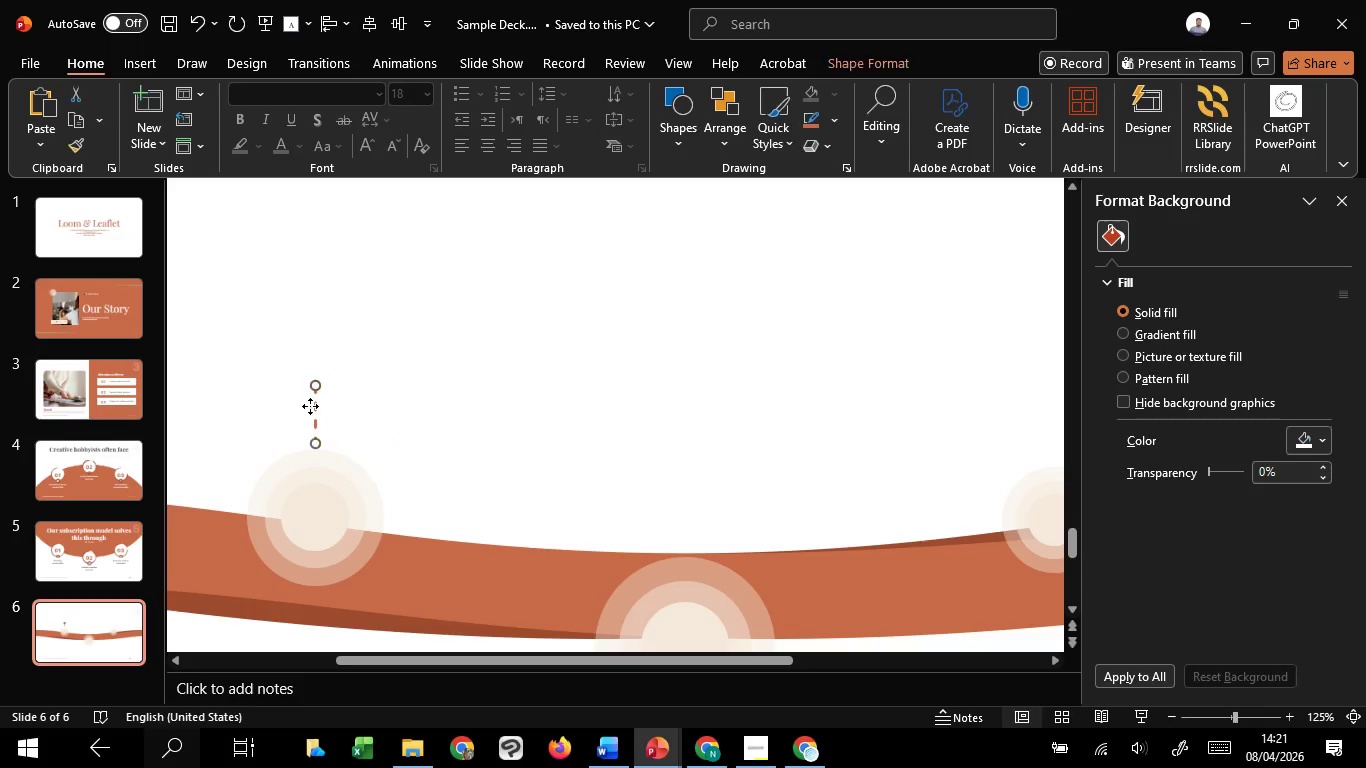 
left_click([310, 406])
 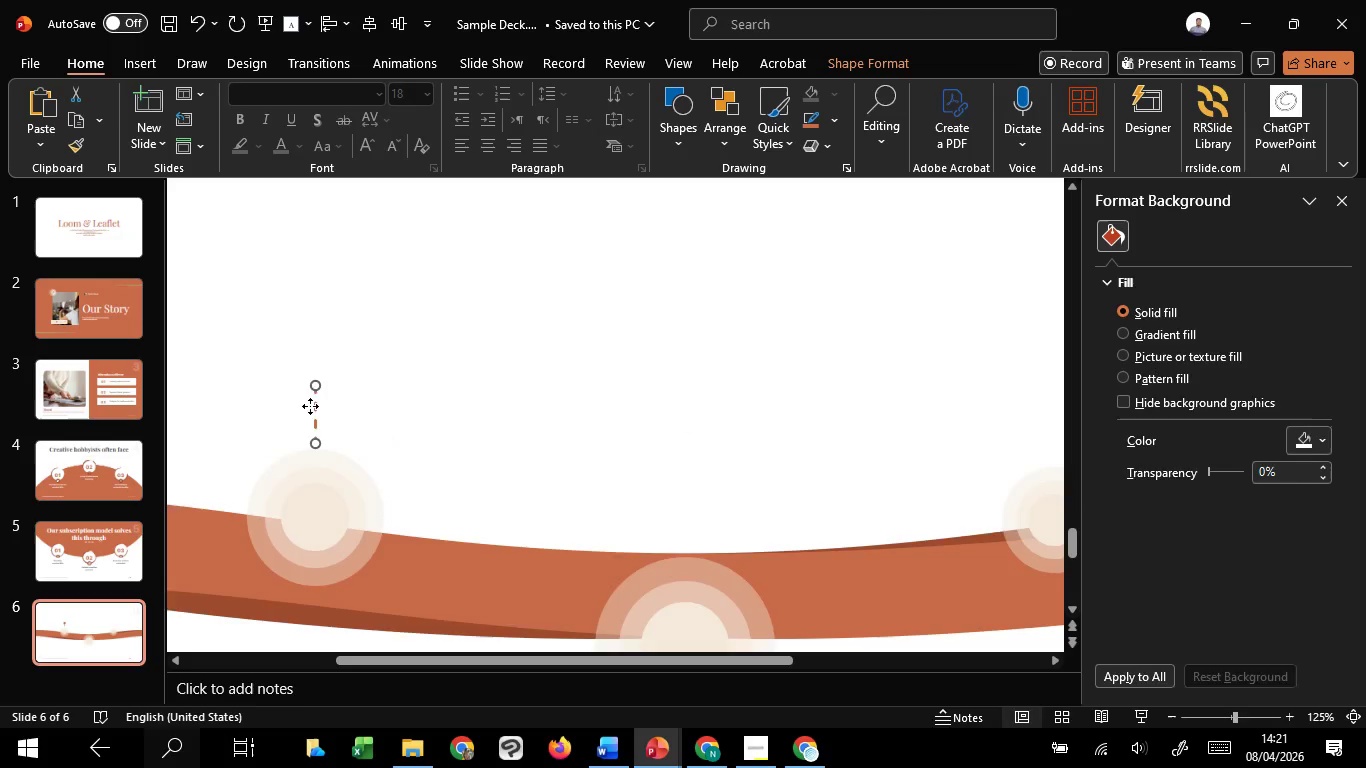 
hold_key(key=ControlLeft, duration=1.42)
scroll: coordinate [310, 406], scroll_direction: up, amount: 6.0
 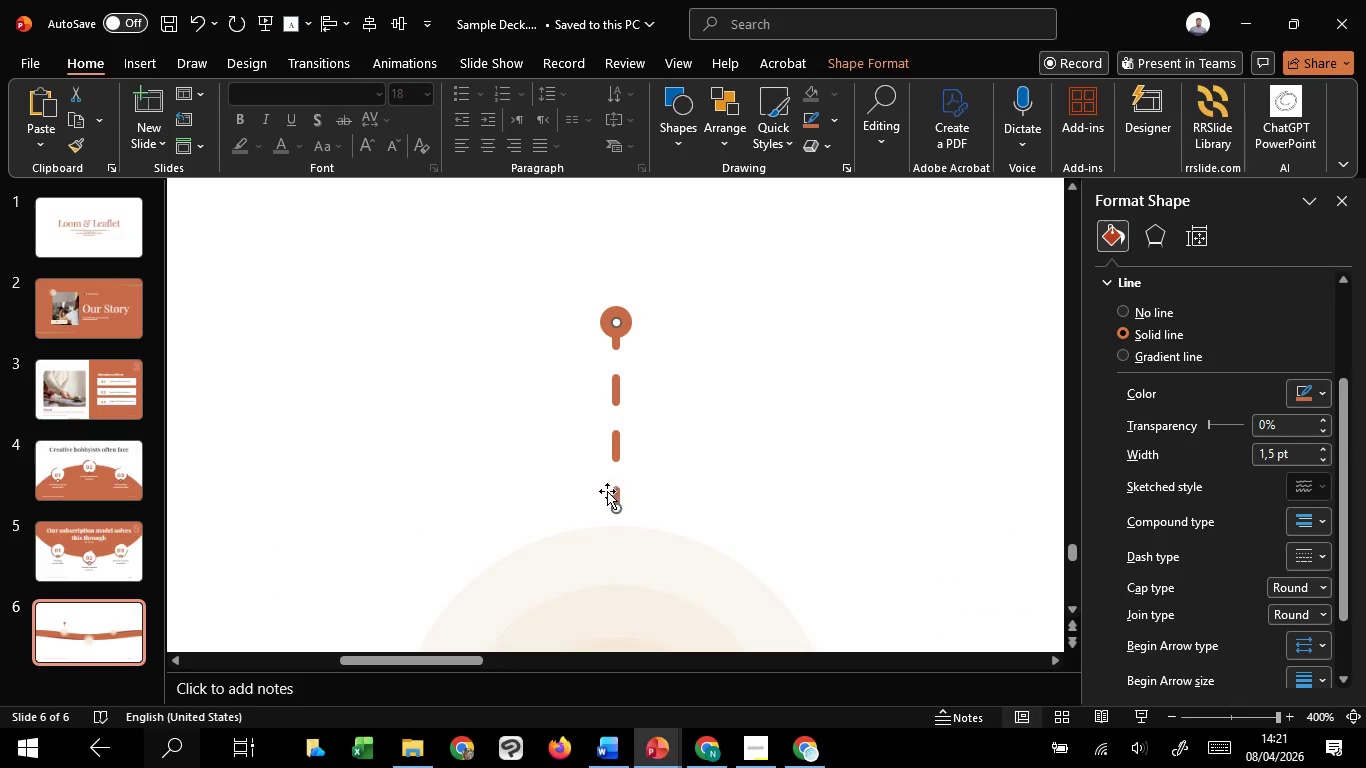 
hold_key(key=ShiftLeft, duration=1.5)
left_click_drag(start_coordinate=[614, 505], to_coordinate=[614, 483])
 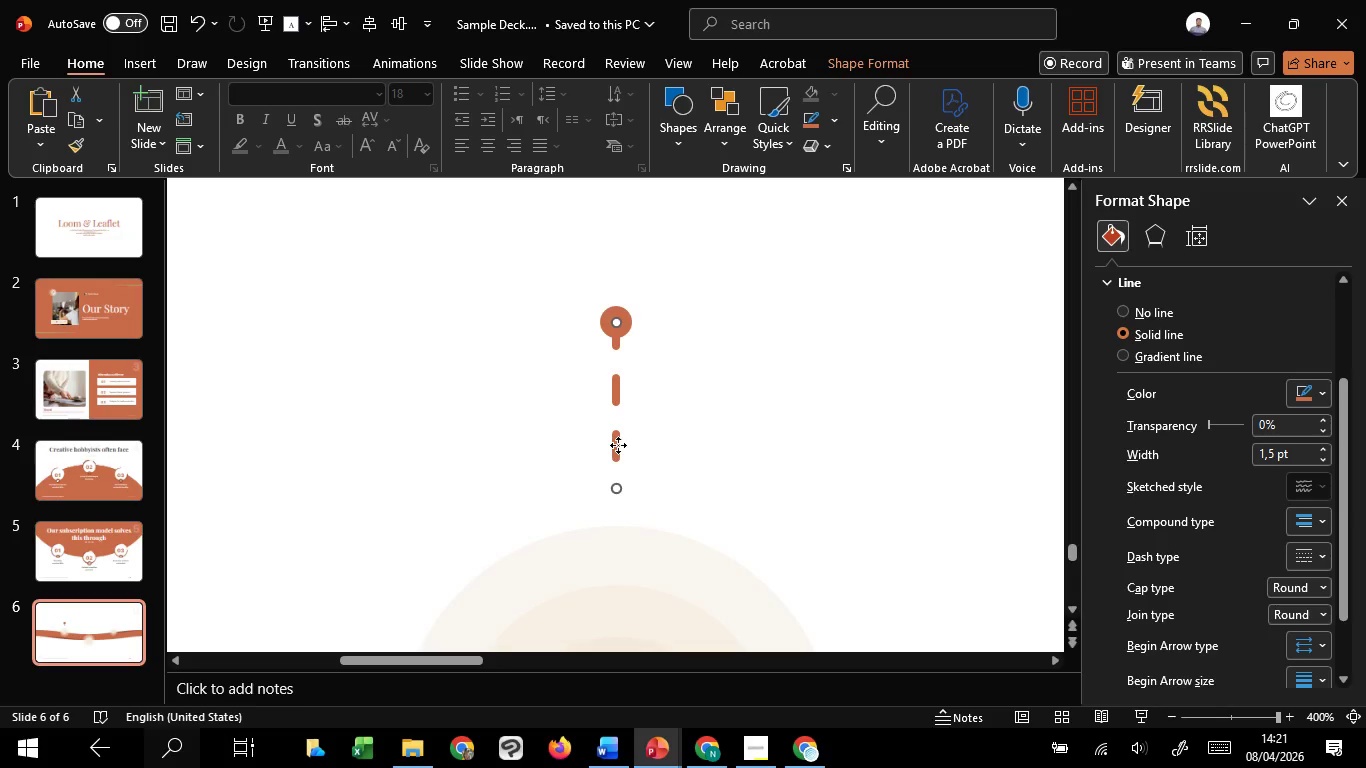 
hold_key(key=ShiftLeft, duration=0.78)
 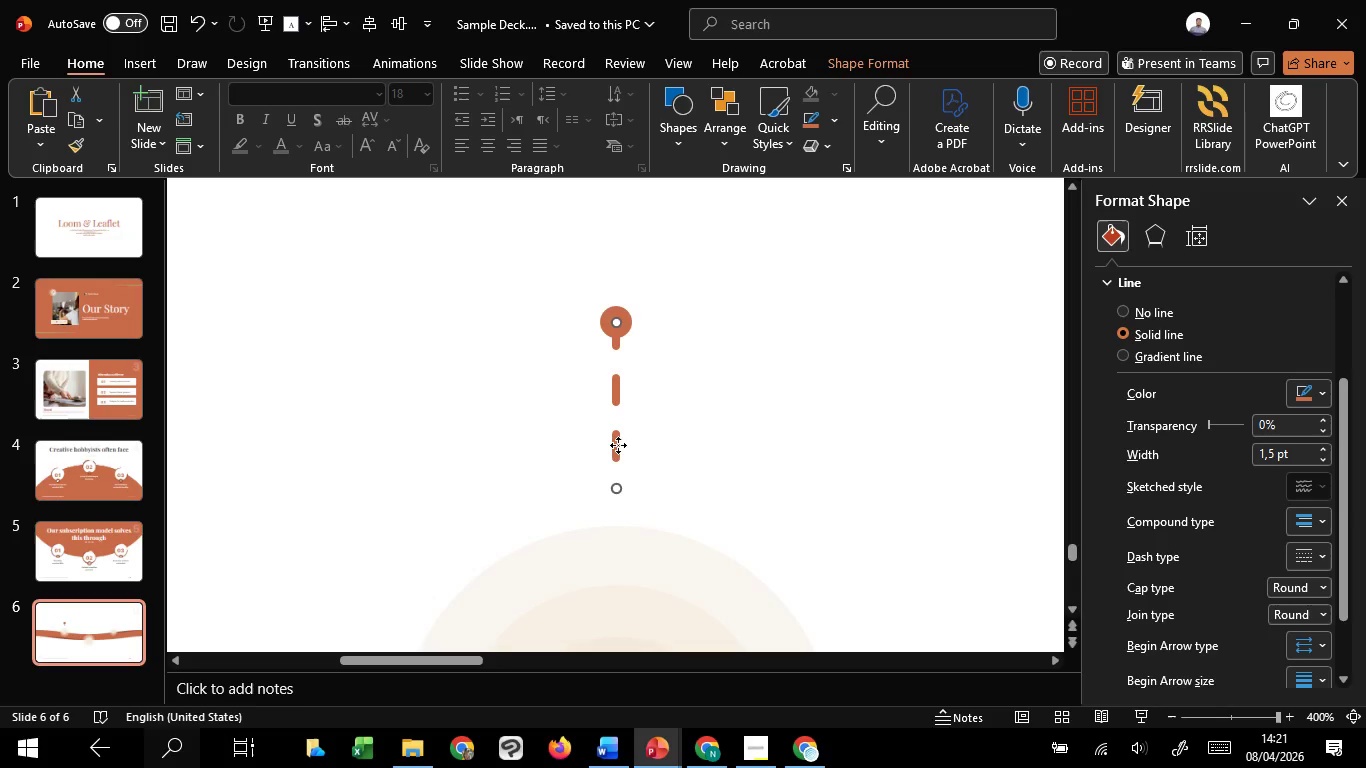 
left_click_drag(start_coordinate=[618, 445], to_coordinate=[618, 477])
 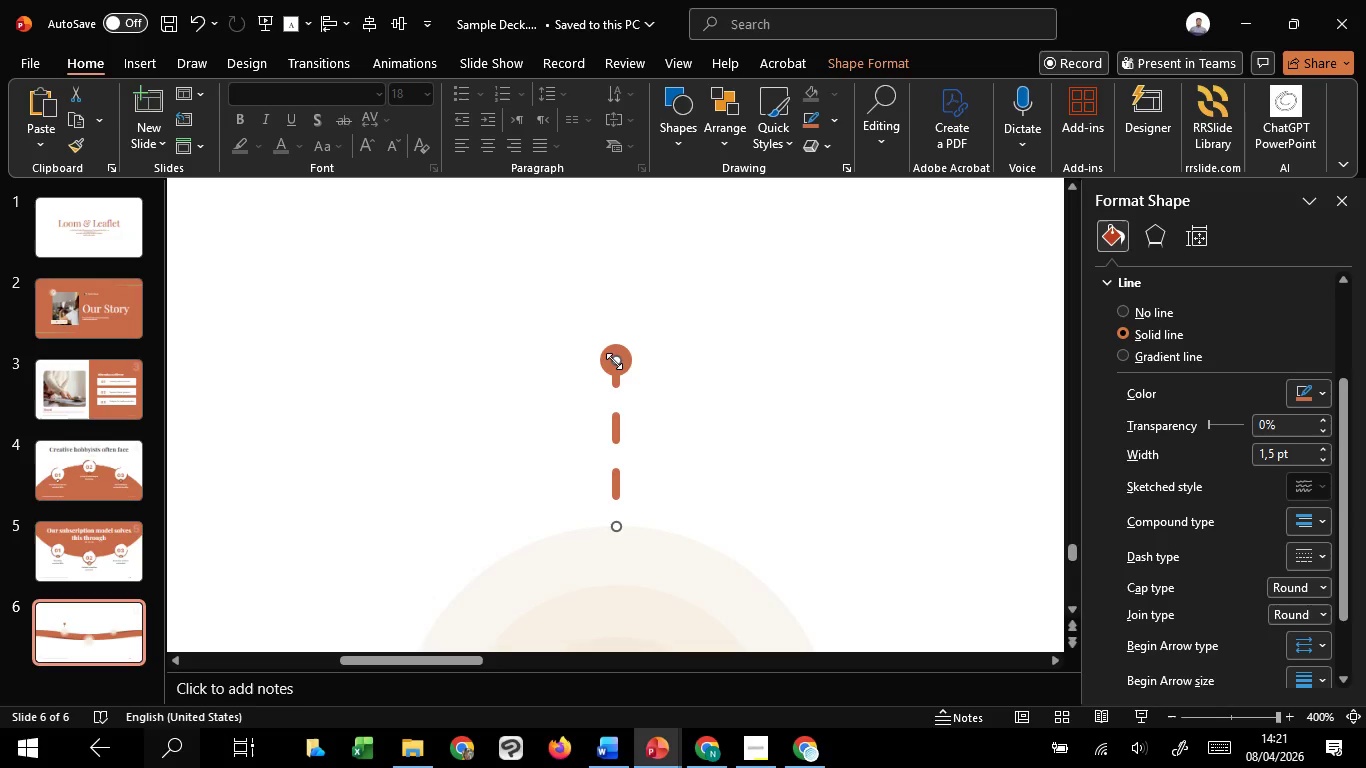 
hold_key(key=ShiftLeft, duration=1.28)
 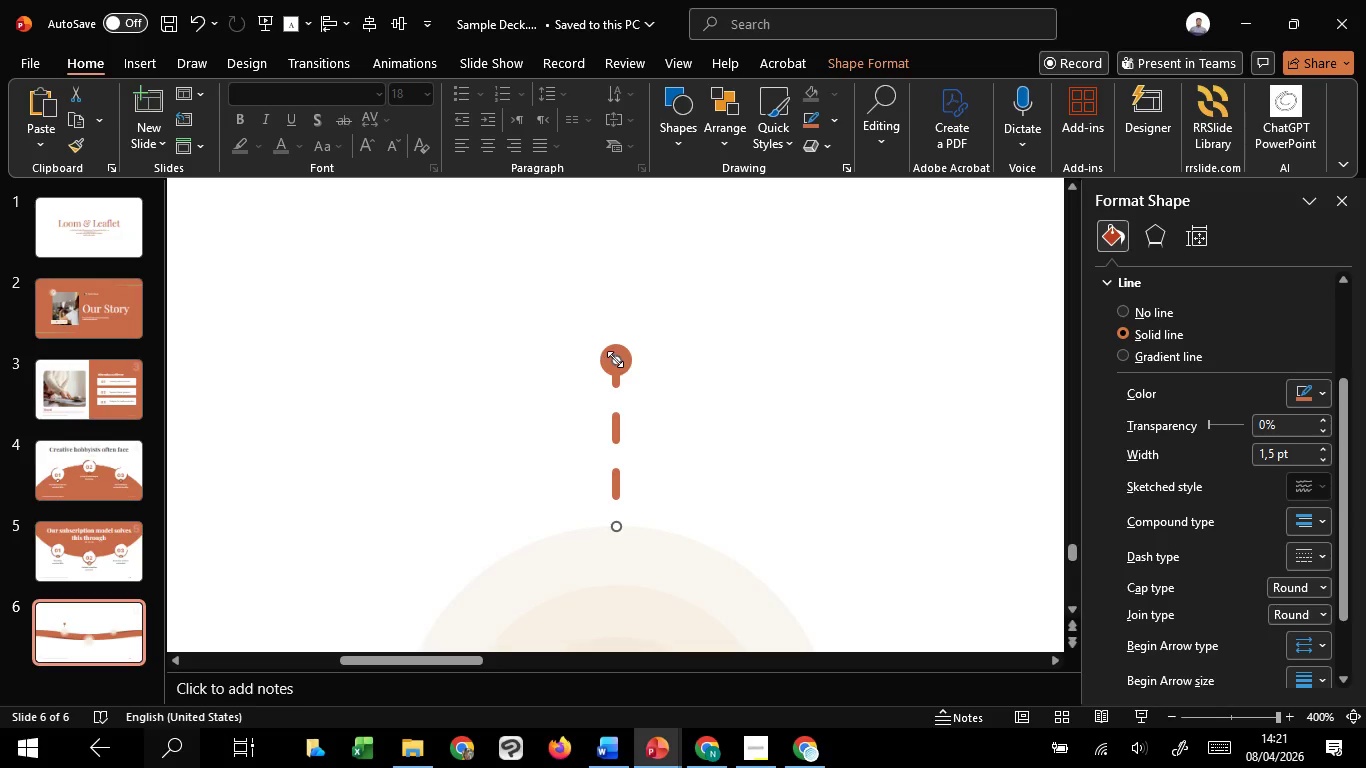 
hold_key(key=ShiftLeft, duration=4.5)
left_click_drag(start_coordinate=[615, 359], to_coordinate=[618, 379])
 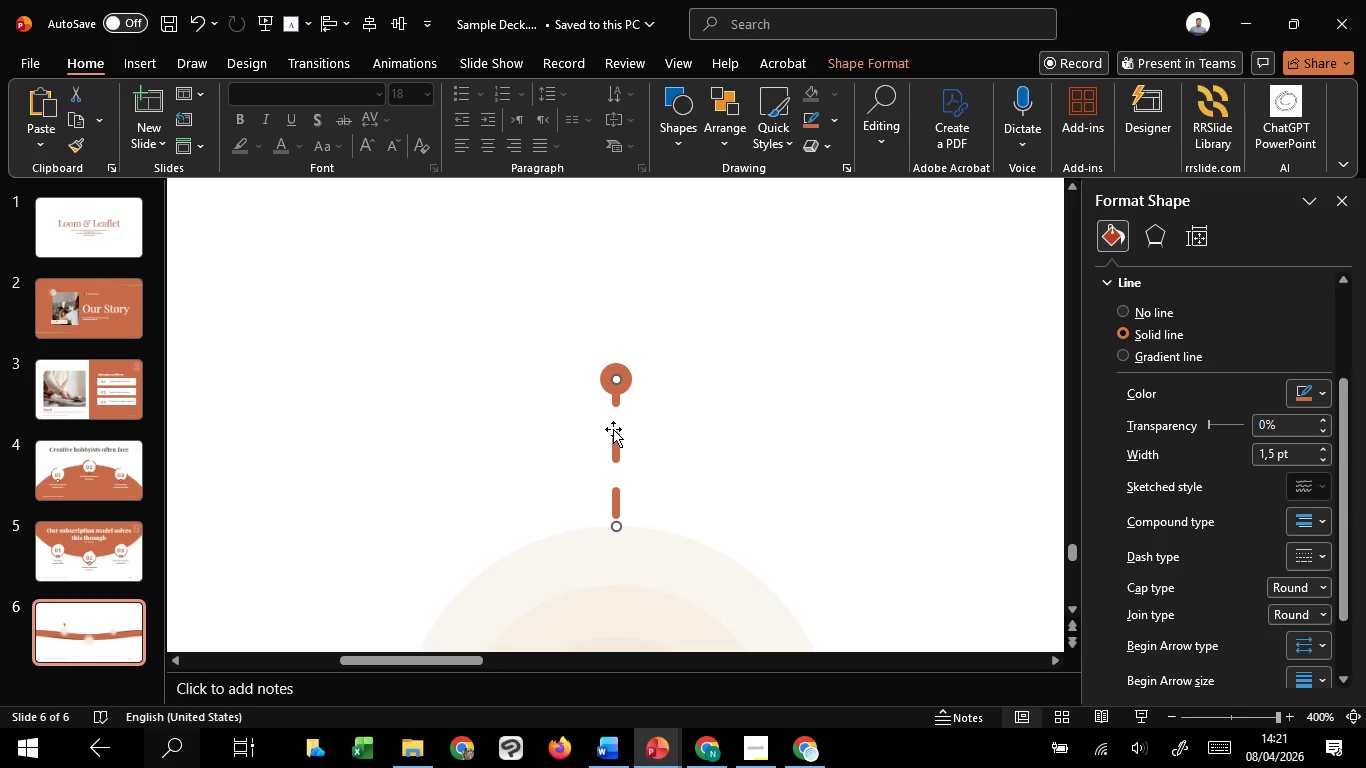 
left_click_drag(start_coordinate=[613, 429], to_coordinate=[616, 419])
 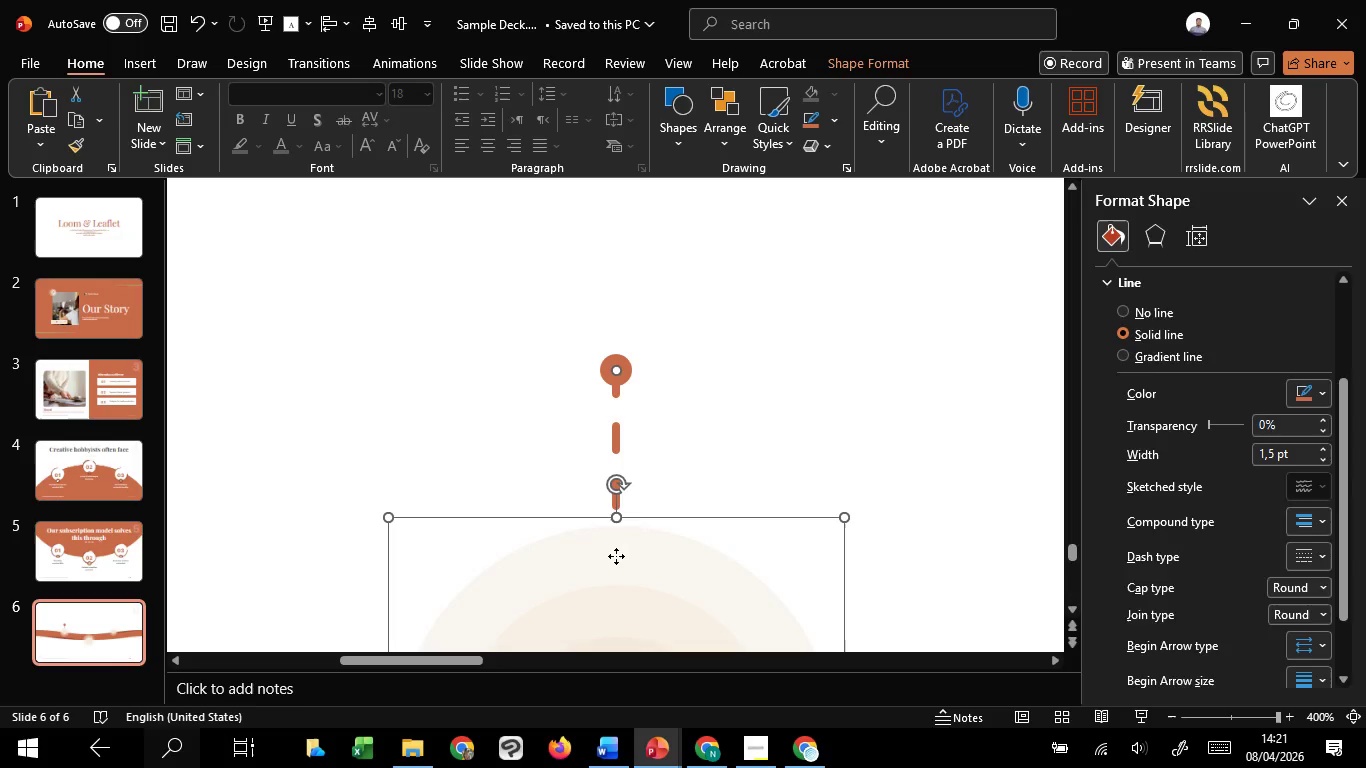 
hold_key(key=ShiftLeft, duration=1.52)
 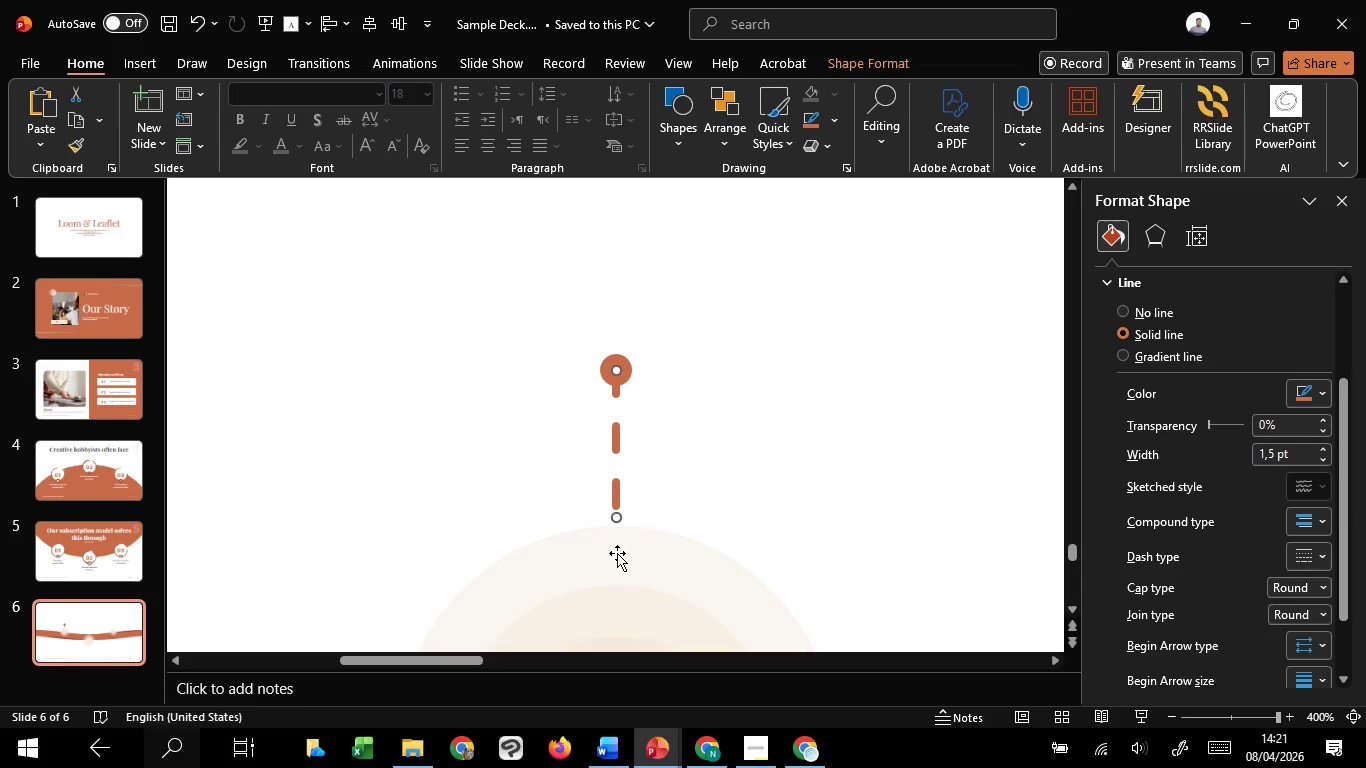 
hold_key(key=ShiftLeft, duration=1.5)
left_click([616, 556])
 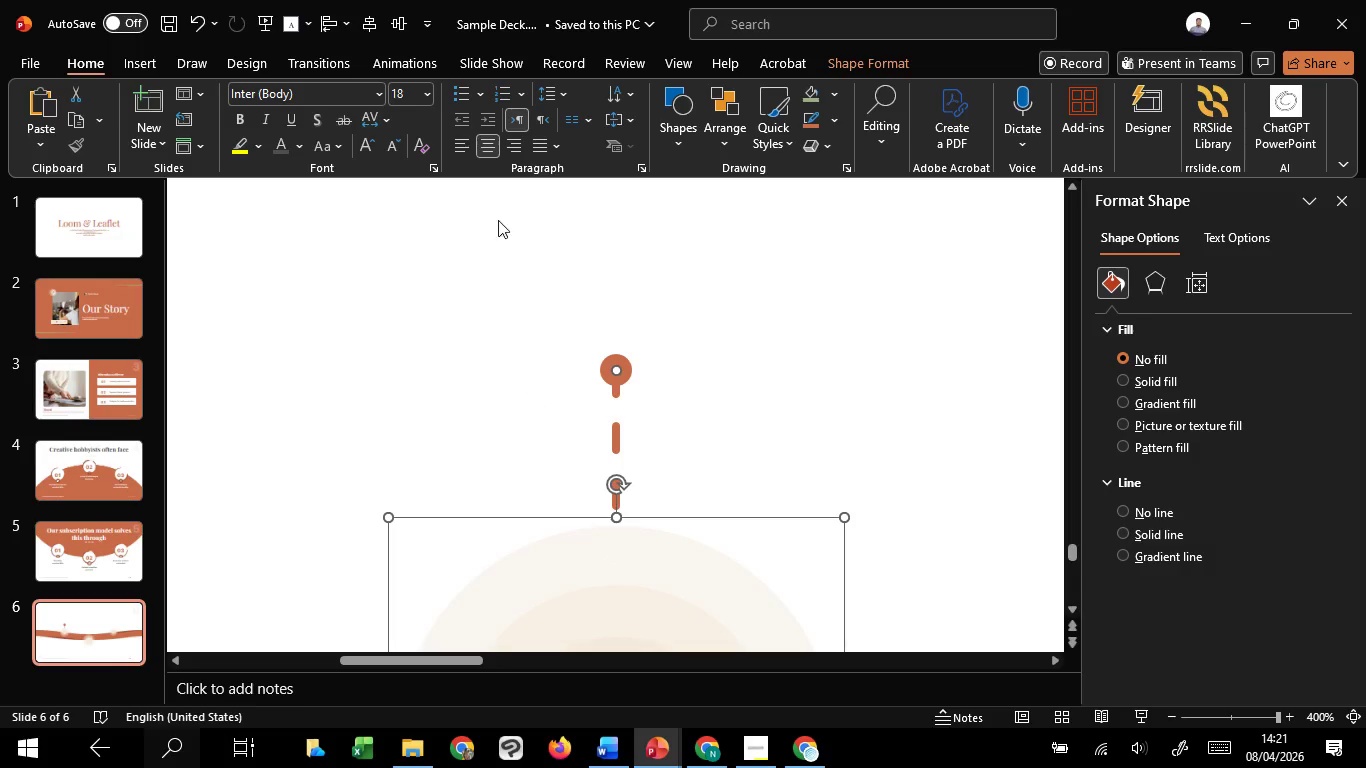 
key(Shift+ShiftLeft)
 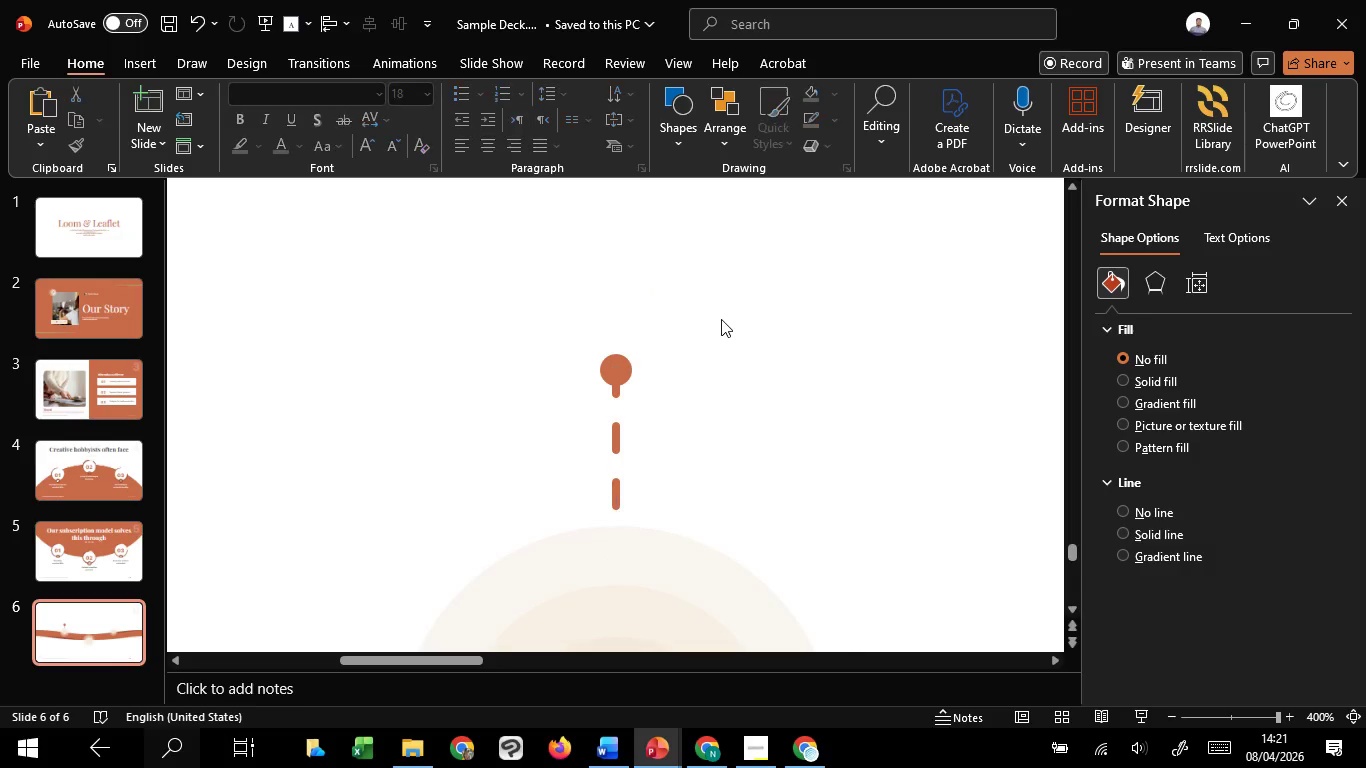 
left_click([721, 319])
 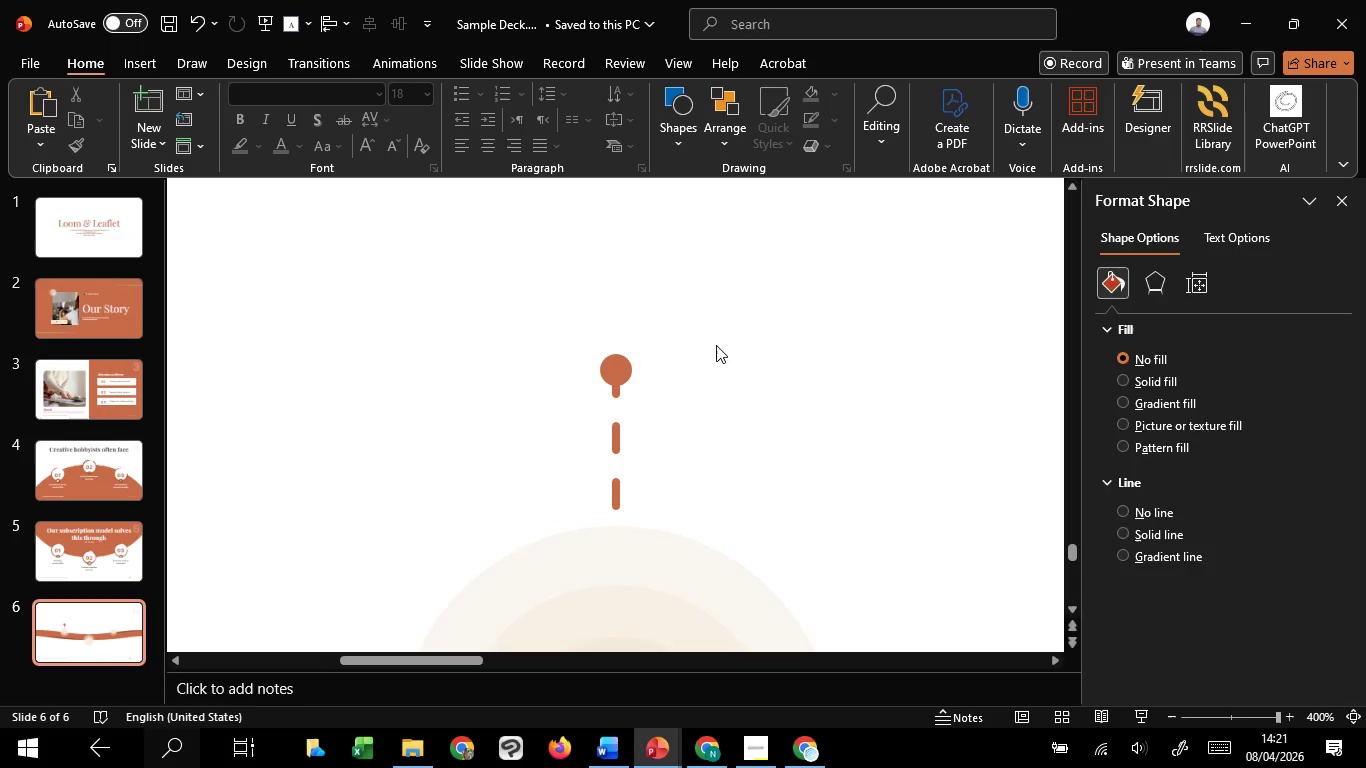 
hold_key(key=ControlLeft, duration=1.52)
scroll: coordinate [675, 406], scroll_direction: down, amount: 11.0
 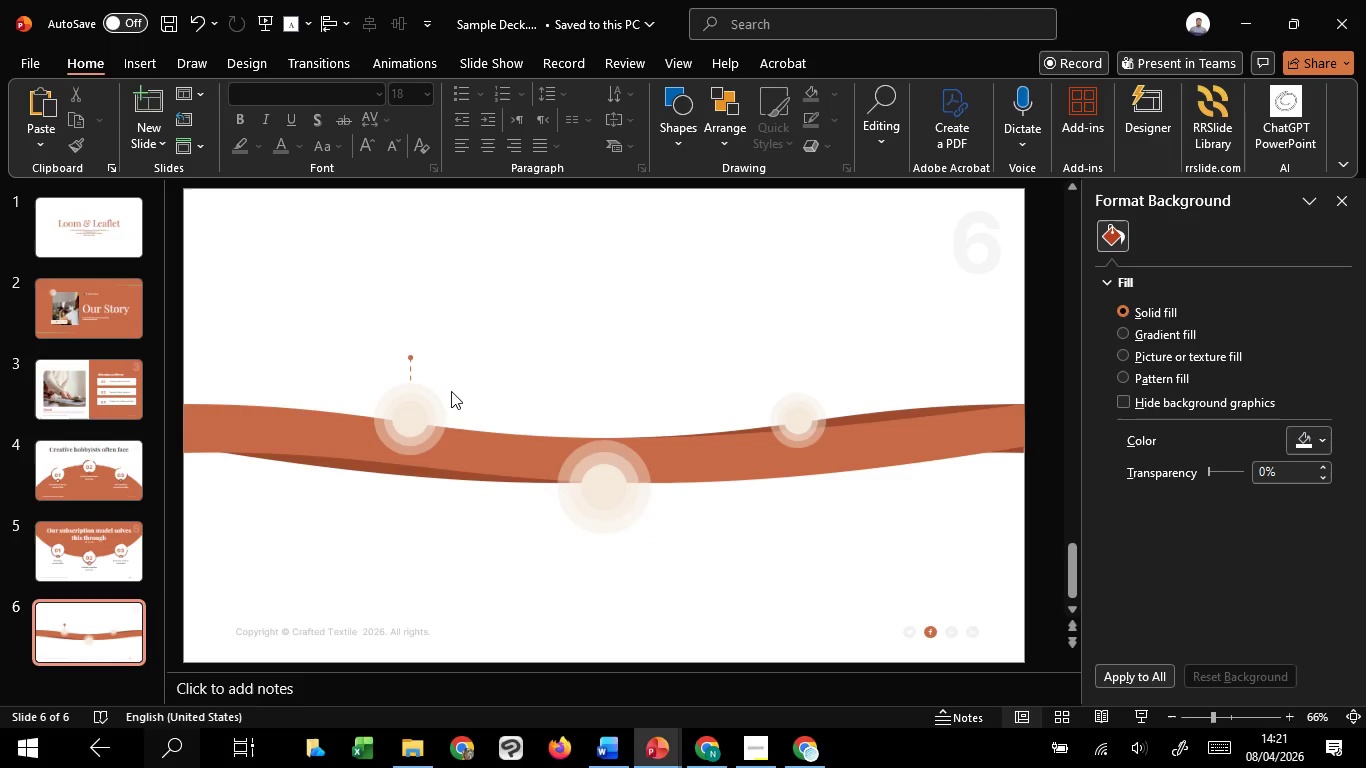 
key(Control+ControlLeft)
 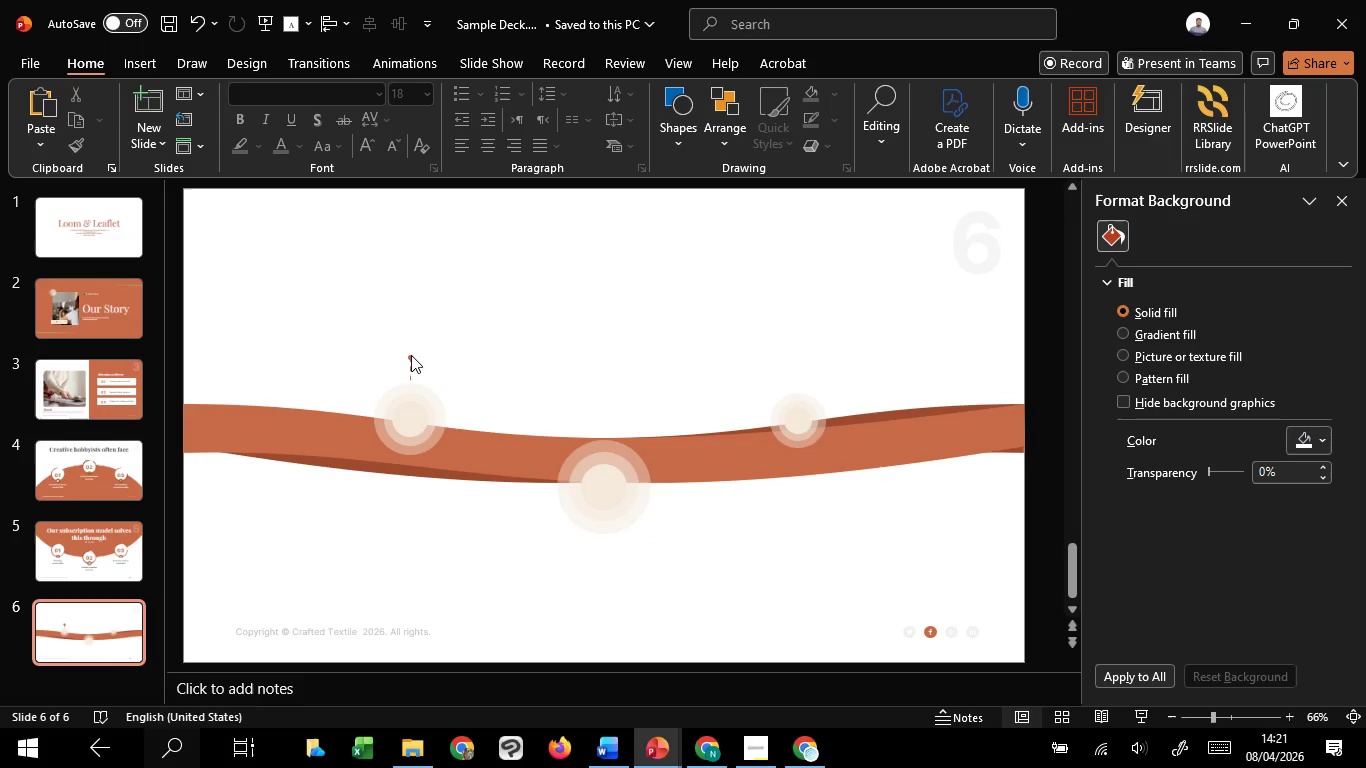 
left_click([411, 355])
 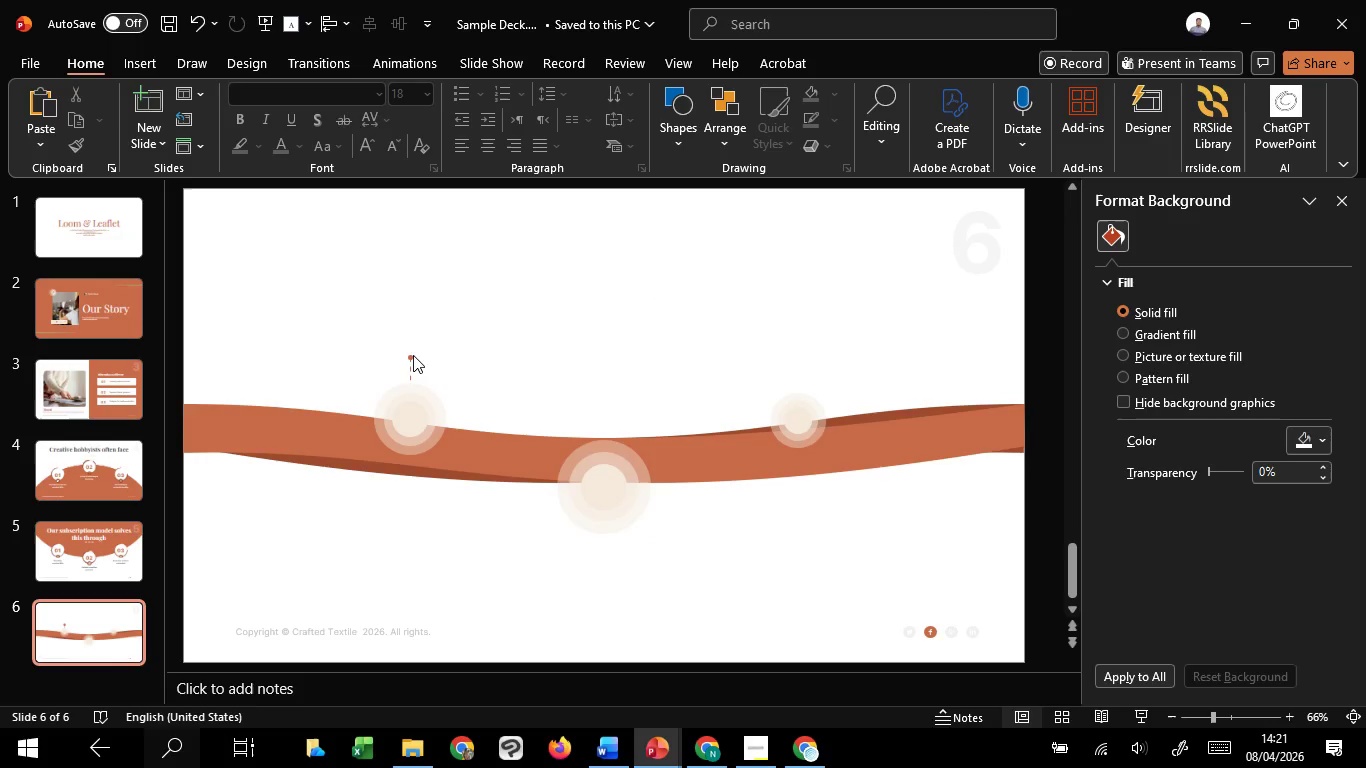 
key(Control+ControlLeft)
 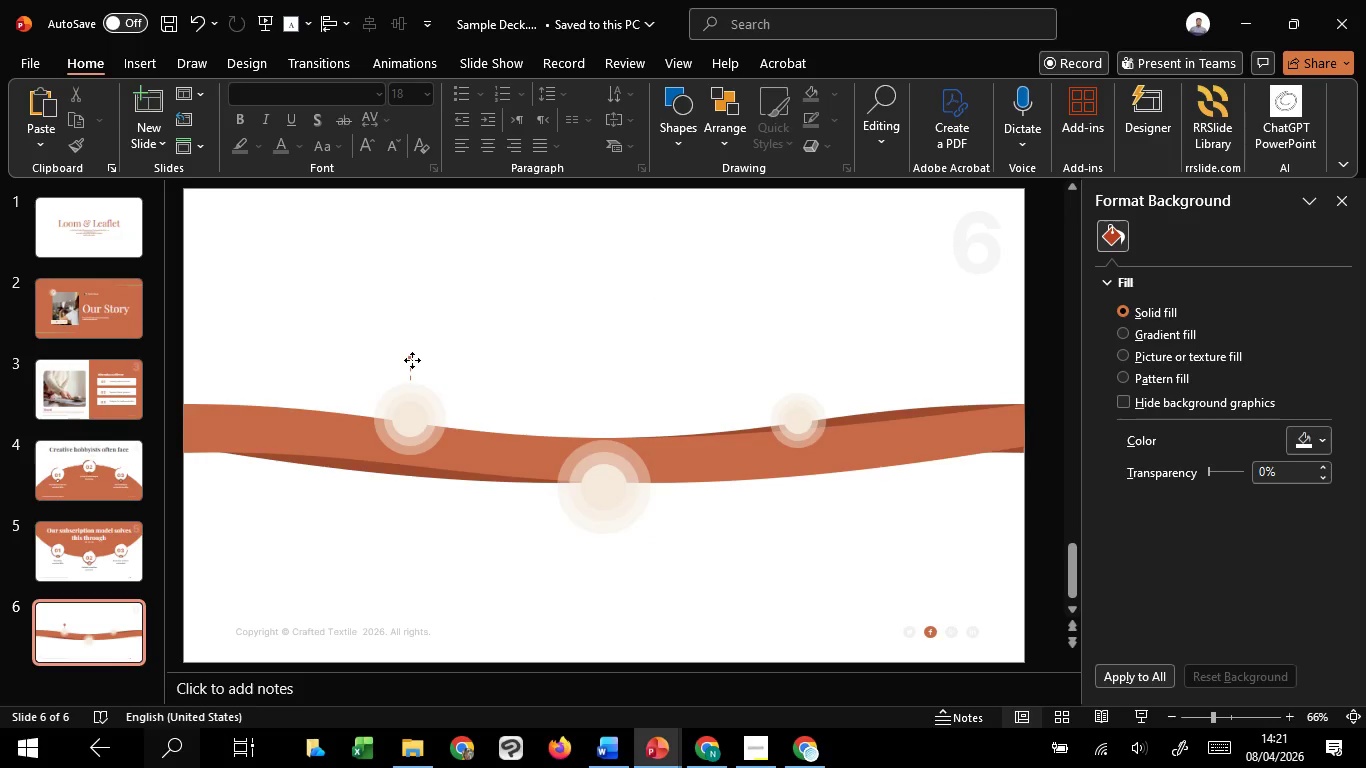 
left_click([412, 360])
 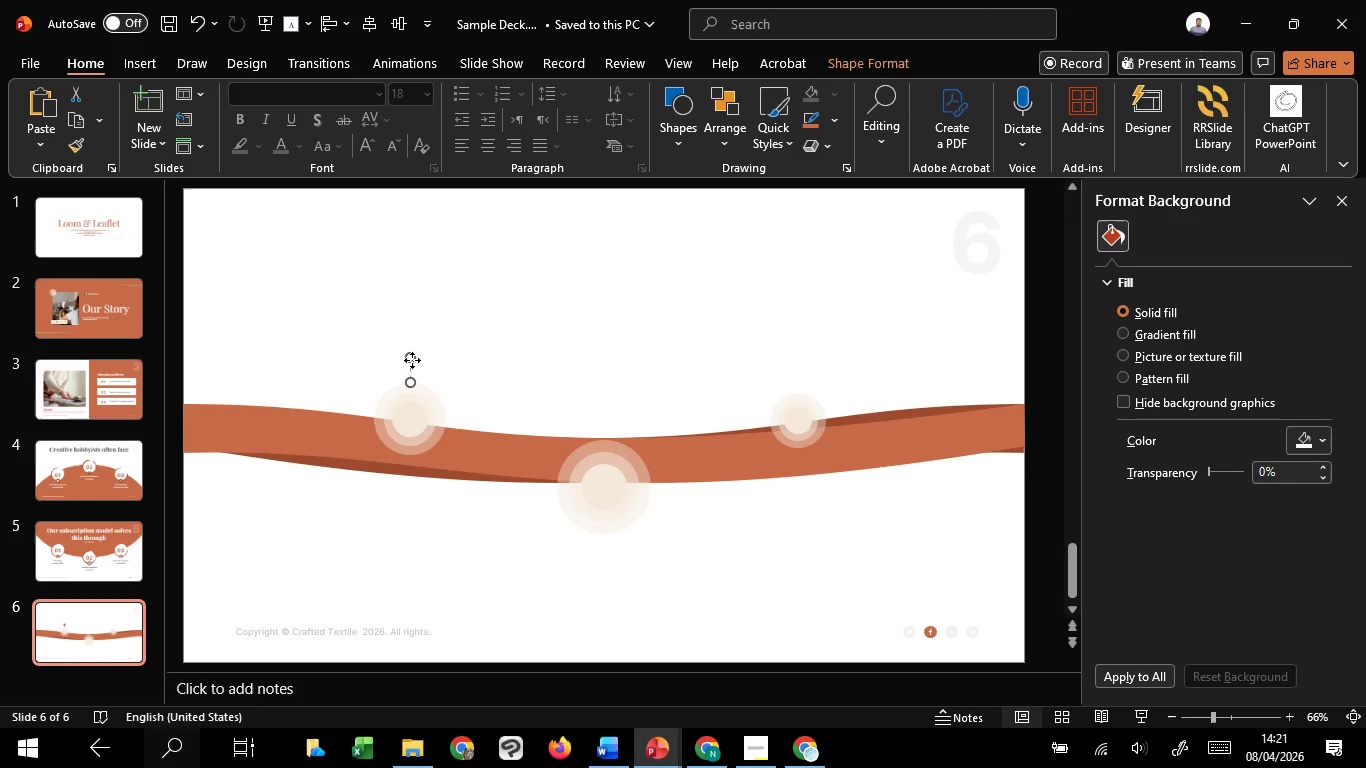 
hold_key(key=ControlLeft, duration=5.61)
 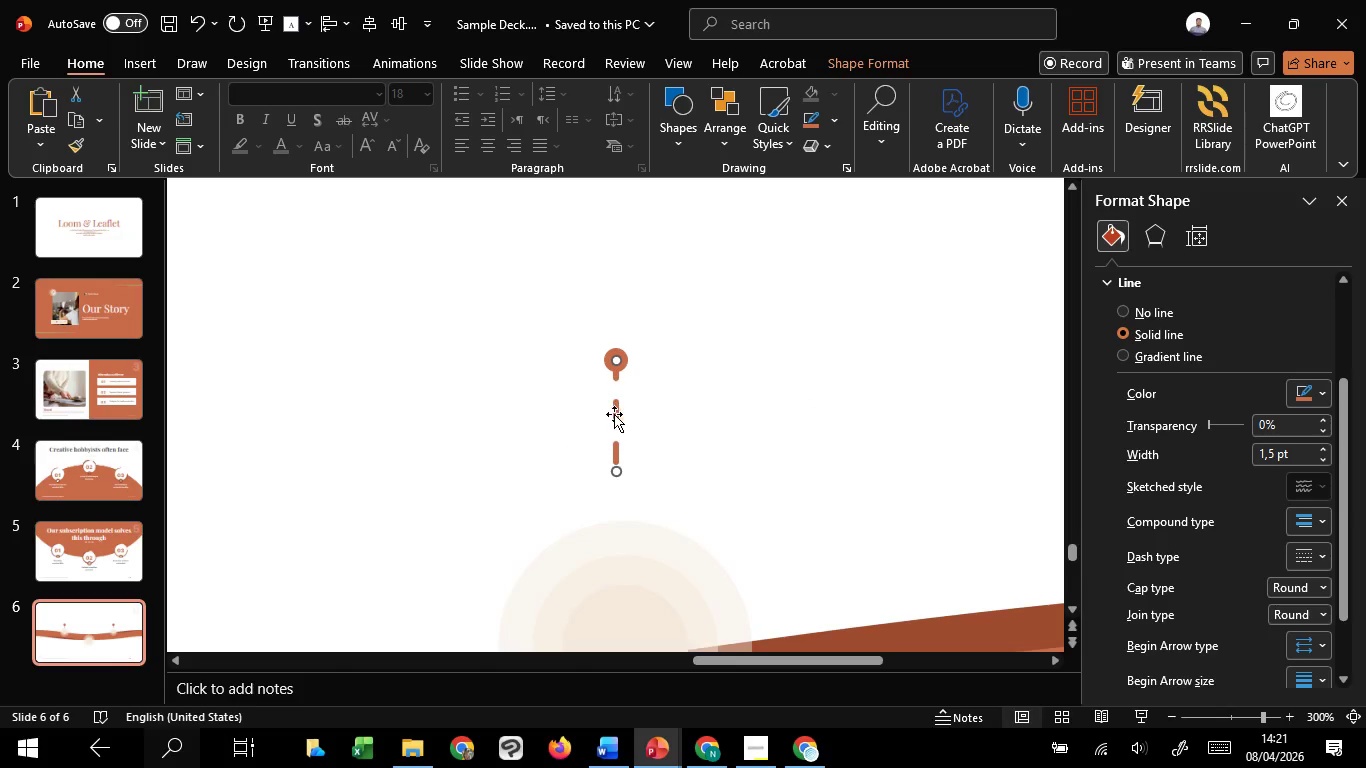 
hold_key(key=ShiftLeft, duration=0.36)
 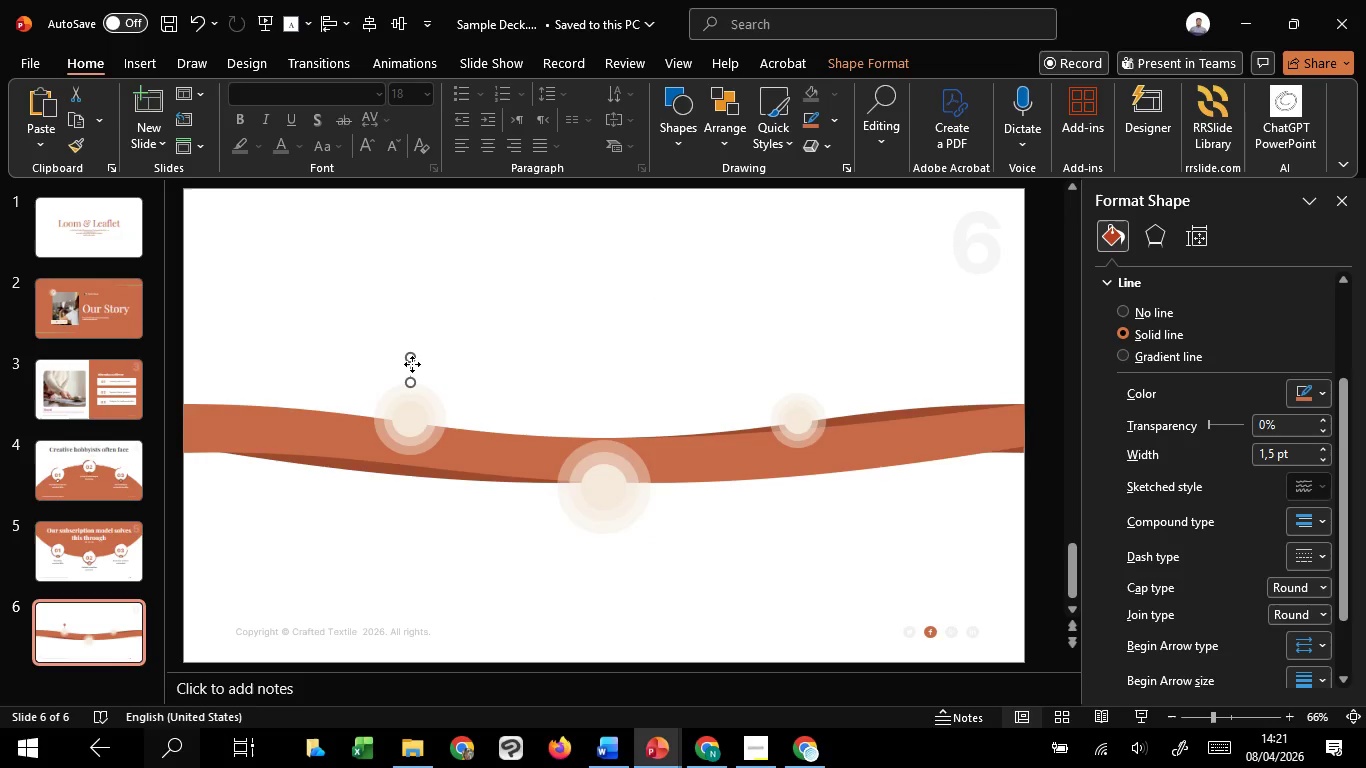 
left_click_drag(start_coordinate=[412, 364], to_coordinate=[799, 397])
 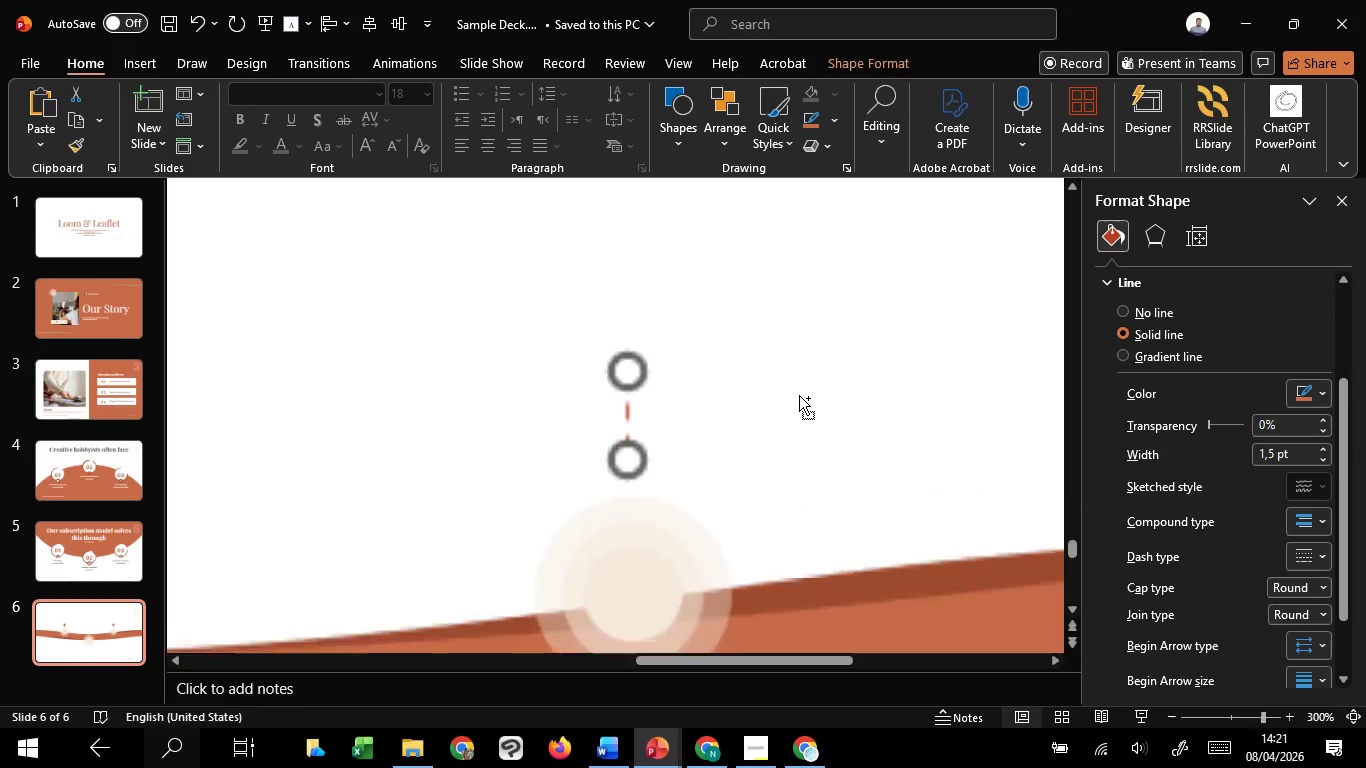 
hold_key(key=ShiftLeft, duration=2.94)
 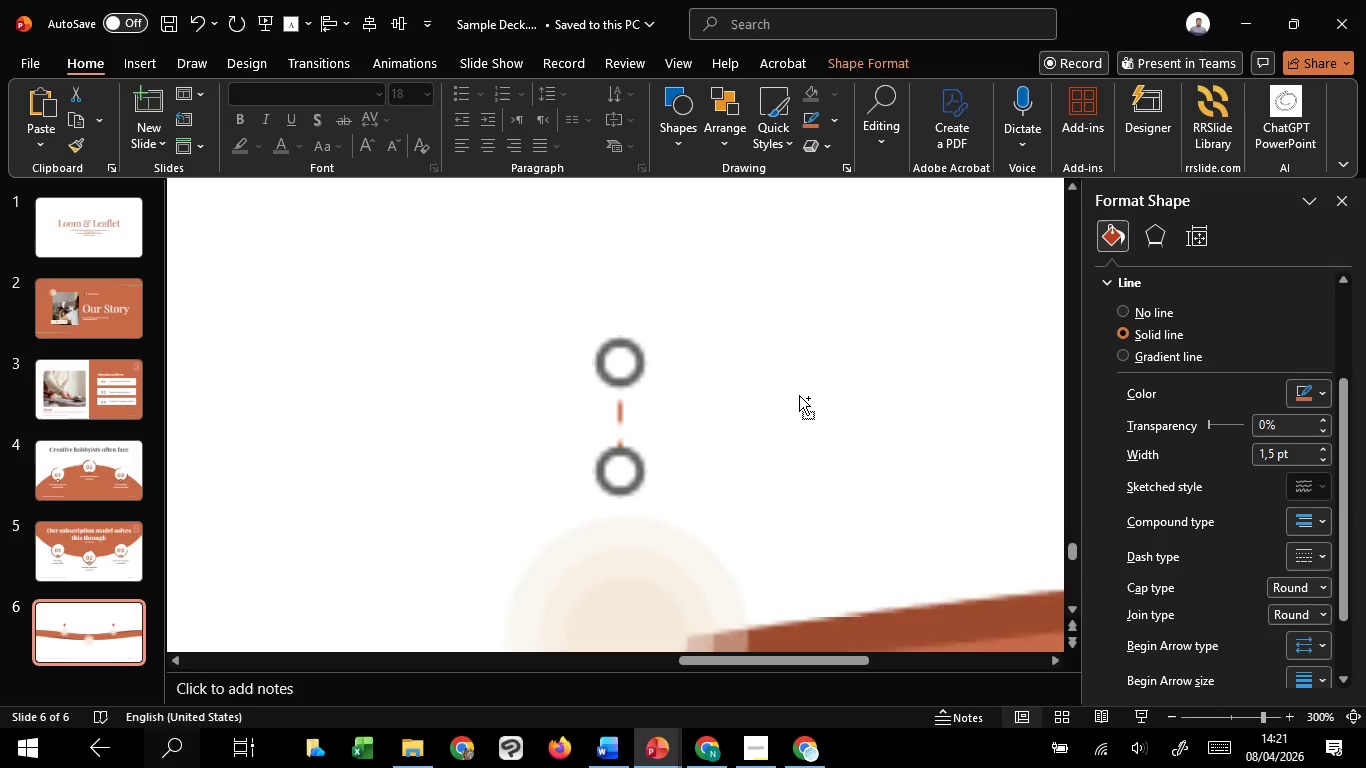 
hold_key(key=C, duration=1.52)
 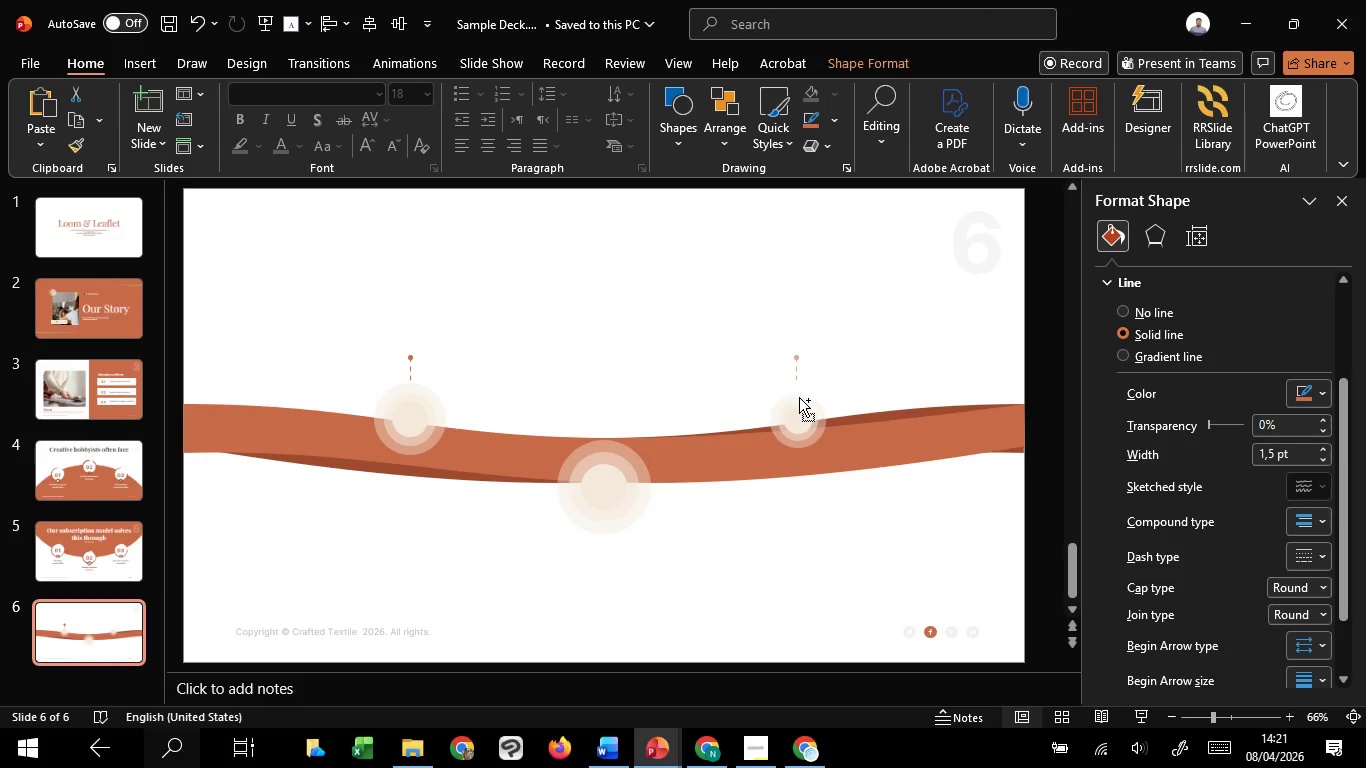 
hold_key(key=C, duration=1.05)
 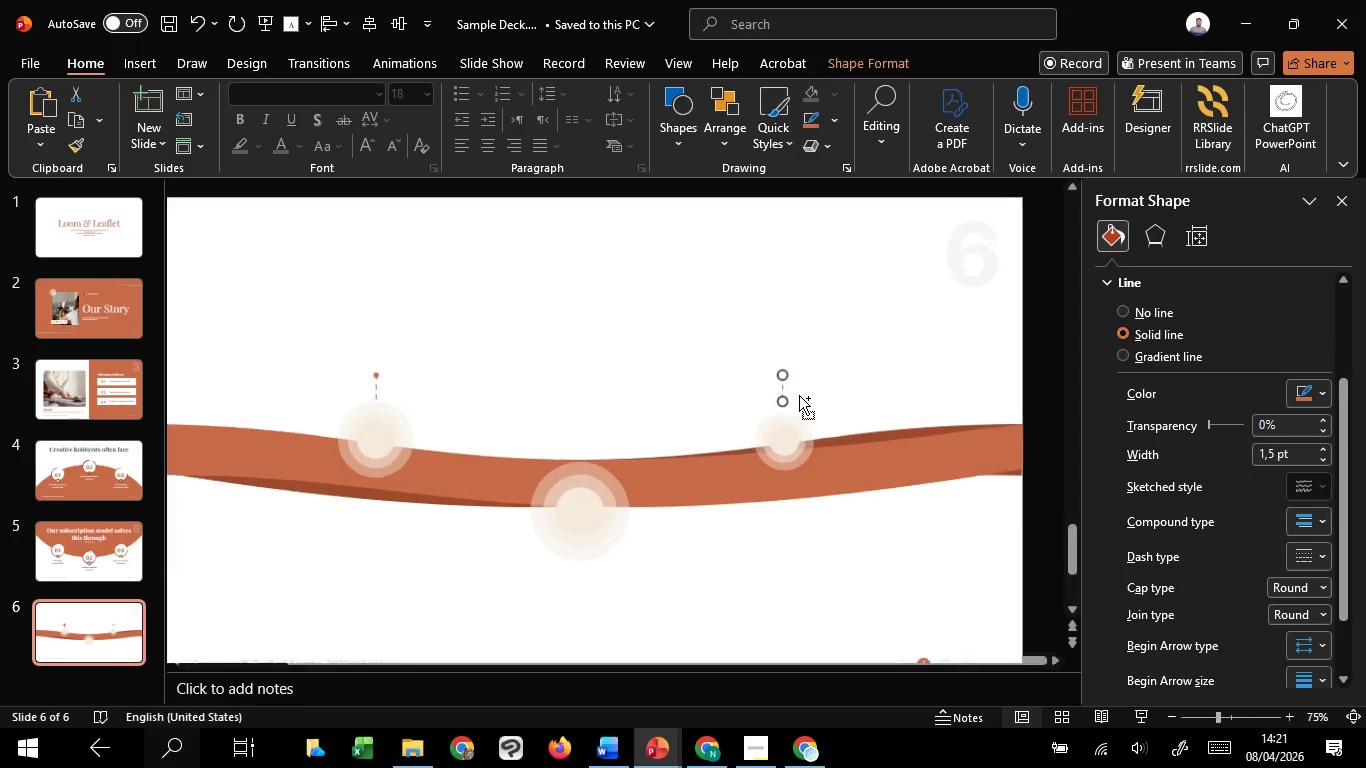 
scroll: coordinate [799, 395], scroll_direction: up, amount: 6.0
 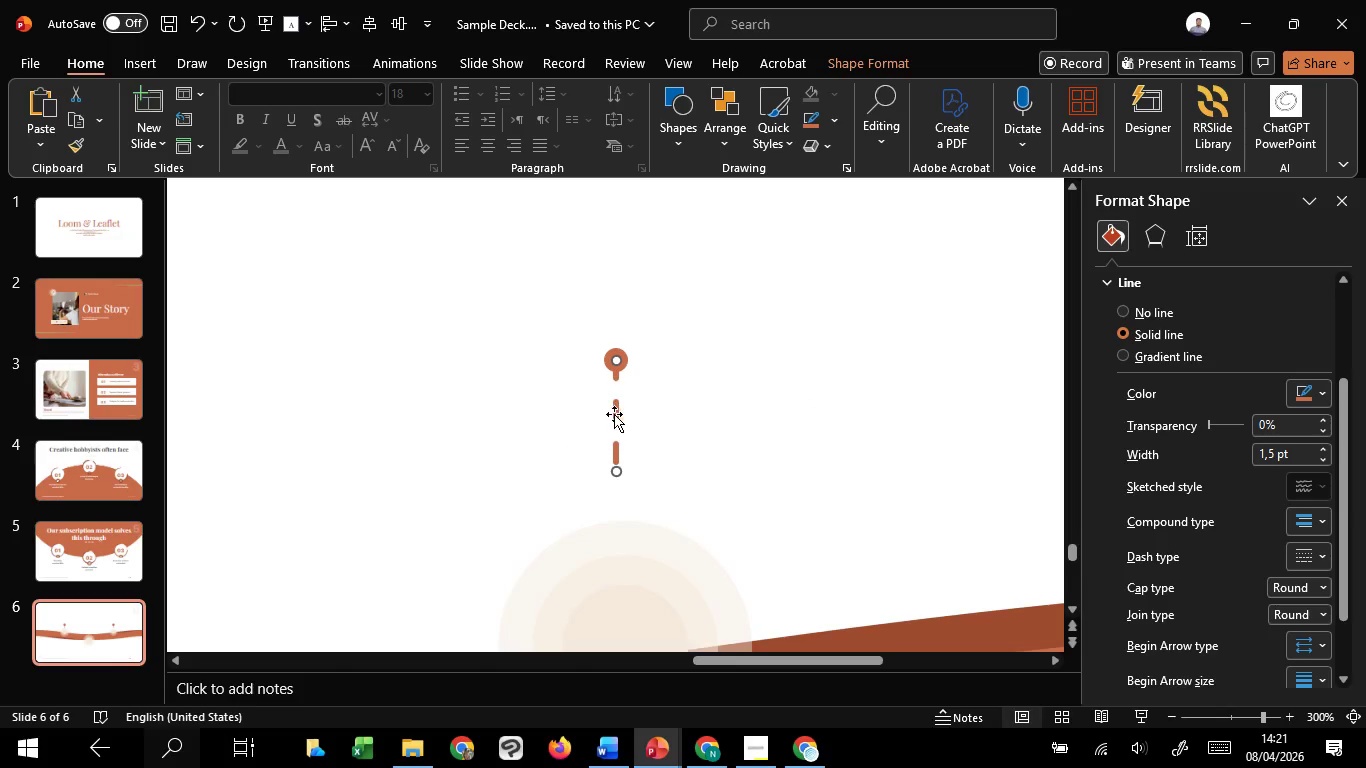 
left_click_drag(start_coordinate=[615, 413], to_coordinate=[624, 410])
 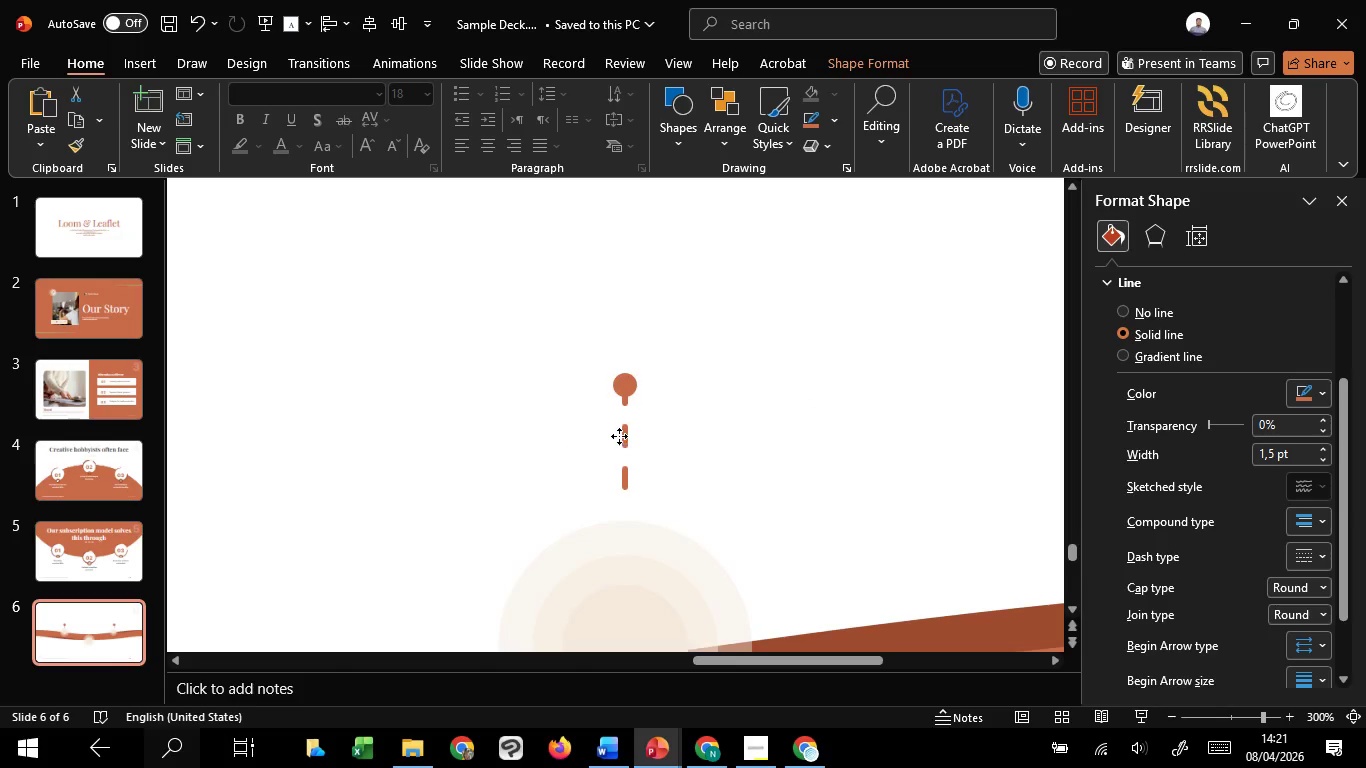 
hold_key(key=ShiftLeft, duration=0.84)
 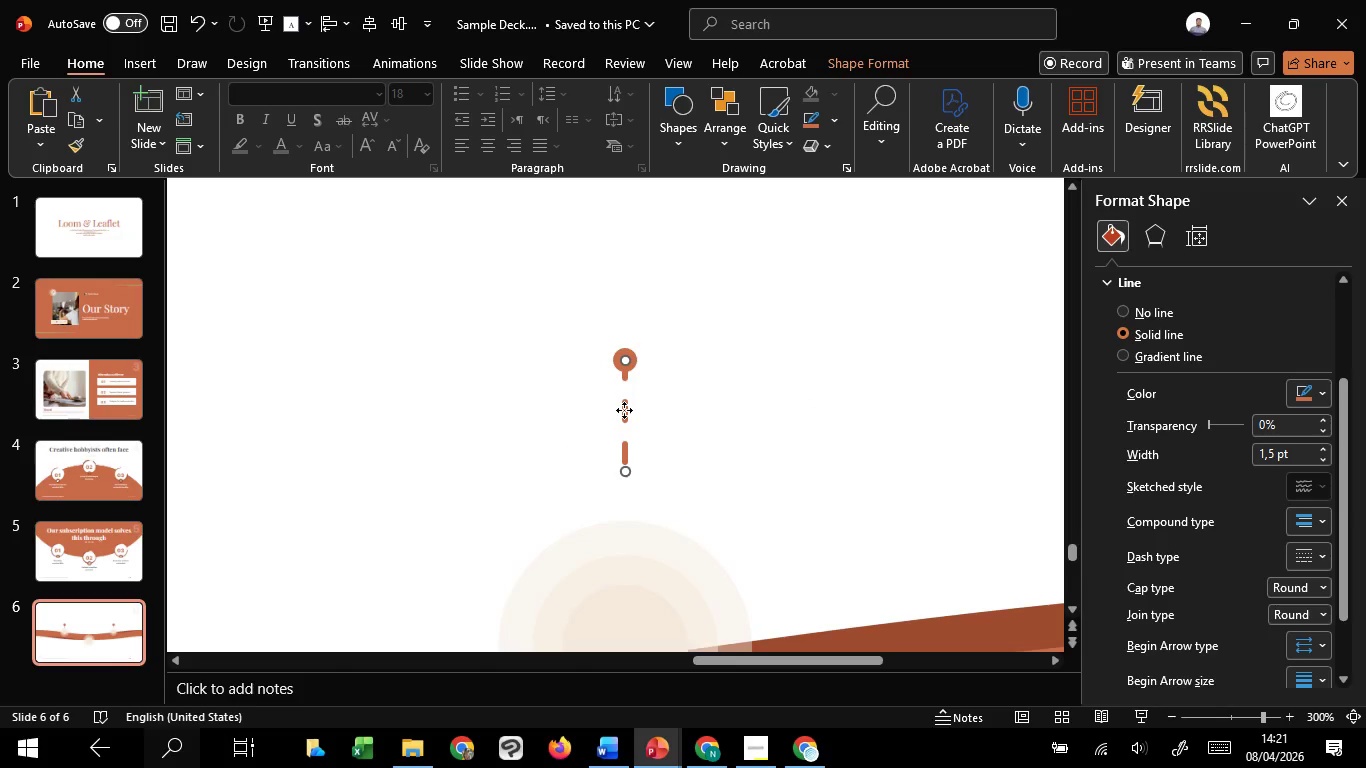 
left_click_drag(start_coordinate=[624, 410], to_coordinate=[619, 454])
 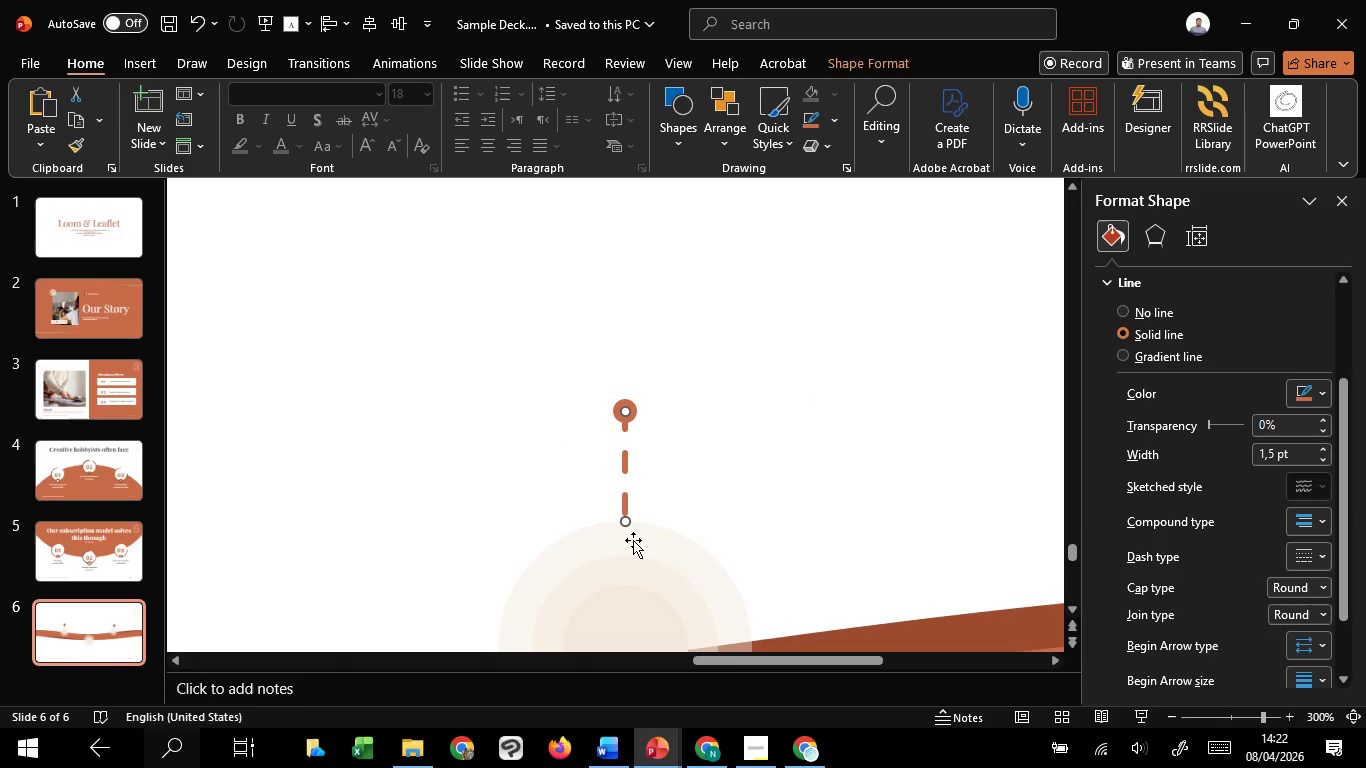 
hold_key(key=ShiftLeft, duration=1.52)
 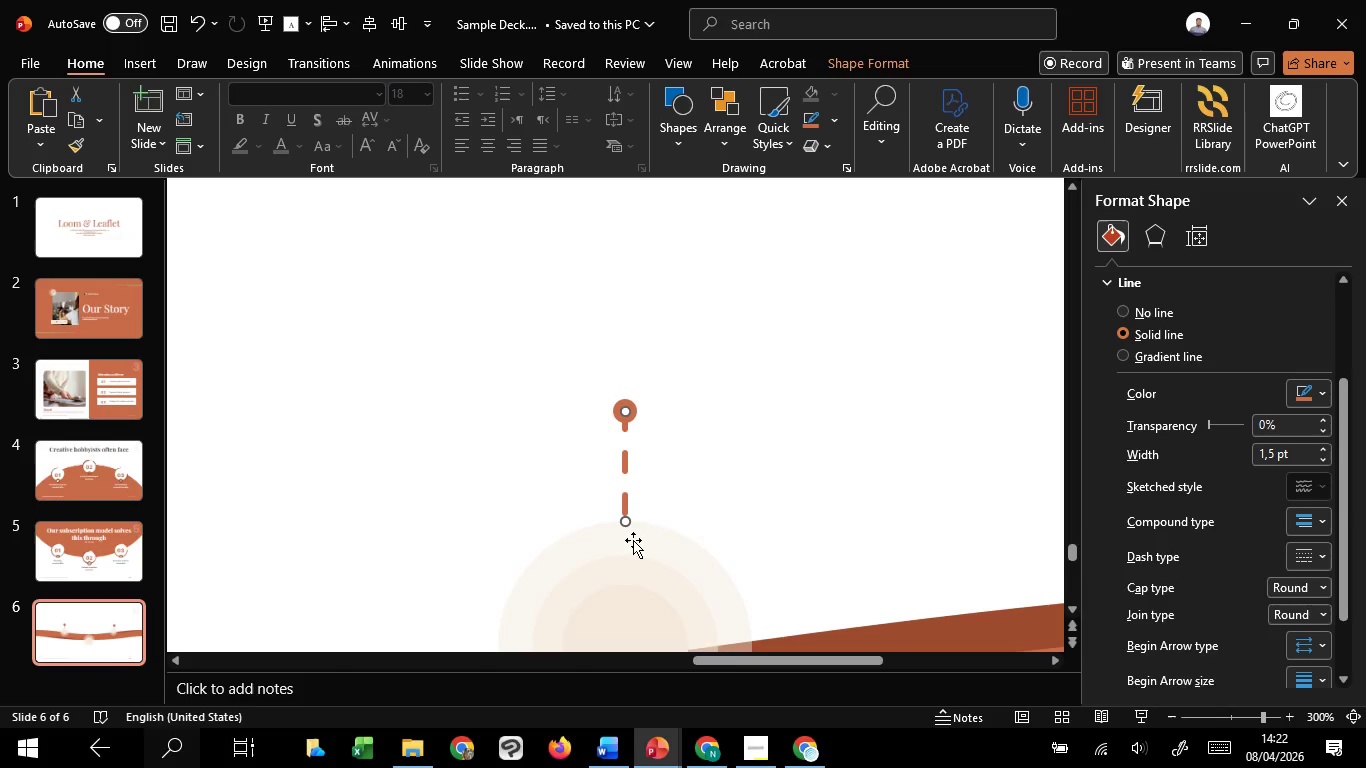 
hold_key(key=ShiftLeft, duration=1.5)
 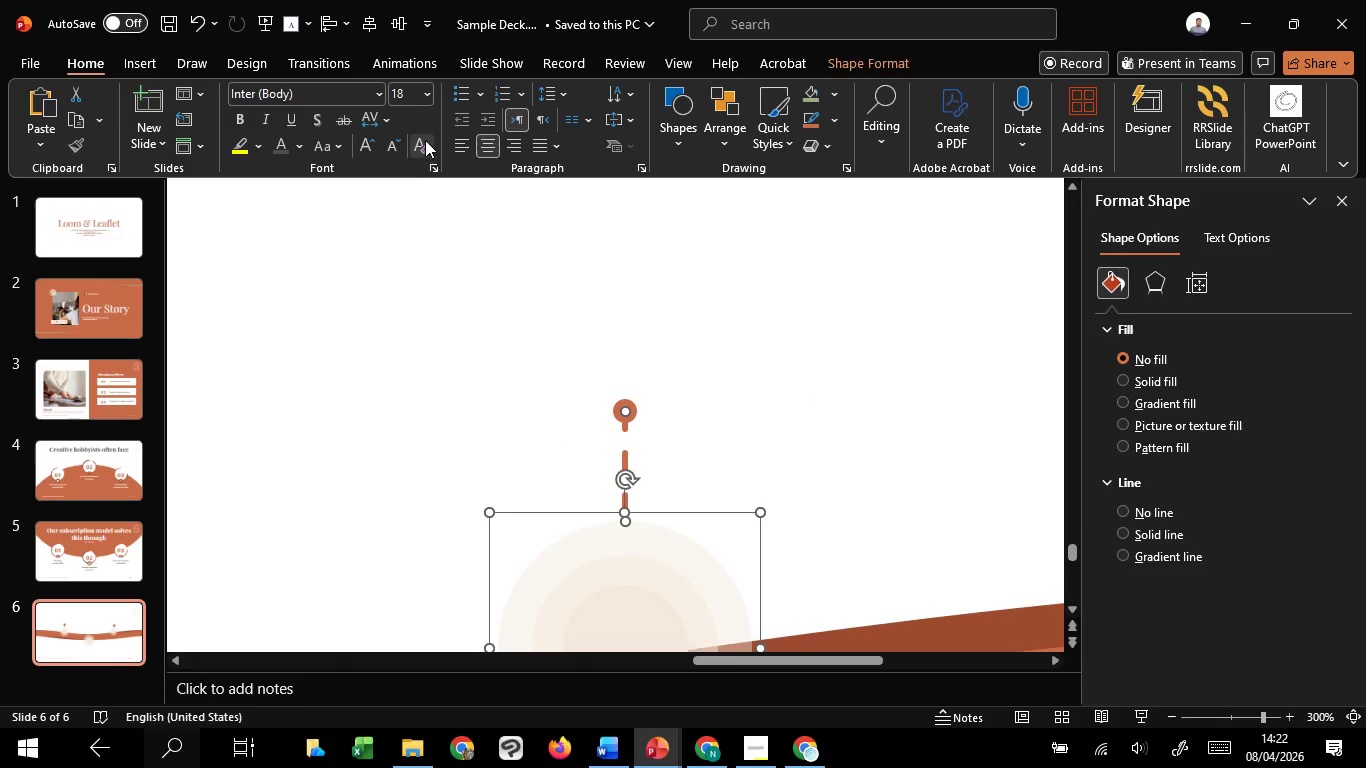 
hold_key(key=ShiftLeft, duration=1.5)
left_click([367, 18])
 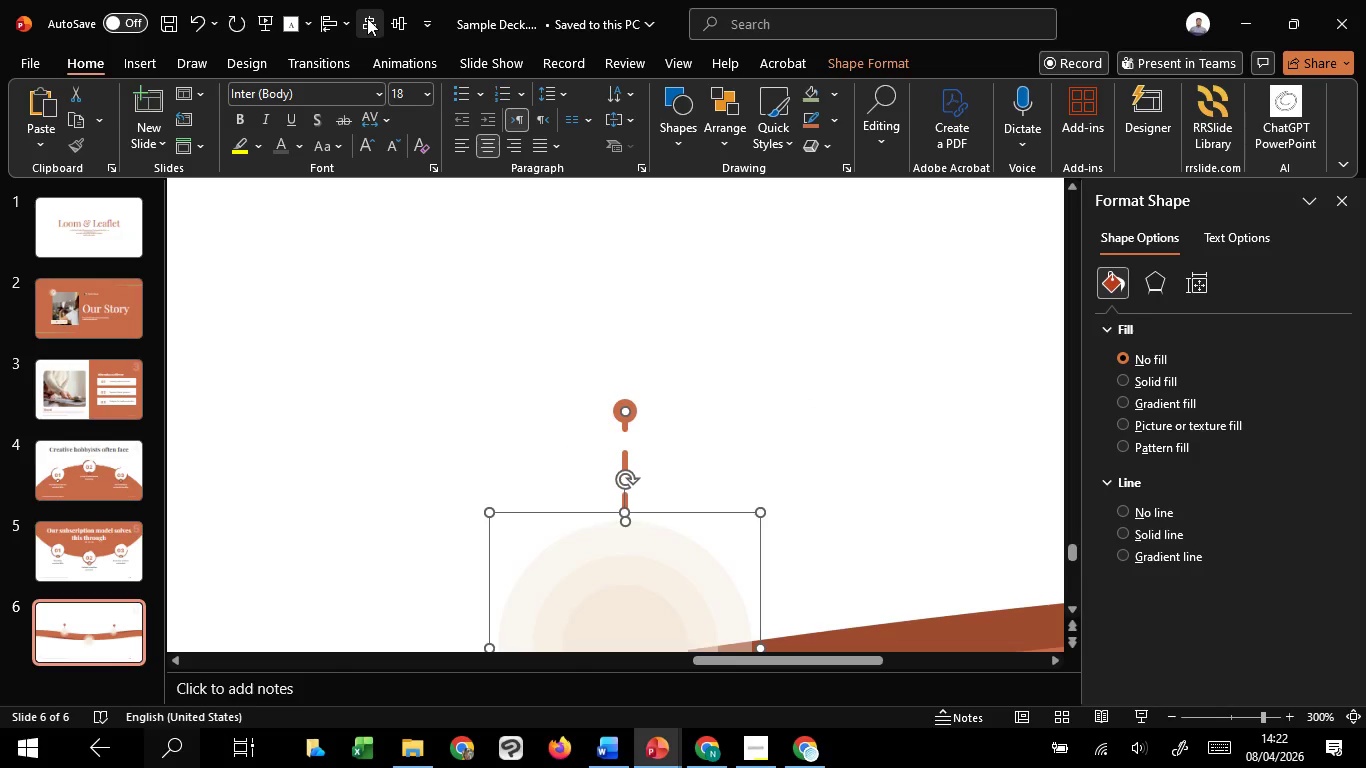 
hold_key(key=ShiftLeft, duration=1.2)
left_click([367, 18])
 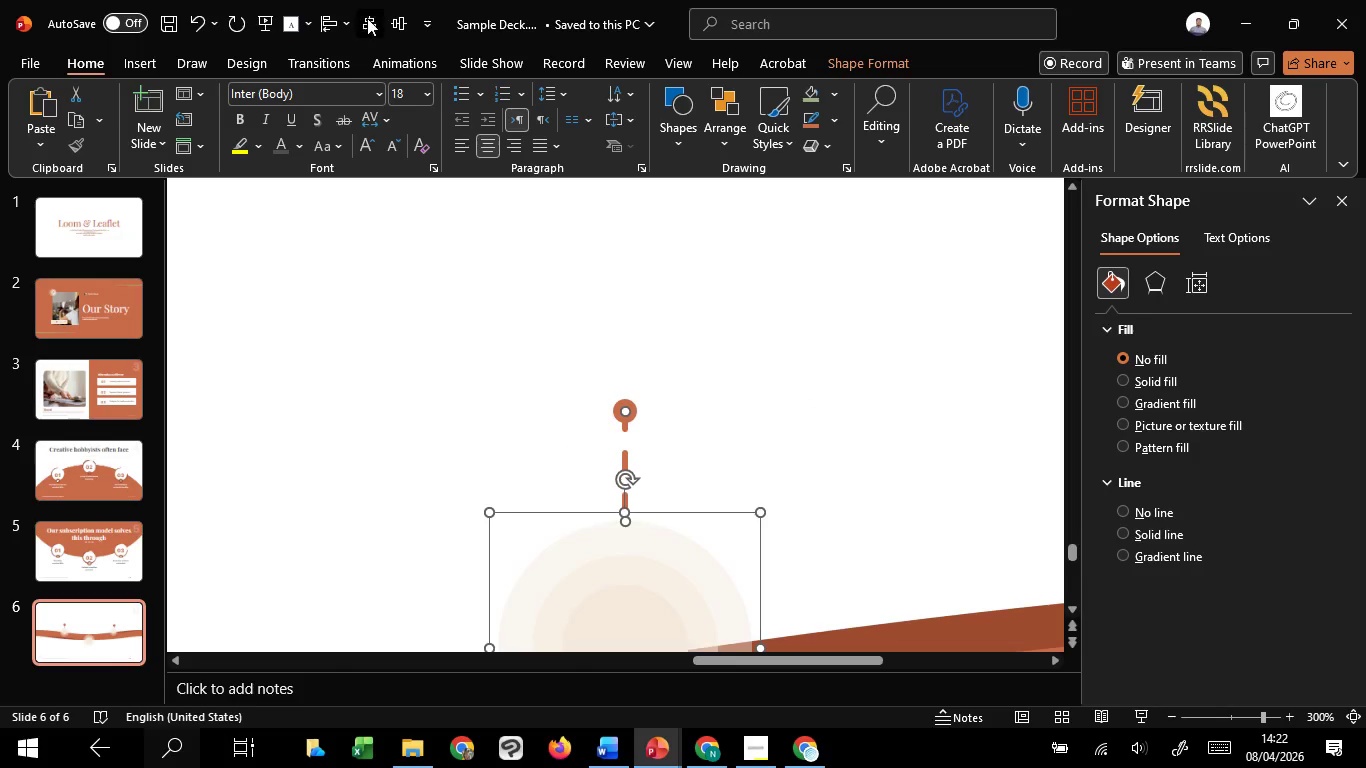 
double_click([367, 18])
 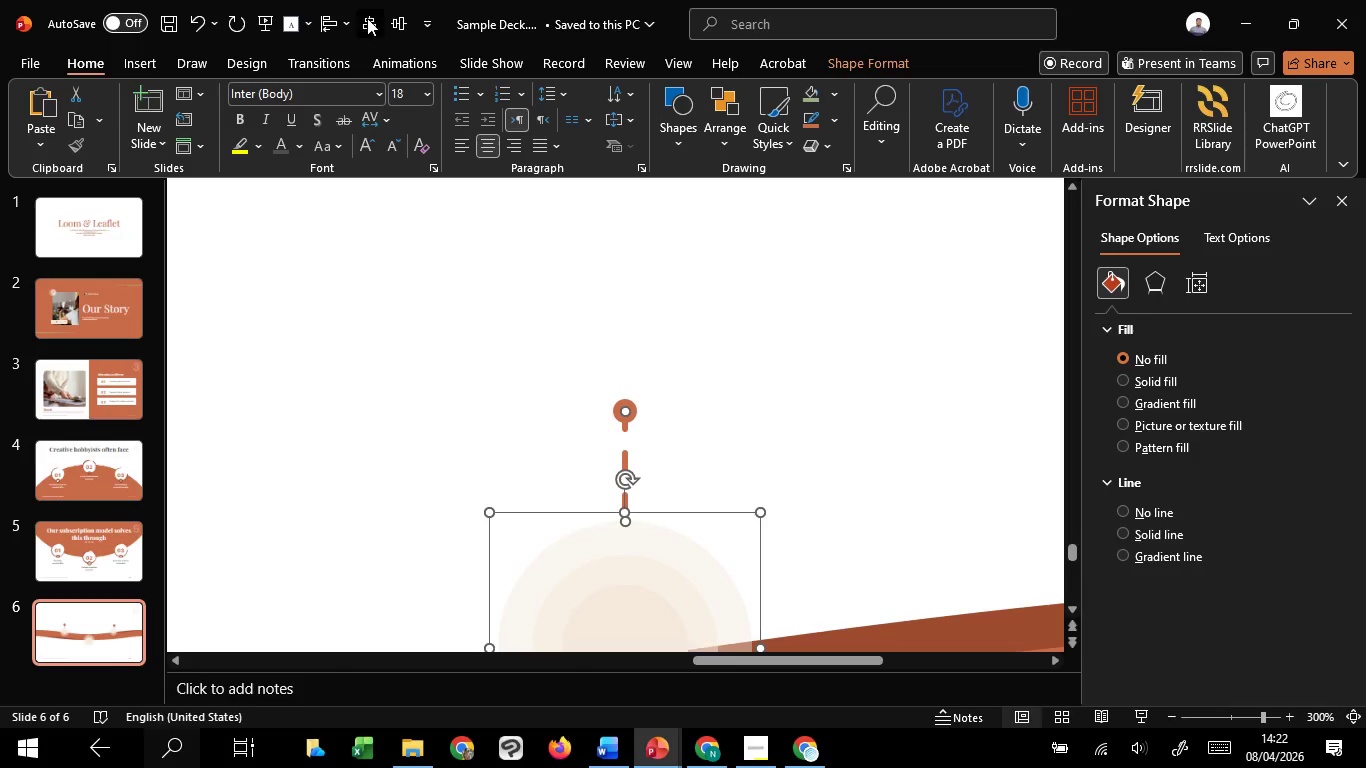 
double_click([367, 18])
 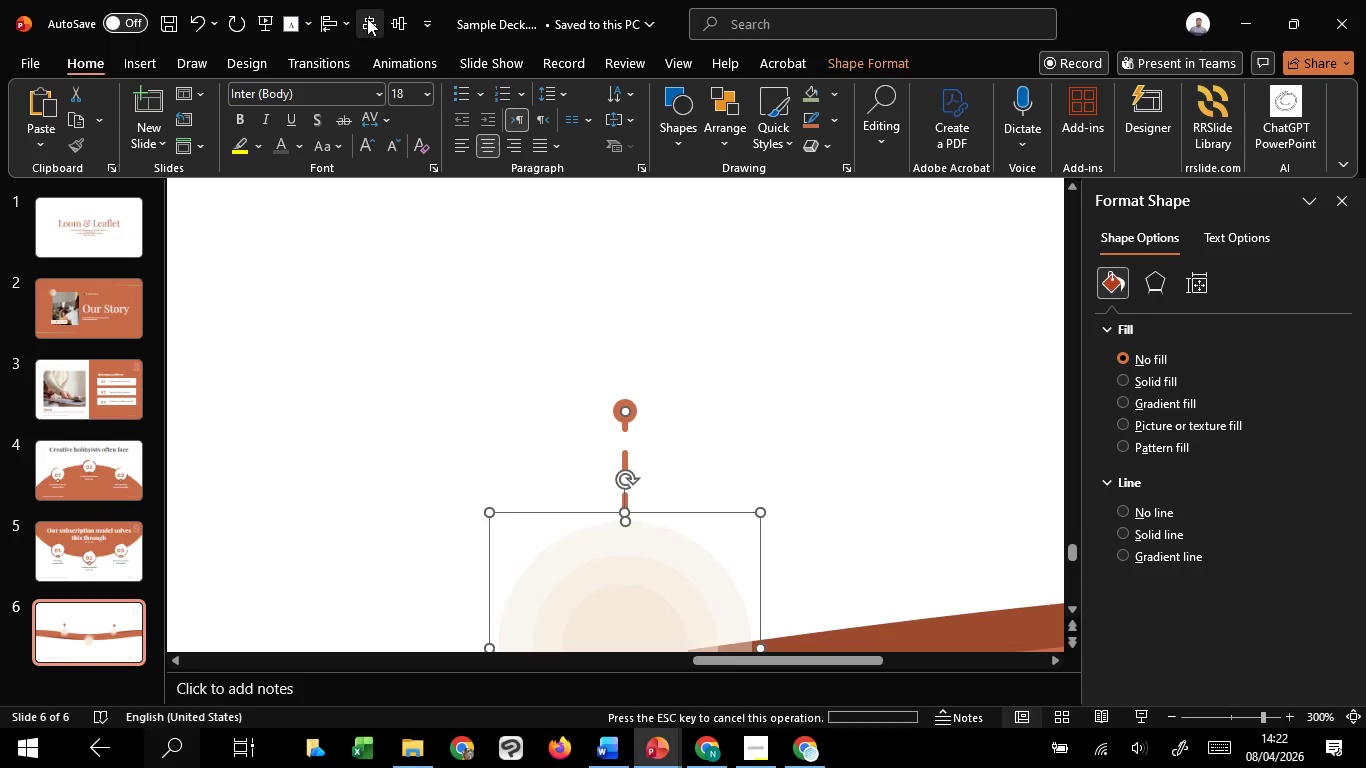 
triple_click([367, 18])
 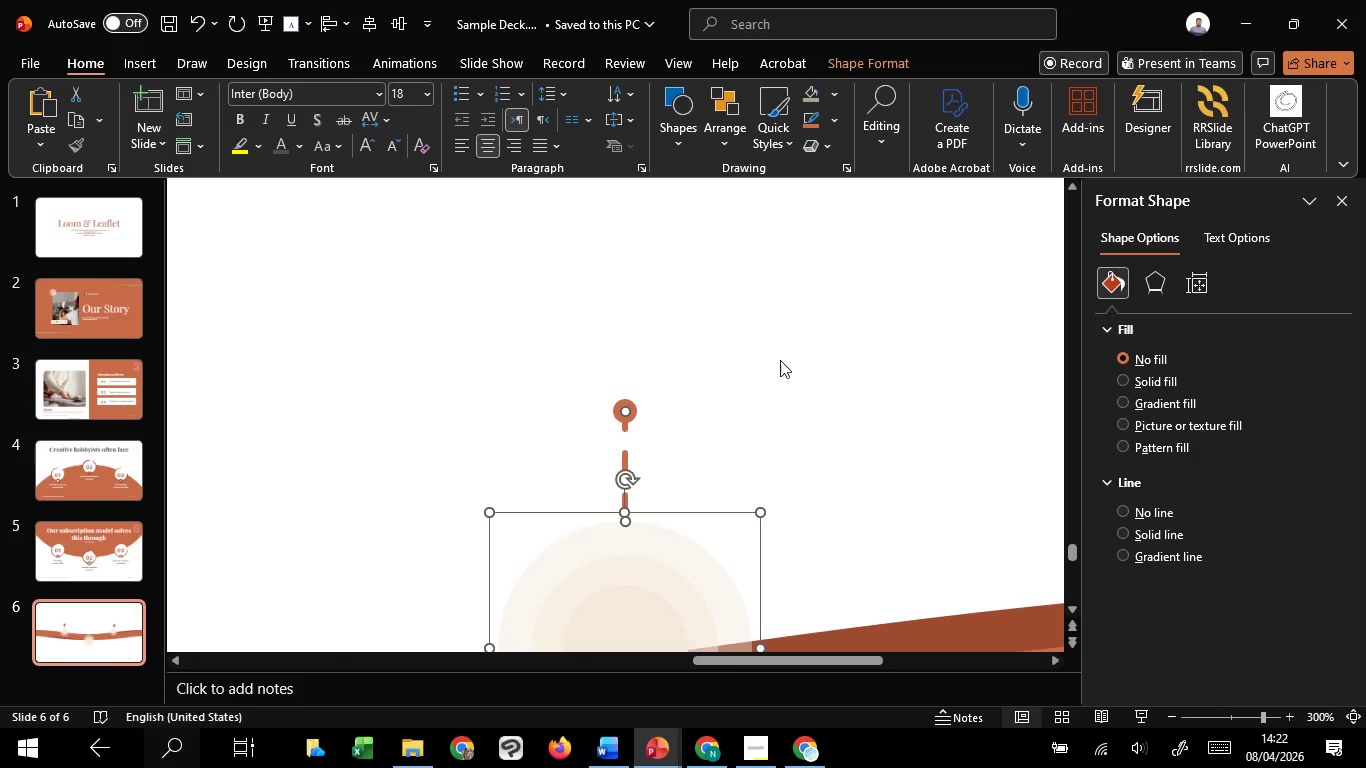 
left_click([783, 366])
 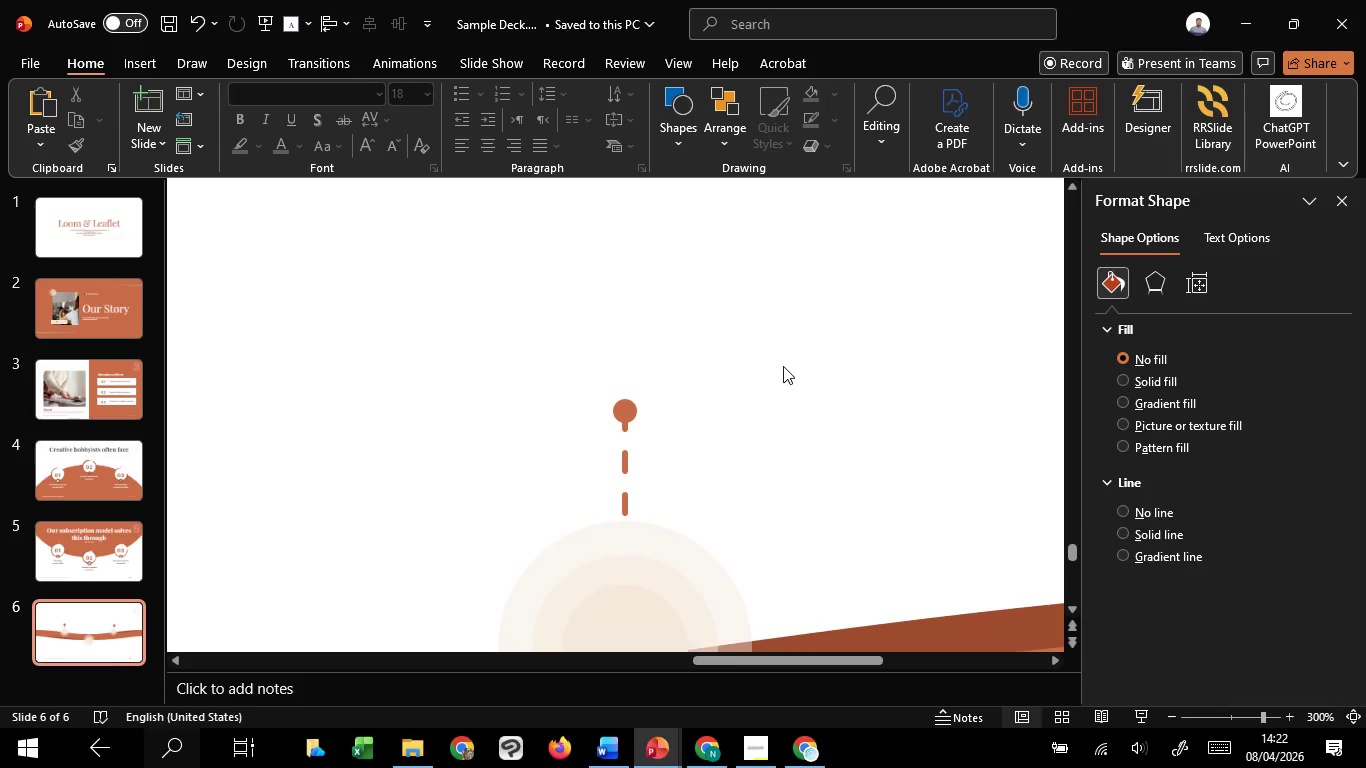 
hold_key(key=ControlLeft, duration=1.52)
scroll: coordinate [783, 360], scroll_direction: down, amount: 8.0
 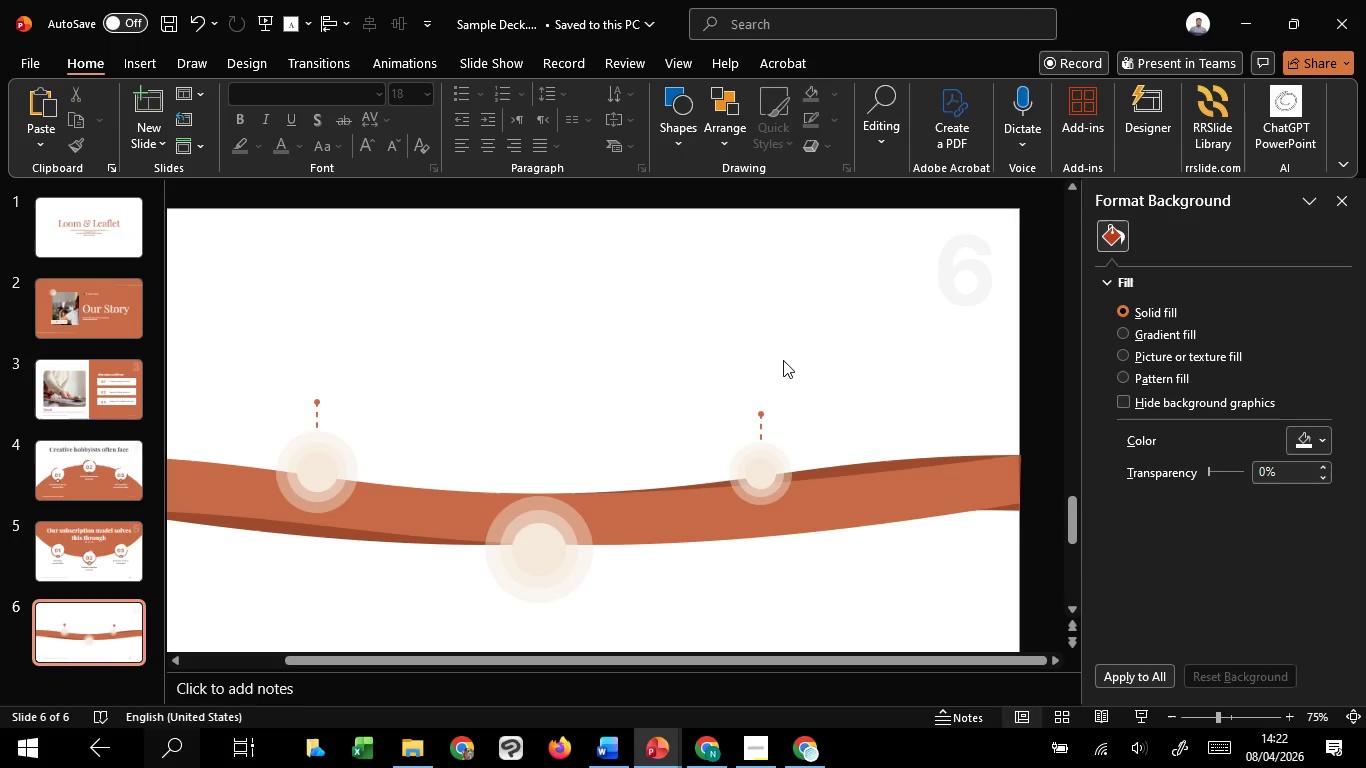 
hold_key(key=ControlLeft, duration=0.58)
 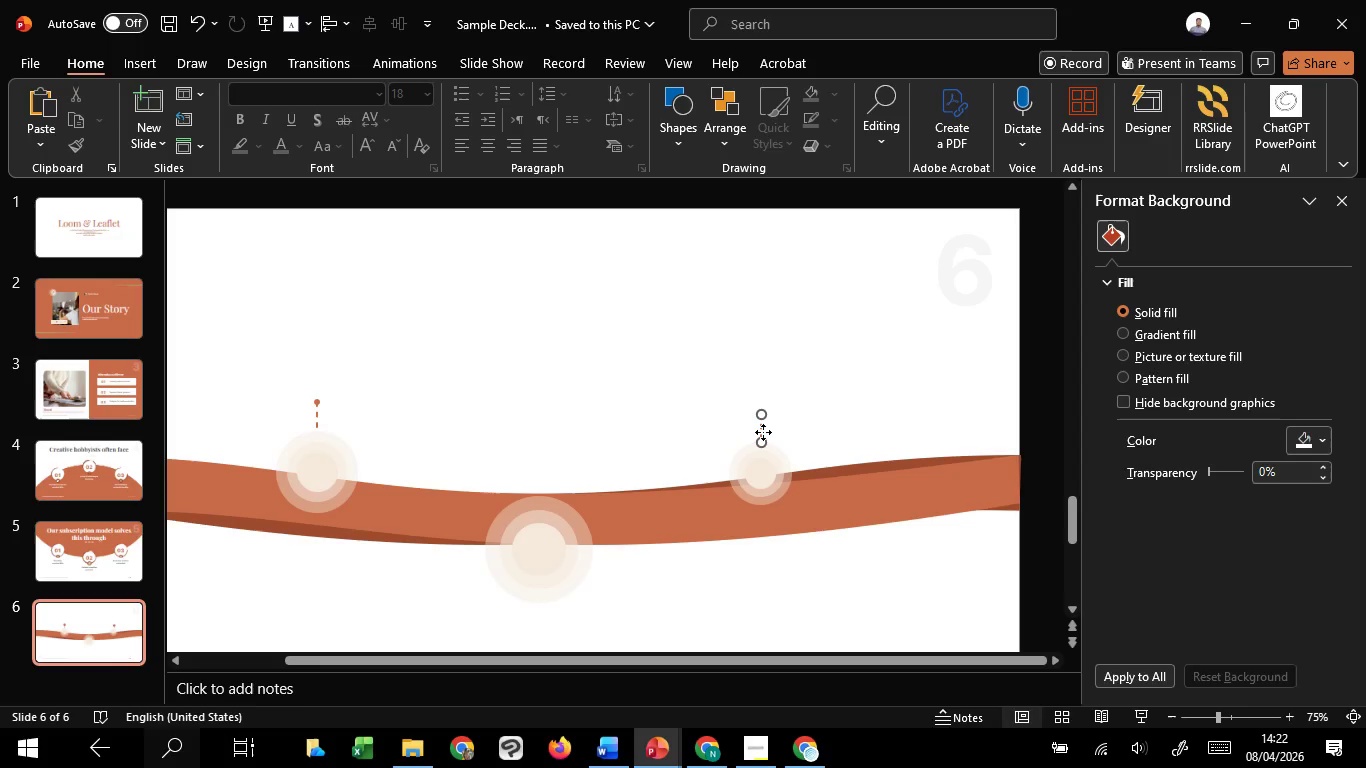 
left_click([763, 432])
 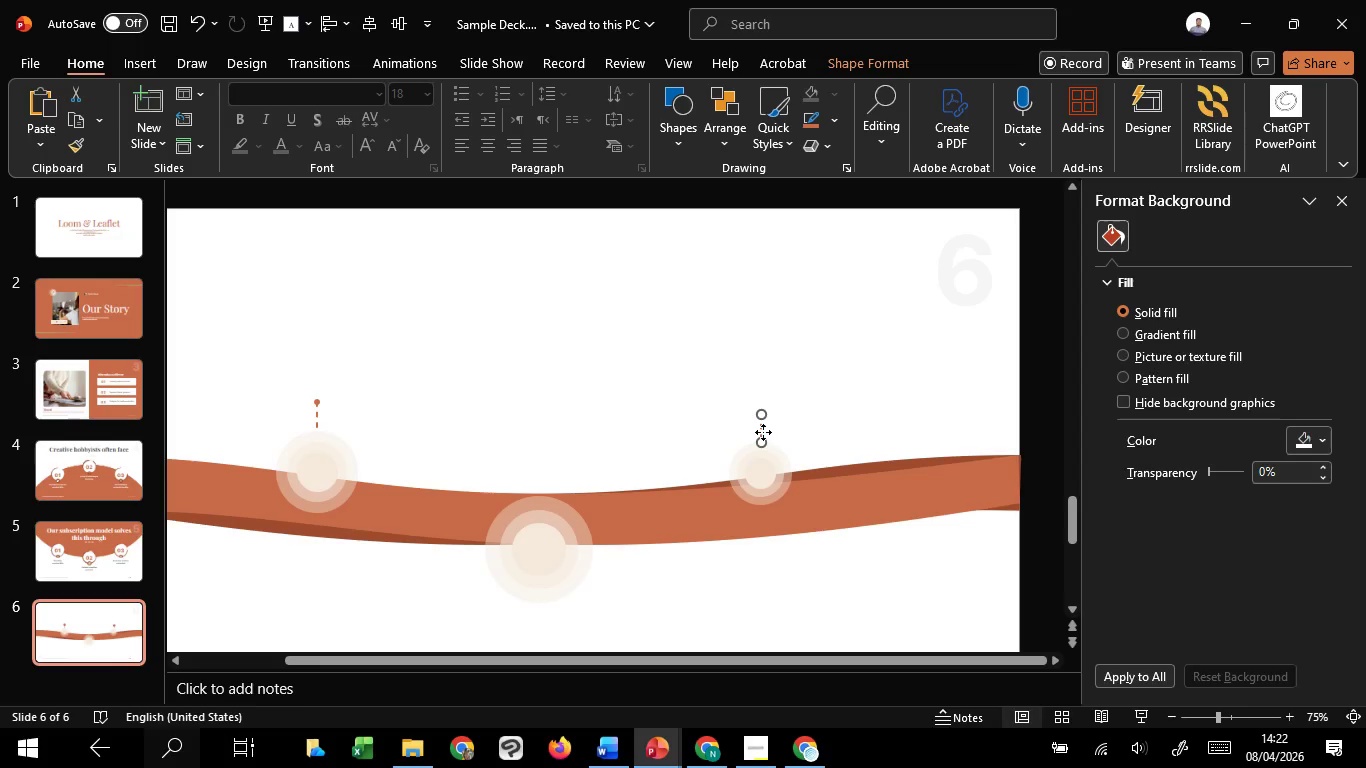 
hold_key(key=ControlLeft, duration=4.14)
scroll: coordinate [763, 432], scroll_direction: up, amount: 3.0
 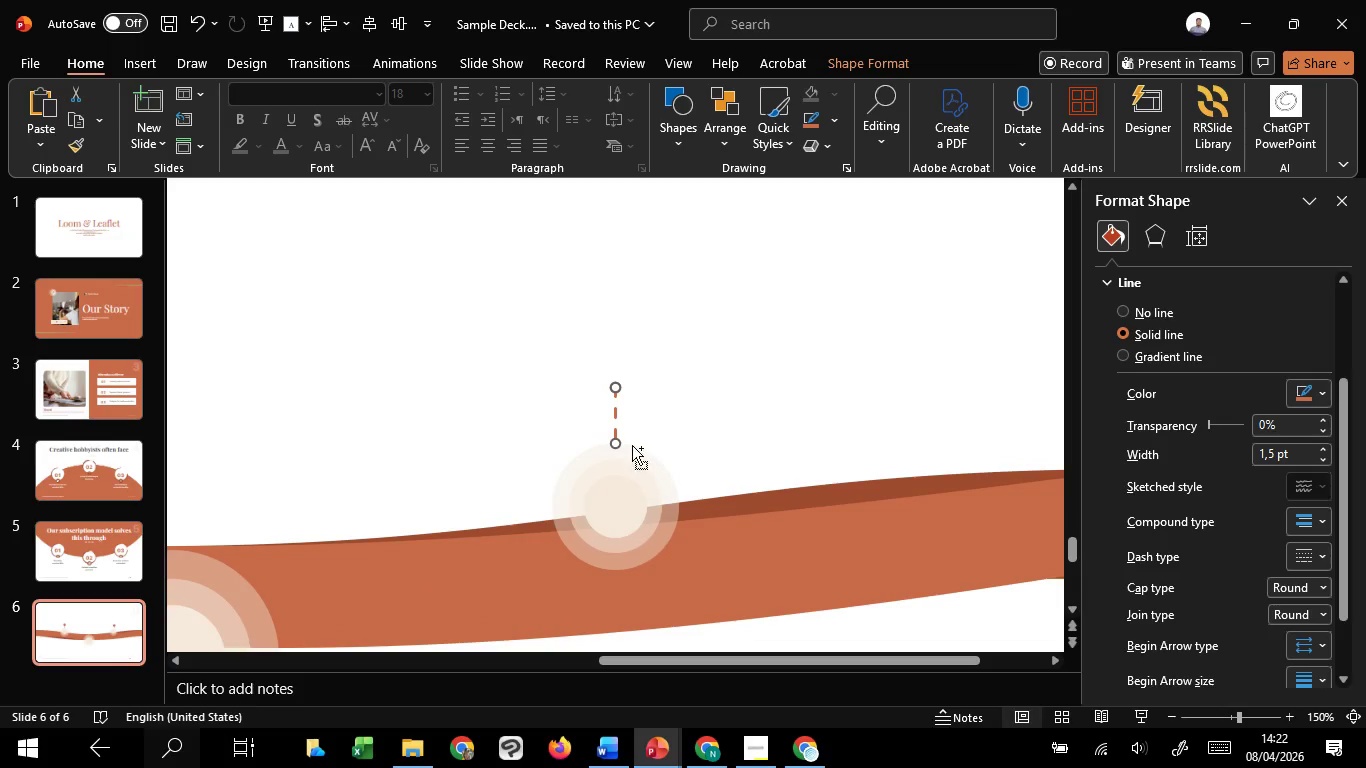 
hold_key(key=ShiftLeft, duration=2.16)
left_click_drag(start_coordinate=[617, 408], to_coordinate=[222, 420])
 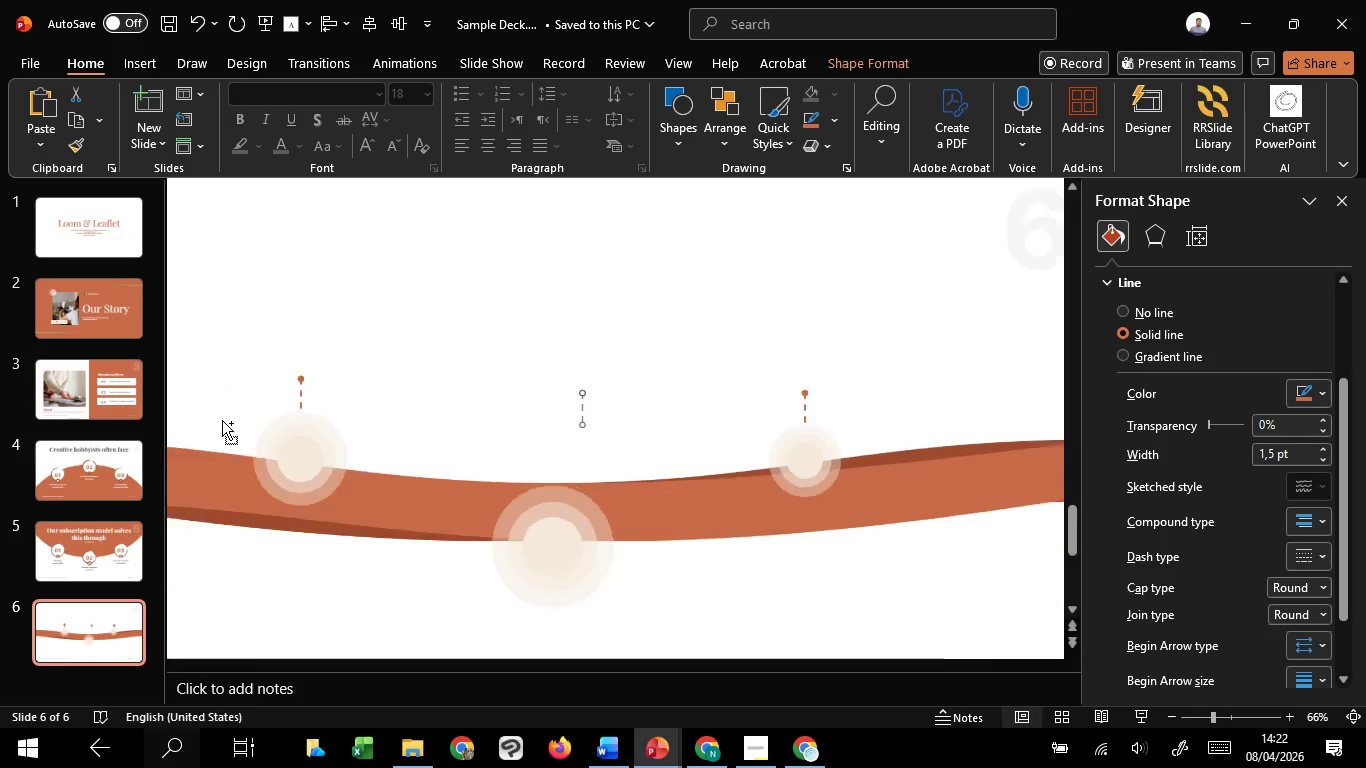 
hold_key(key=C, duration=1.14)
 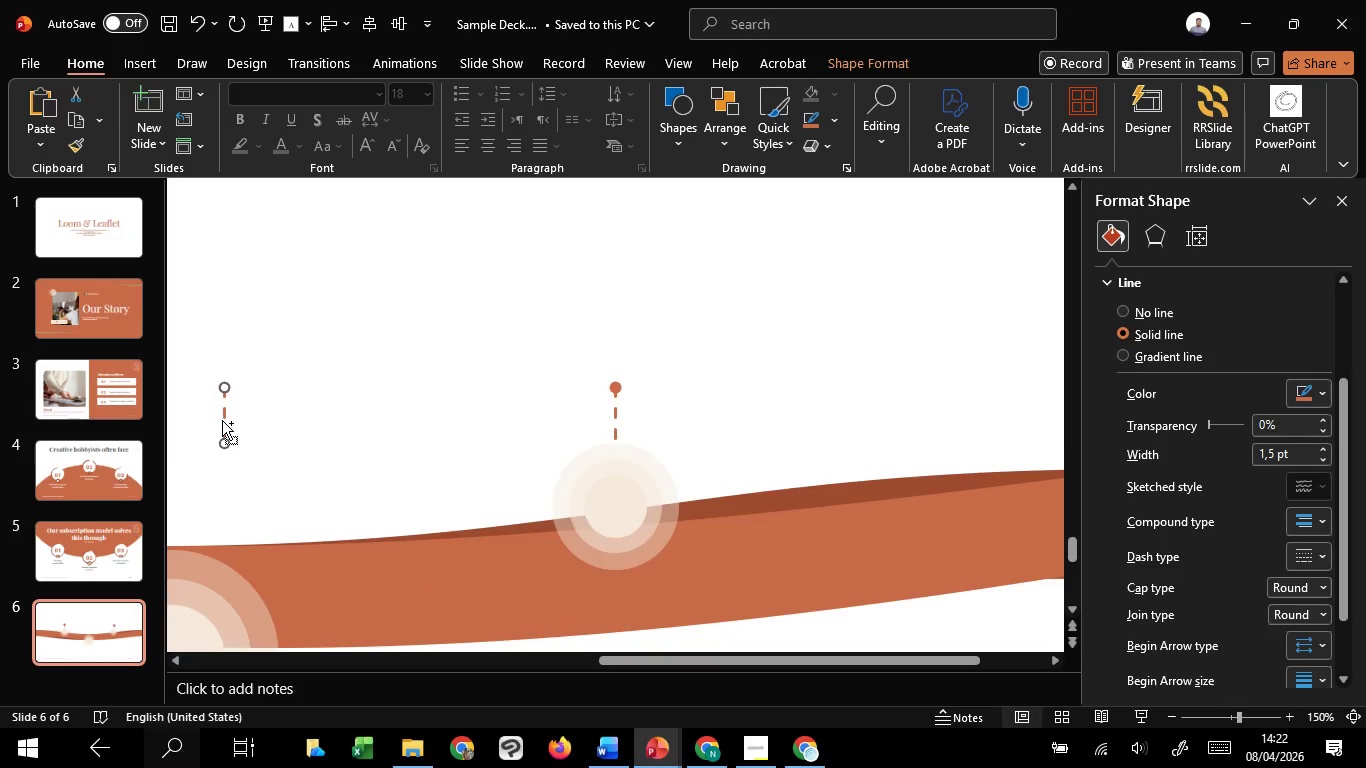 
scroll: coordinate [222, 420], scroll_direction: down, amount: 7.0
 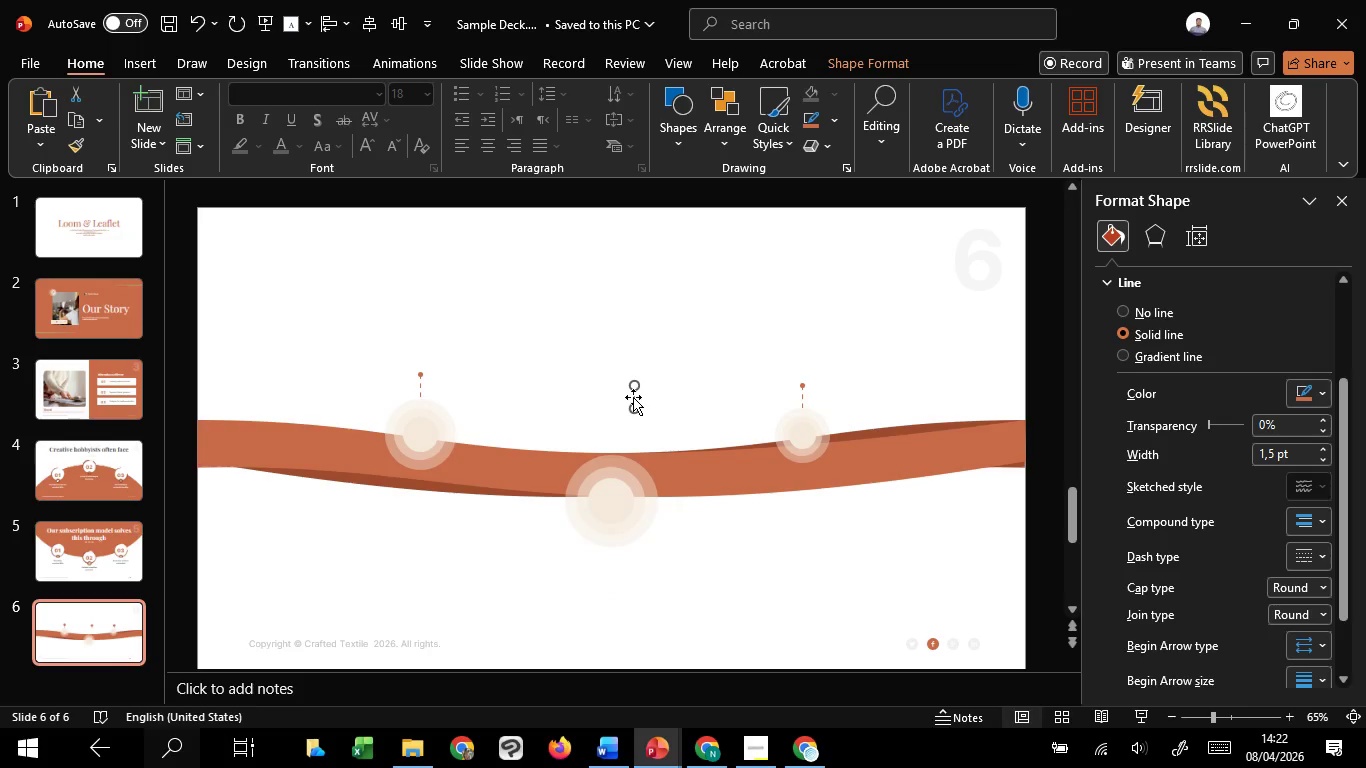 
left_click_drag(start_coordinate=[632, 397], to_coordinate=[604, 393])
 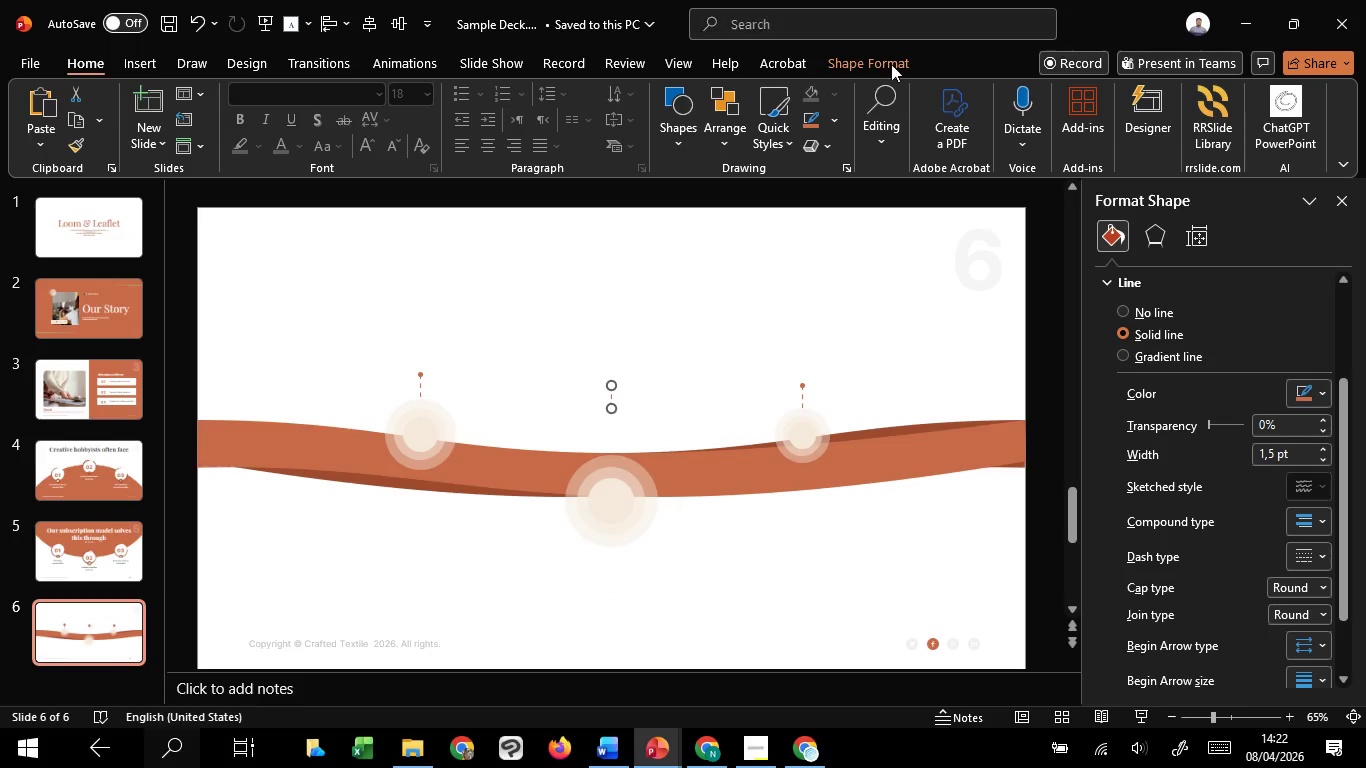 
hold_key(key=ShiftLeft, duration=1.52)
 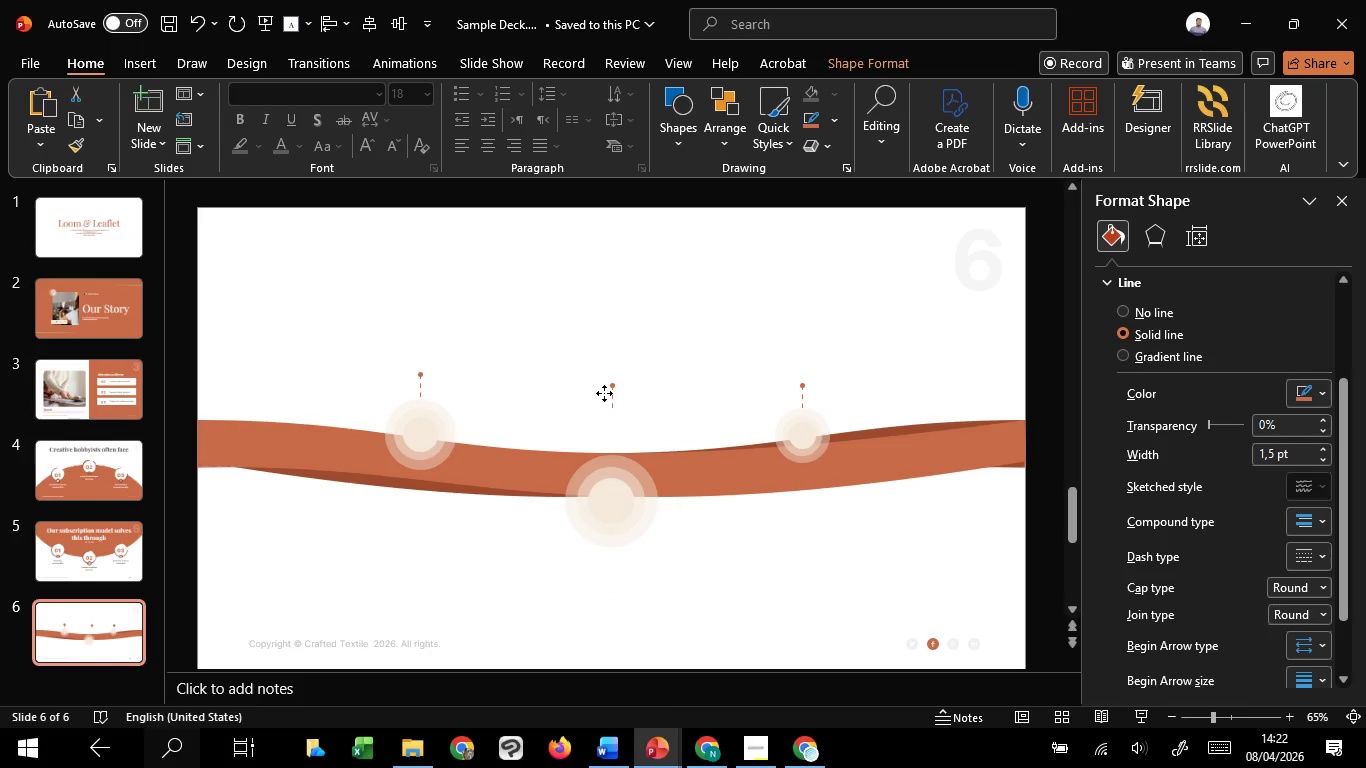 
hold_key(key=ShiftLeft, duration=1.06)
 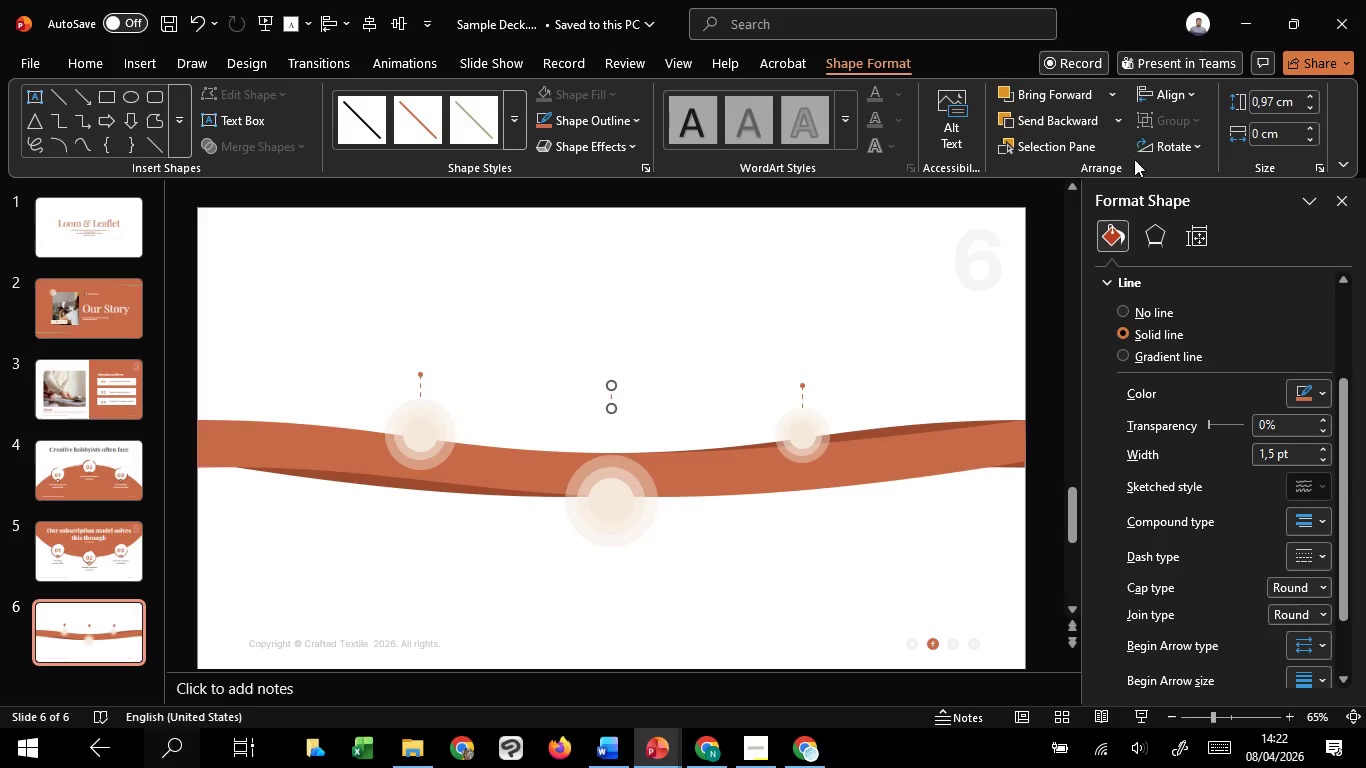 
left_click([1154, 155])
 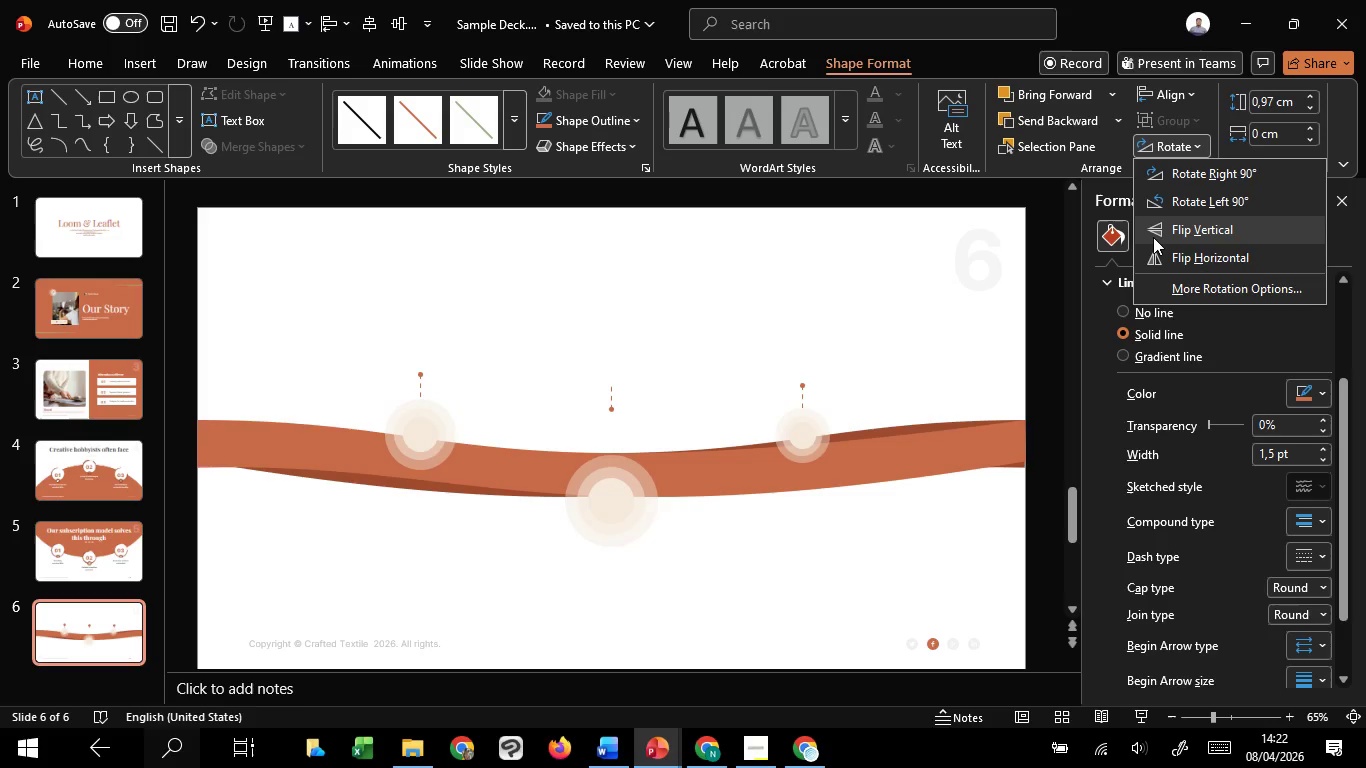 
left_click([1153, 237])
 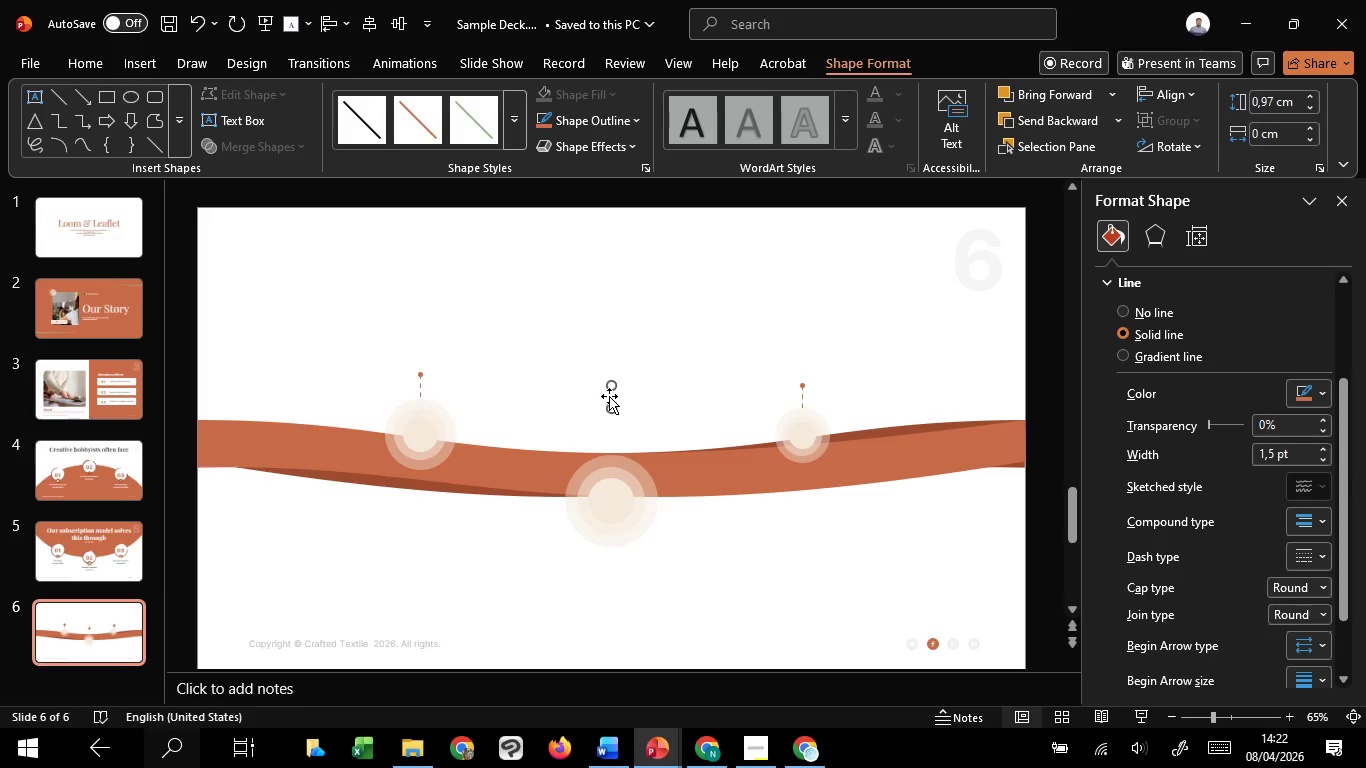 
left_click_drag(start_coordinate=[610, 396], to_coordinate=[627, 563])
 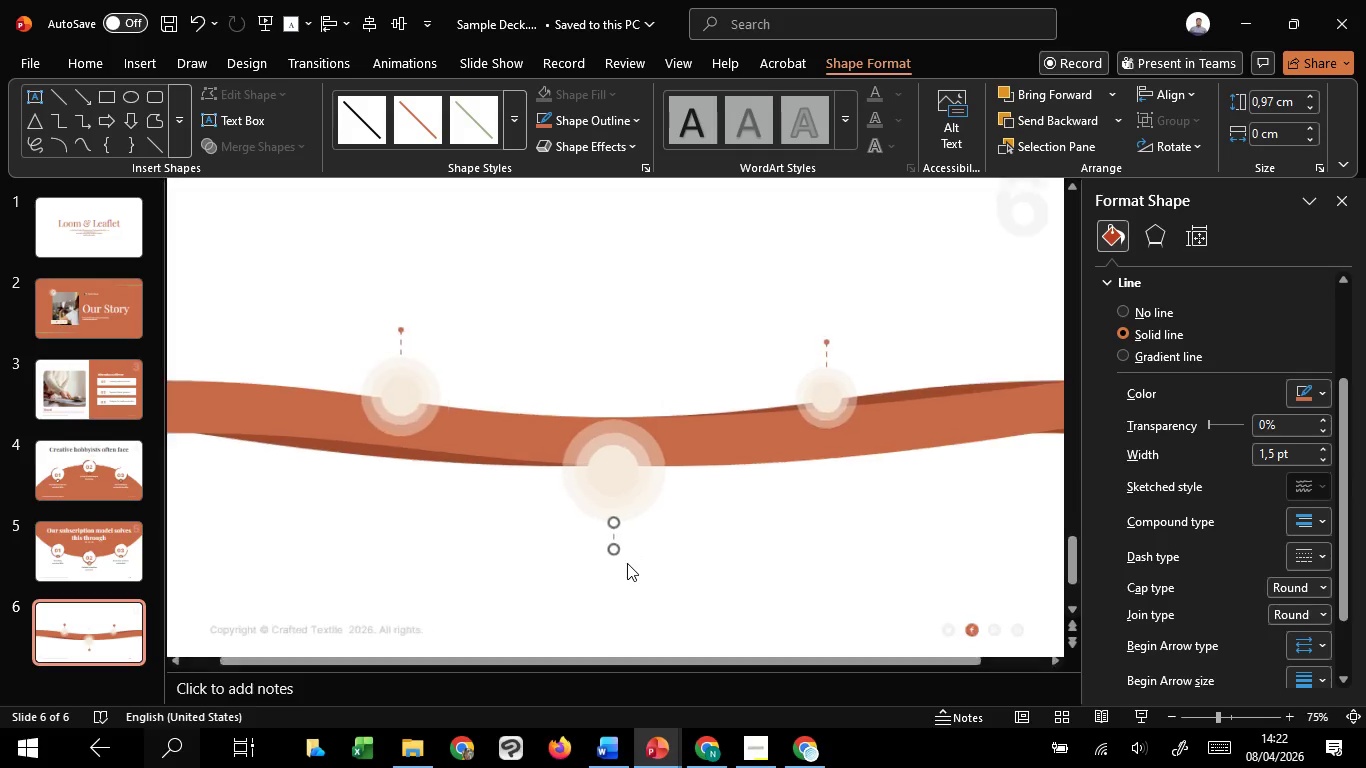 
hold_key(key=ShiftLeft, duration=1.51)
 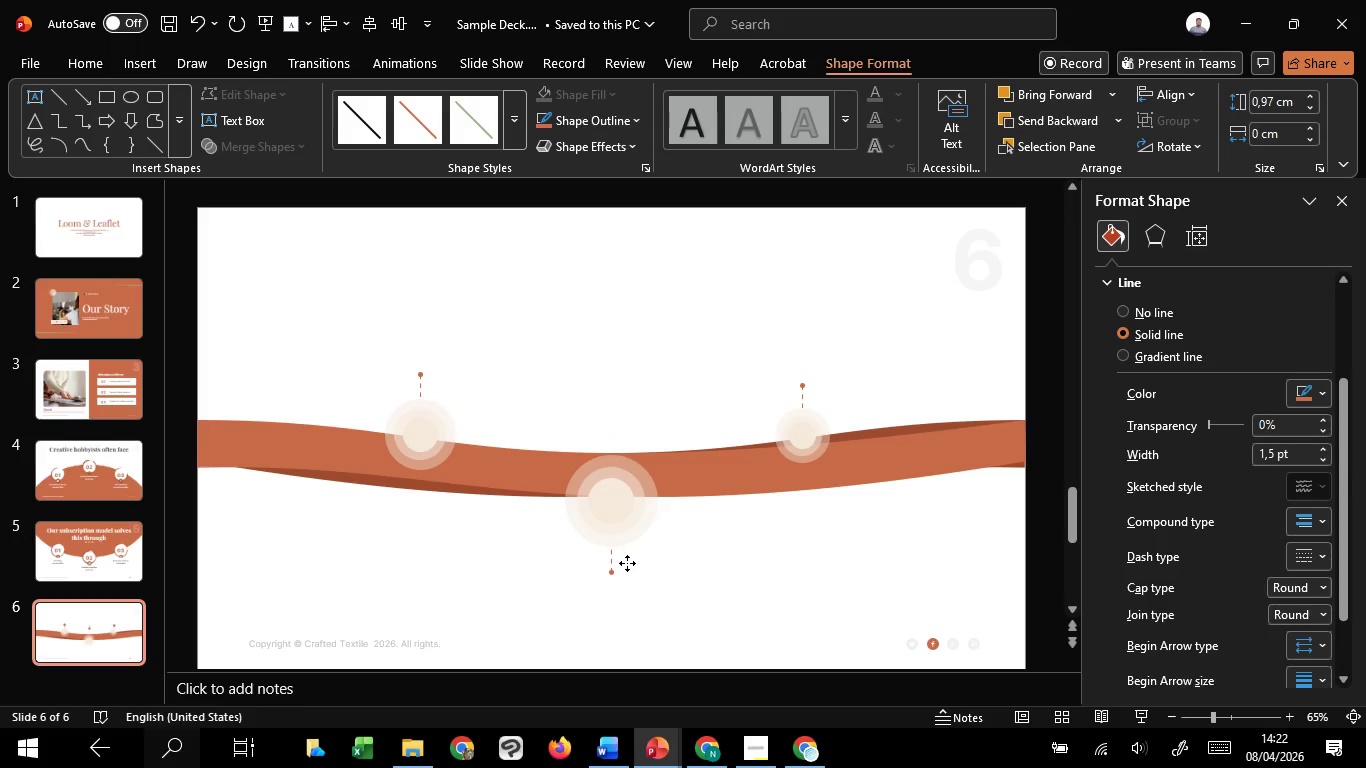 
hold_key(key=ShiftLeft, duration=1.5)
 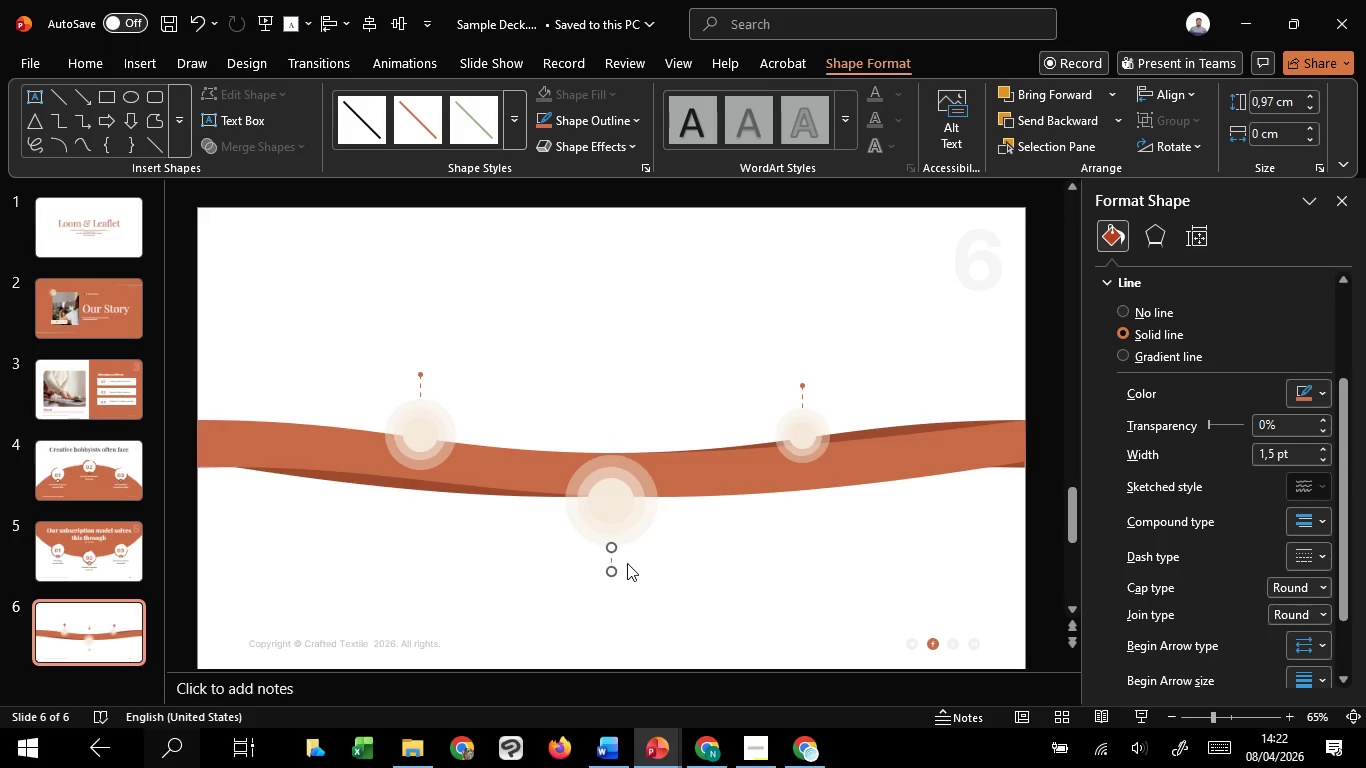 
hold_key(key=ControlLeft, duration=1.52)
scroll: coordinate [627, 563], scroll_direction: up, amount: 6.0
 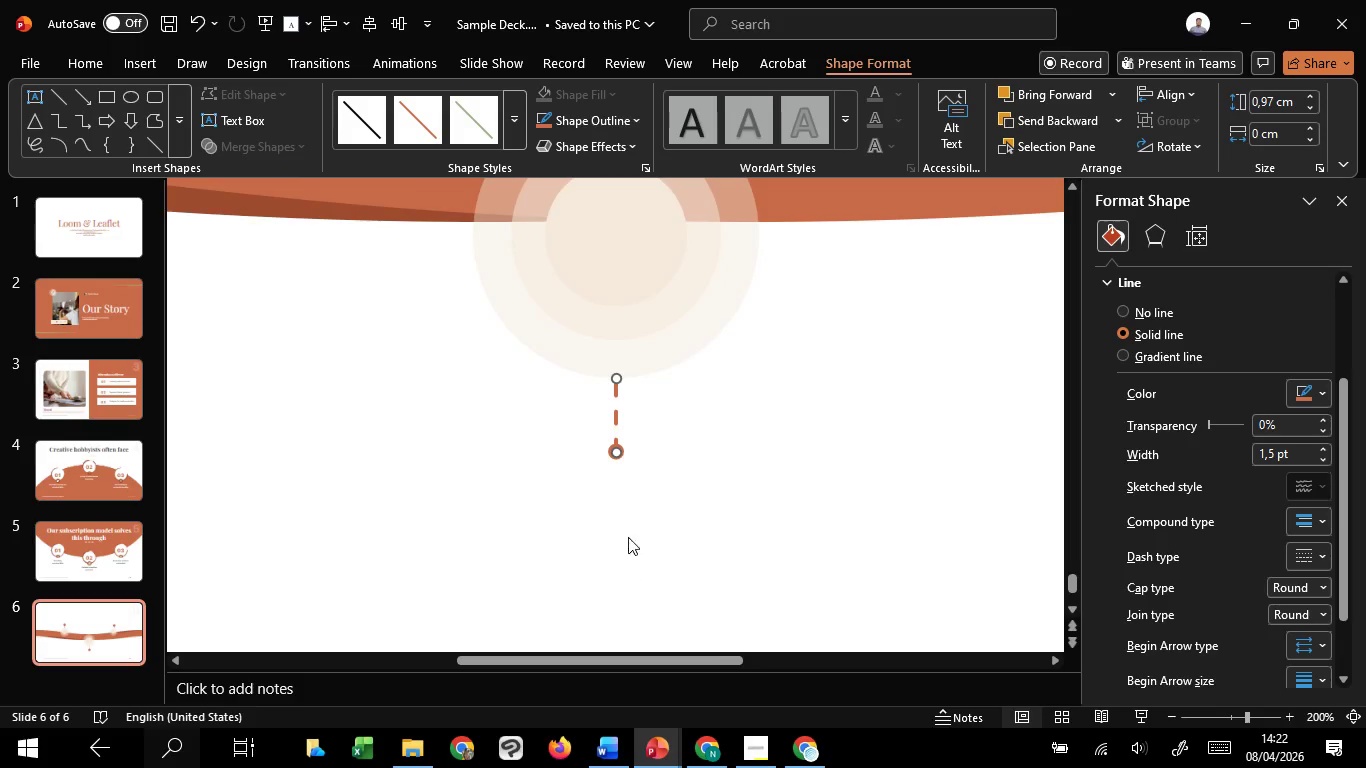 
key(Control+ControlLeft)
 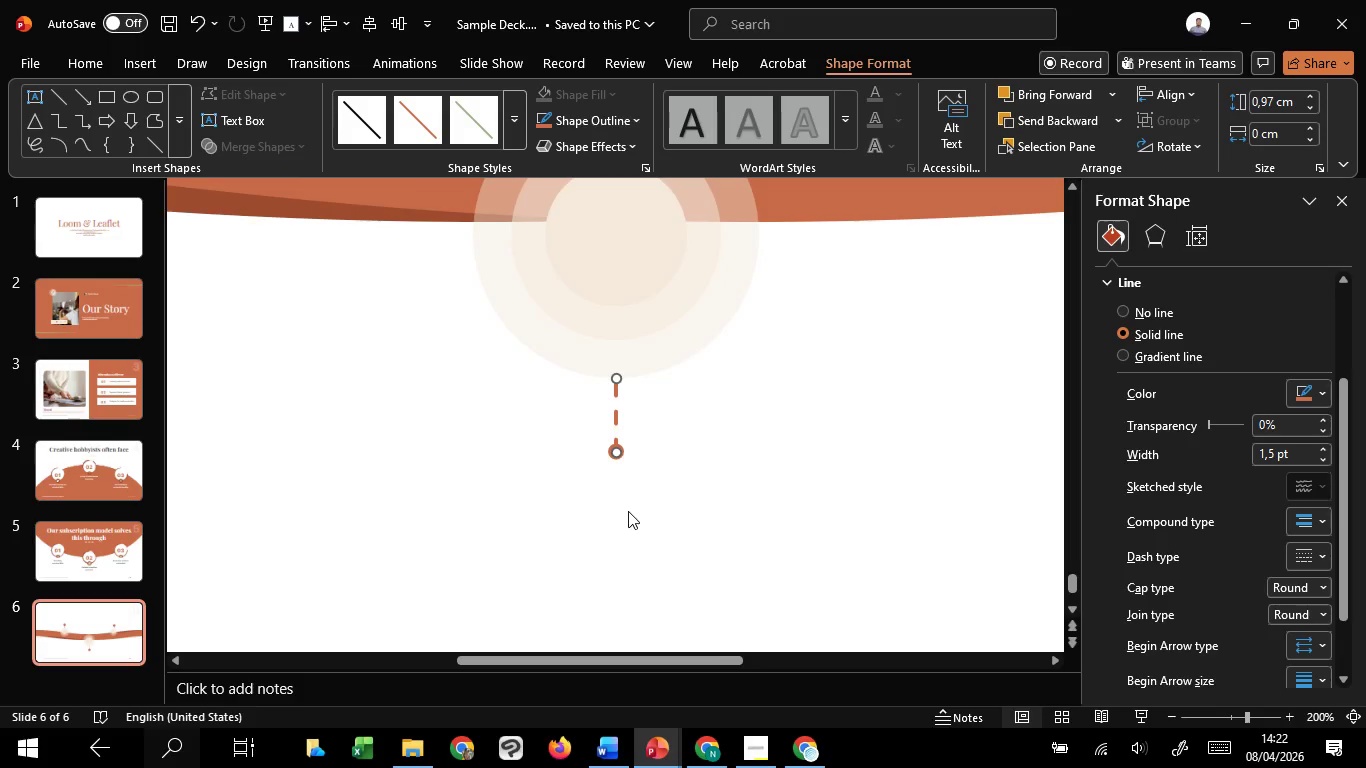 
key(Control+ControlLeft)
 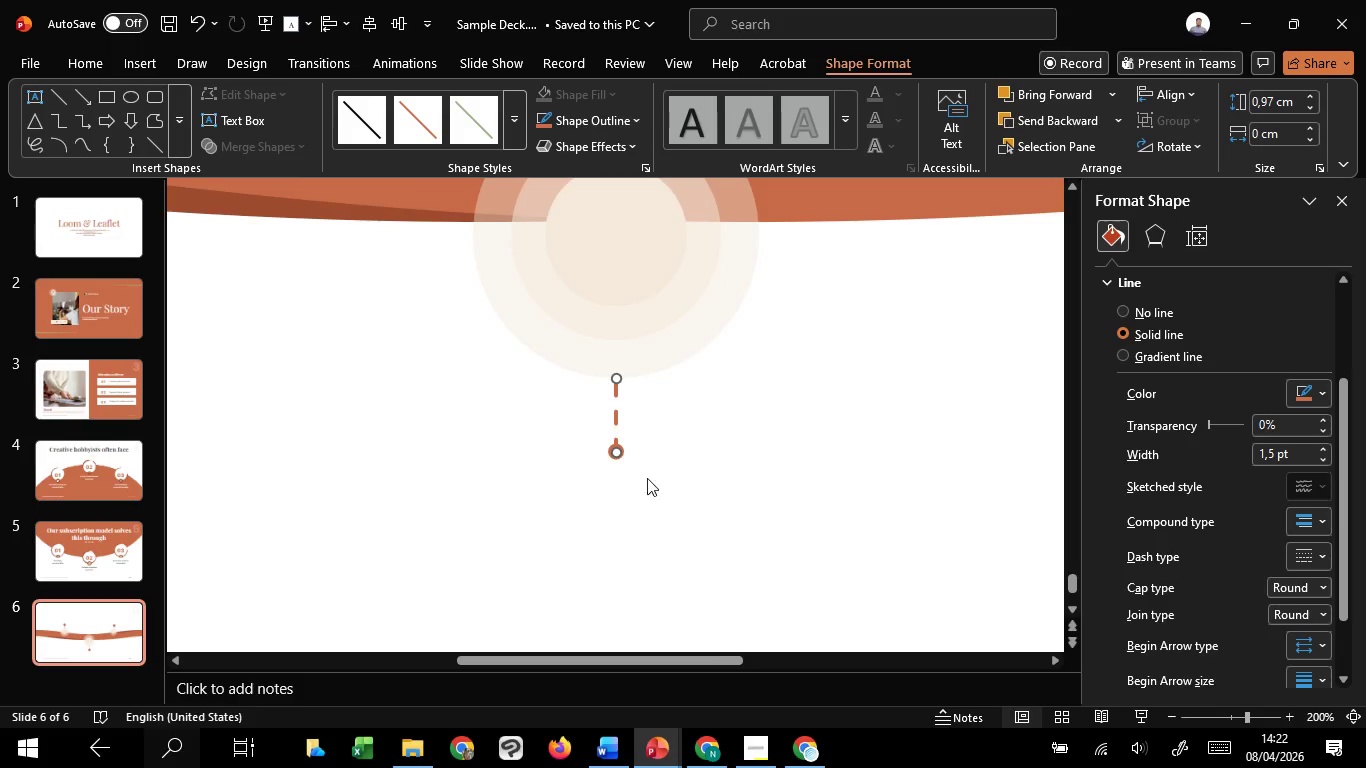 
key(Control+ControlLeft)
 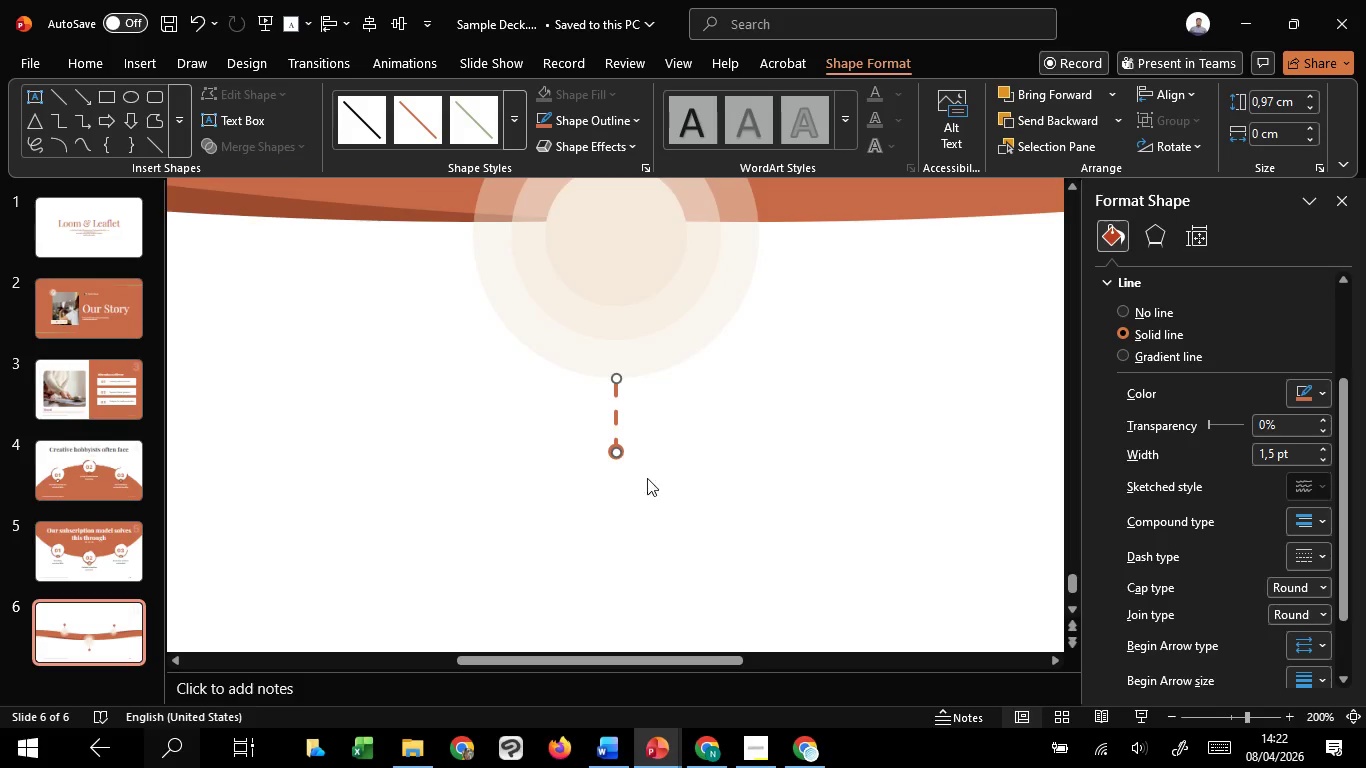 
key(Control+ControlLeft)
 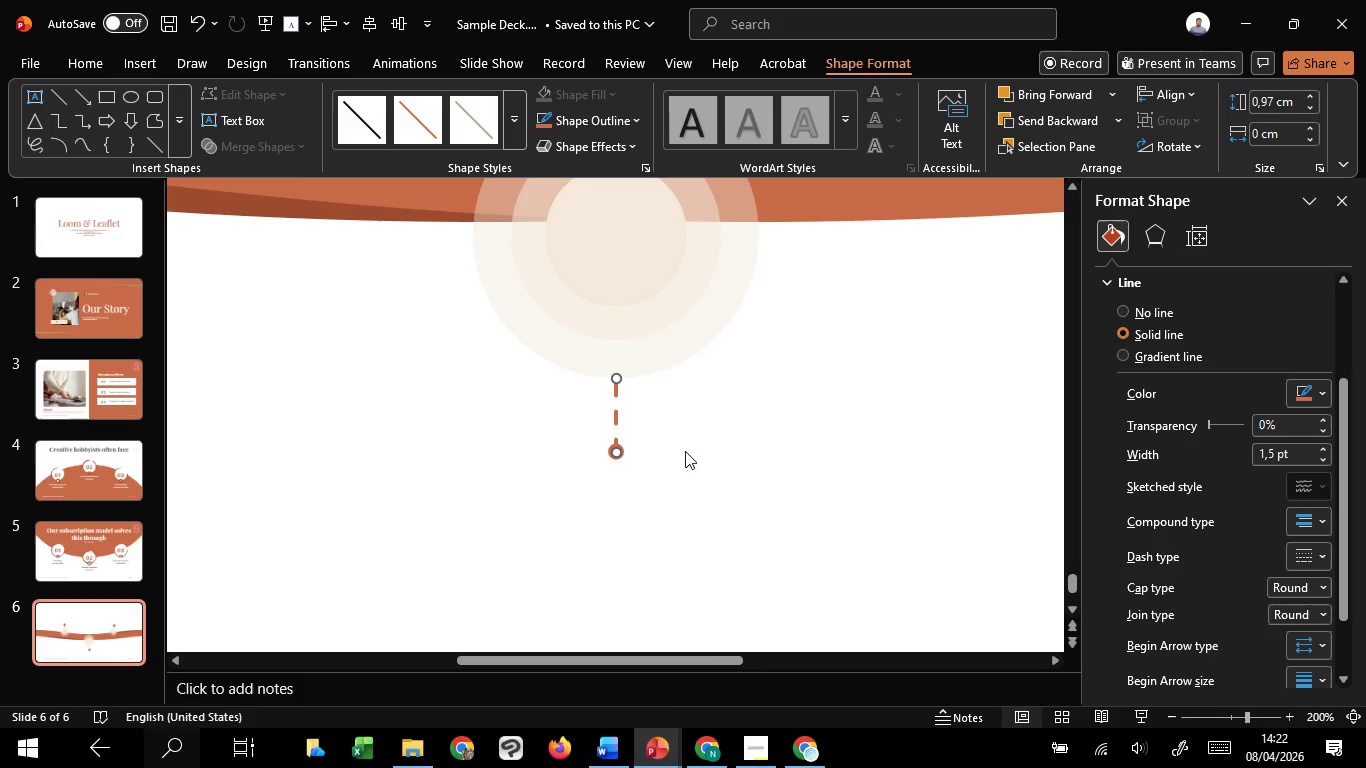 
key(Control+ControlLeft)
 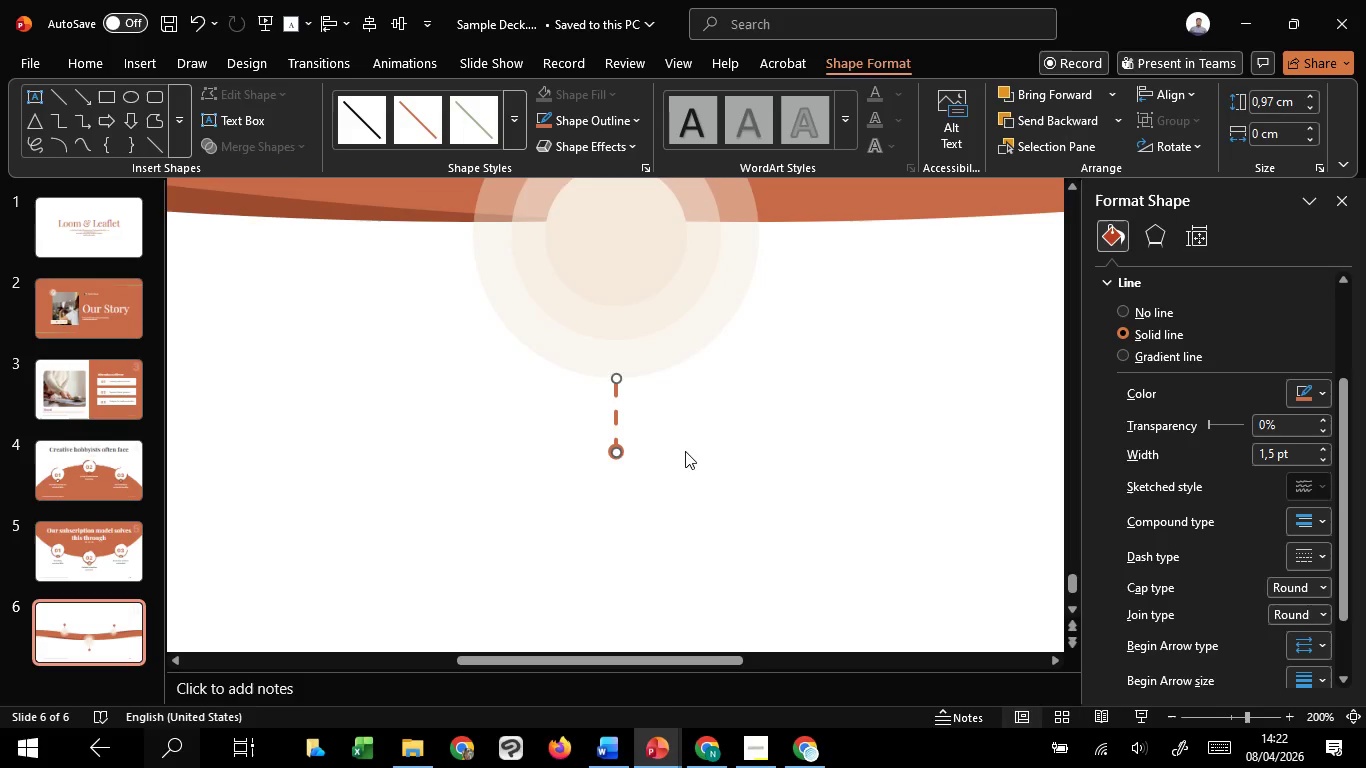 
key(Control+ControlLeft)
 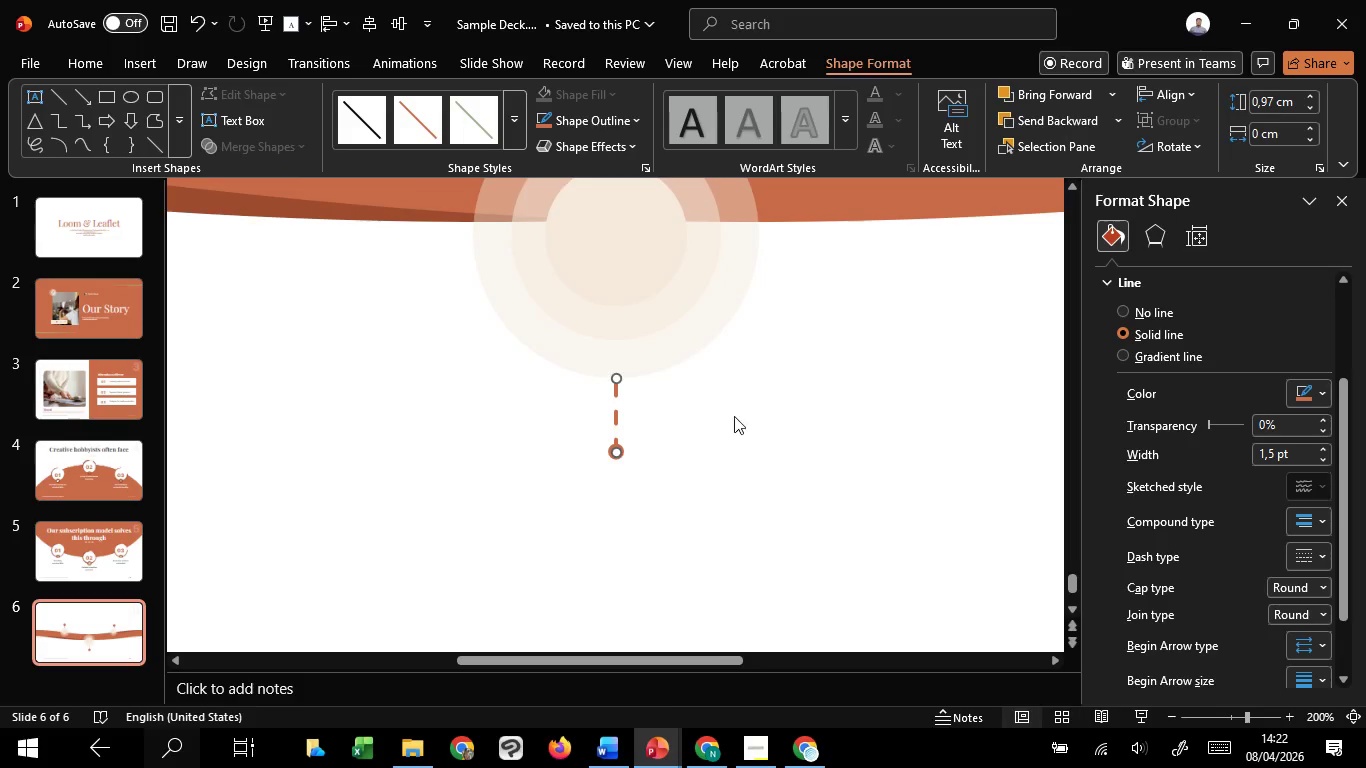 
key(Control+ControlLeft)
 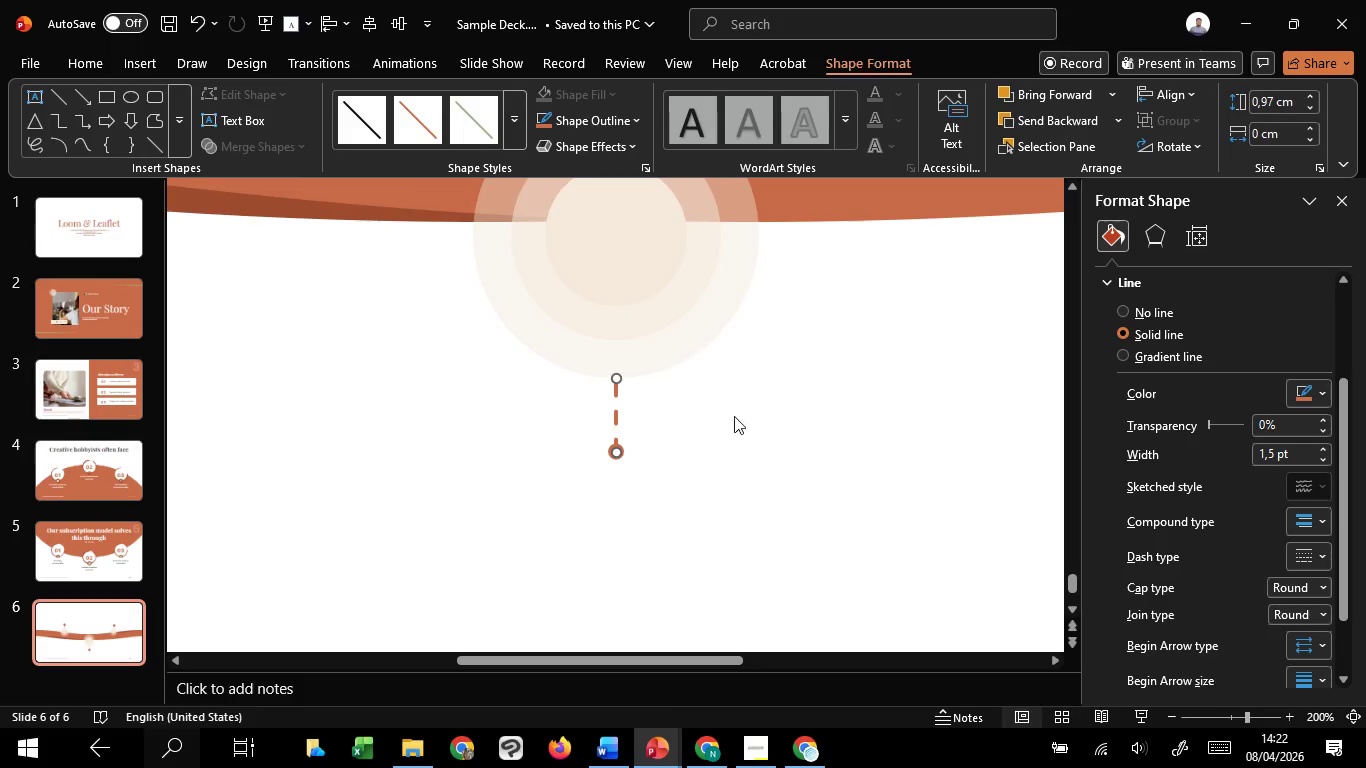 
key(Control+ControlLeft)
 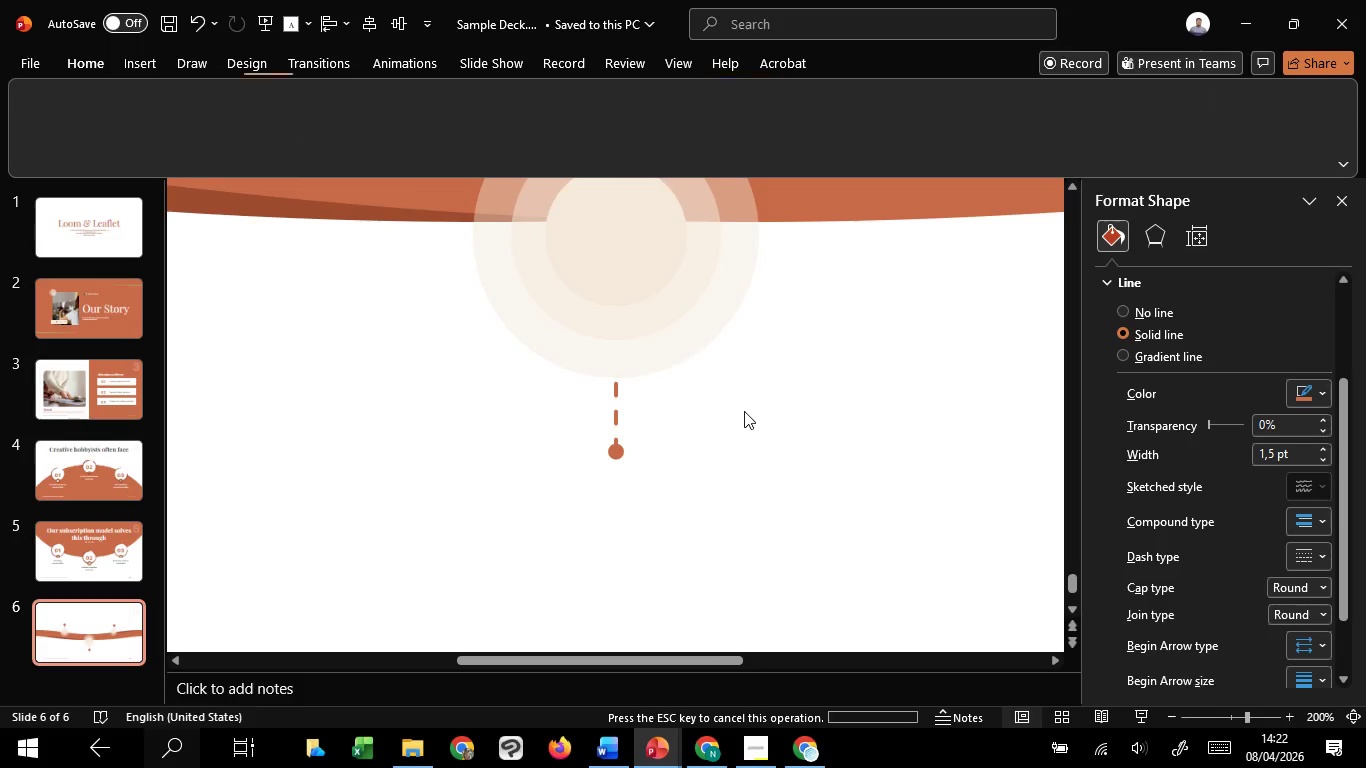 
left_click([744, 411])
 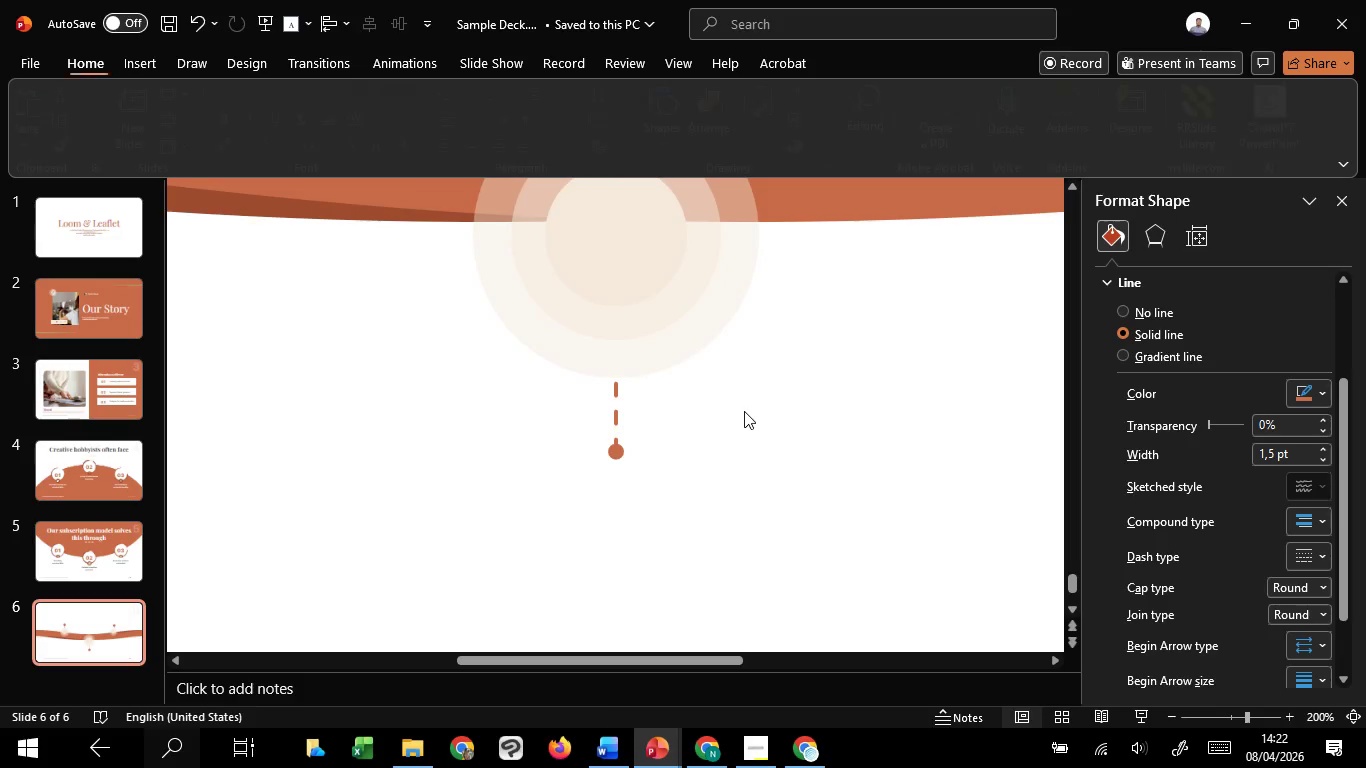 
hold_key(key=ControlLeft, duration=1.48)
scroll: coordinate [744, 411], scroll_direction: down, amount: 7.0
 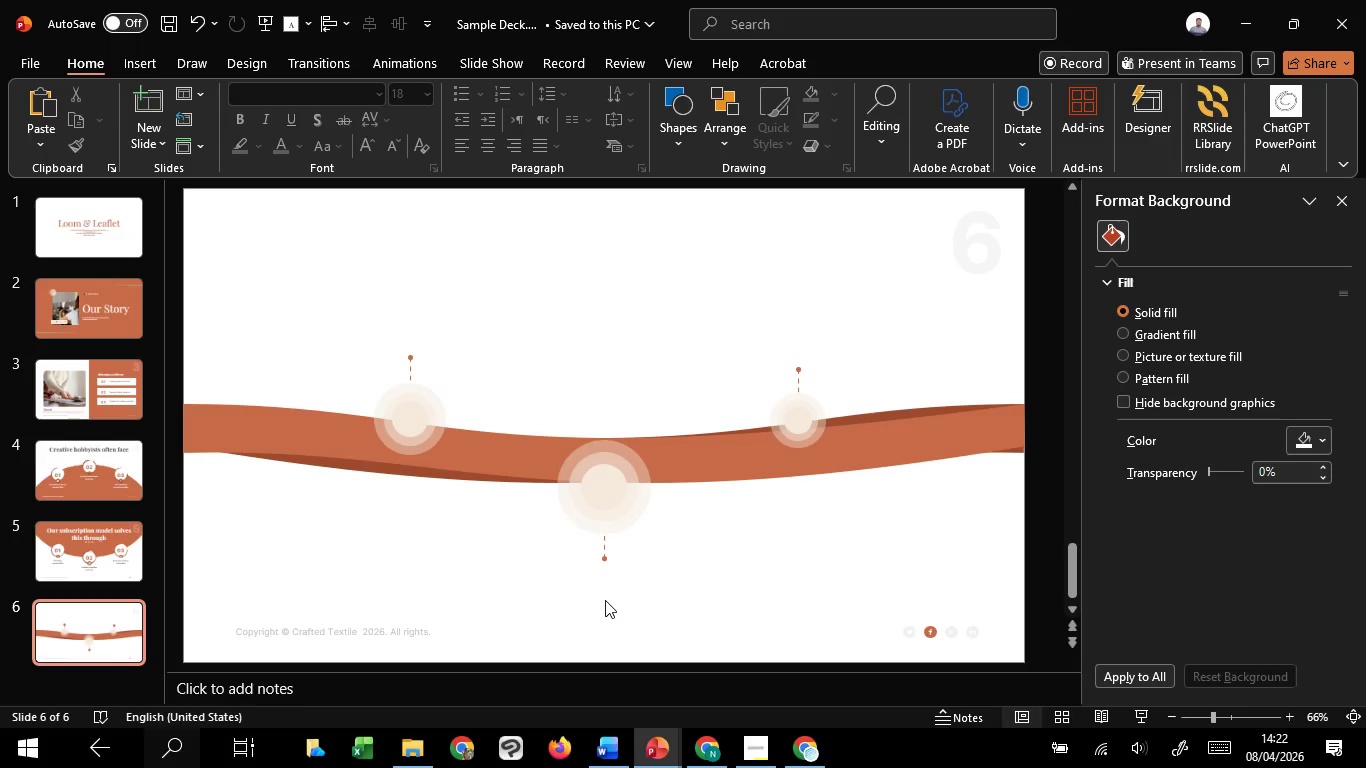 
wait(5.84)
 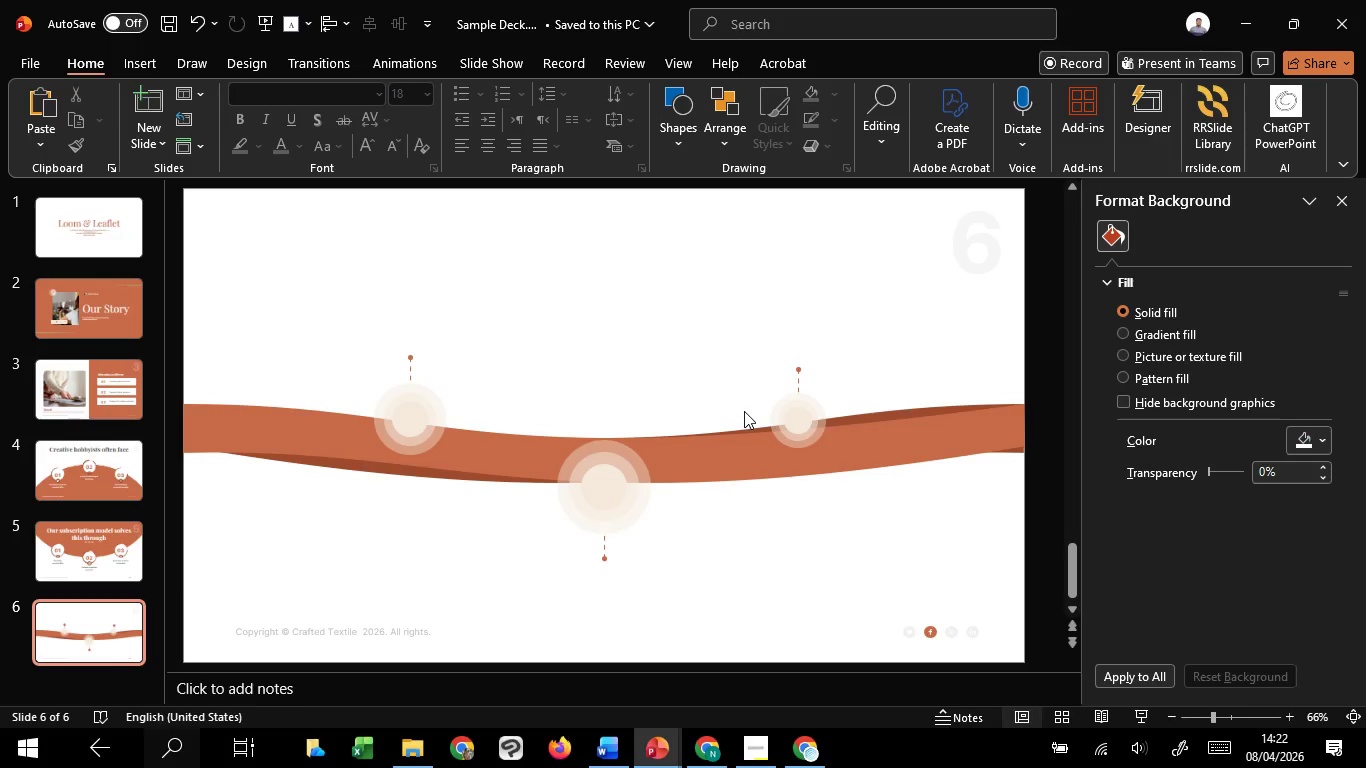 
left_click_drag(start_coordinate=[606, 541], to_coordinate=[705, 545])
 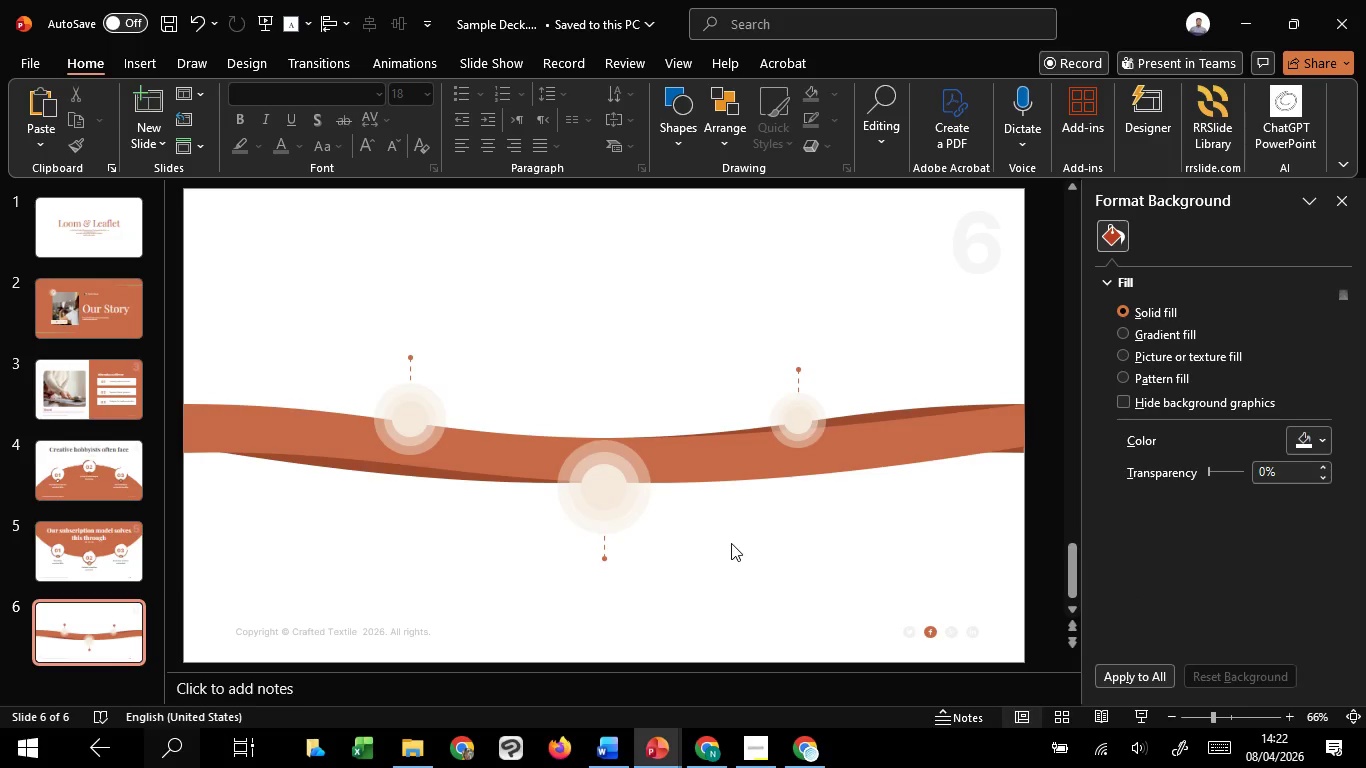 
left_click([705, 545])
 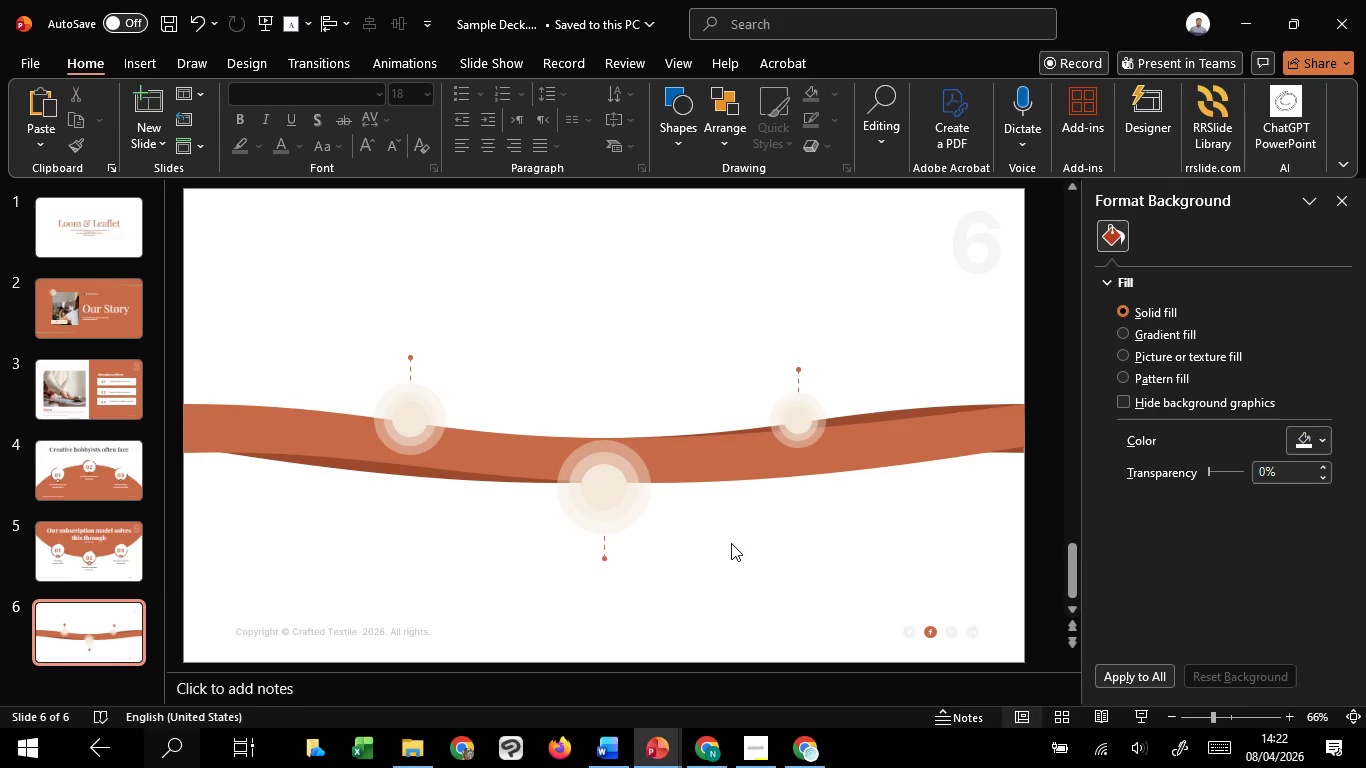 
wait(10.45)
 